 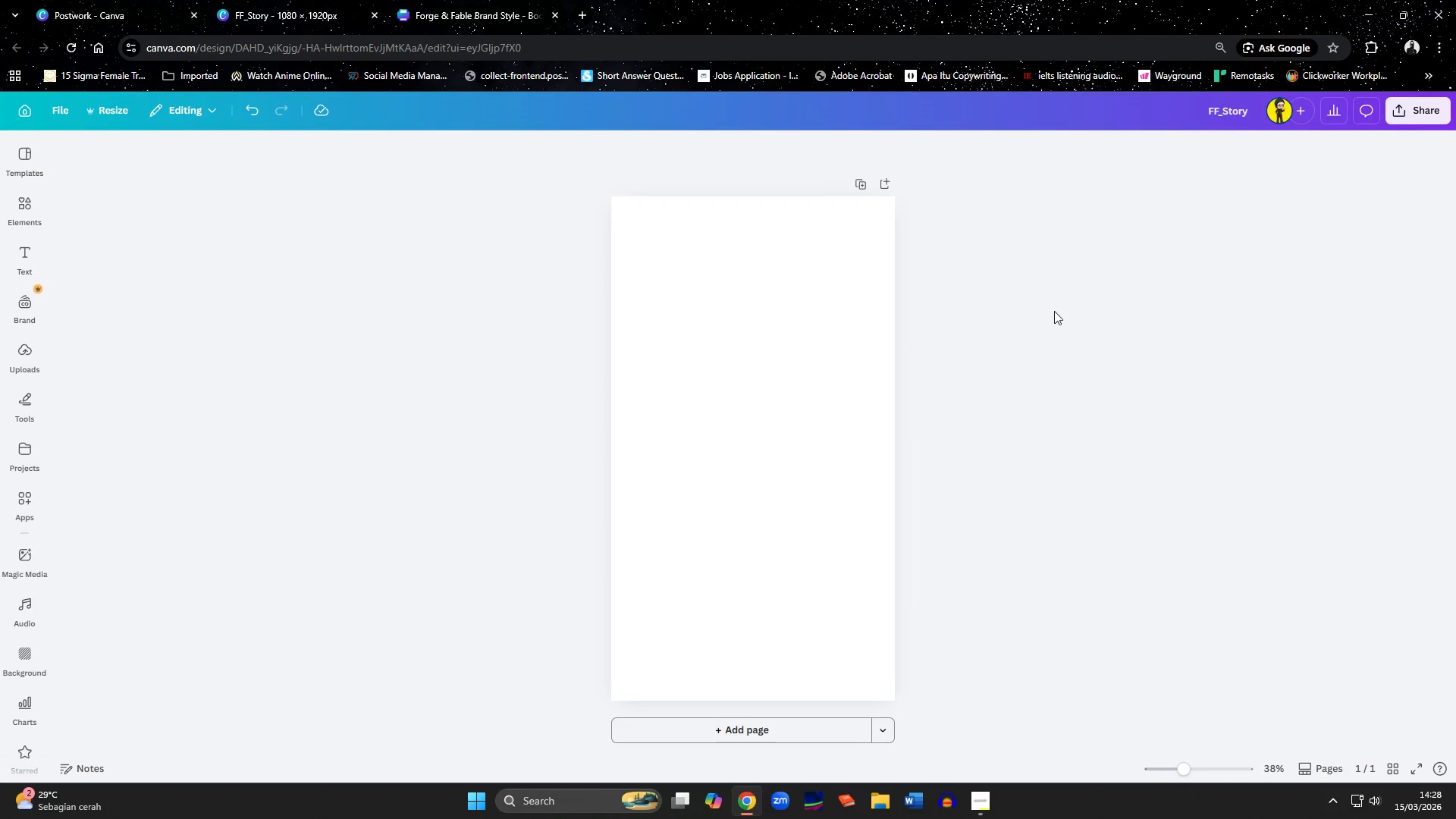 
left_click([712, 189])
 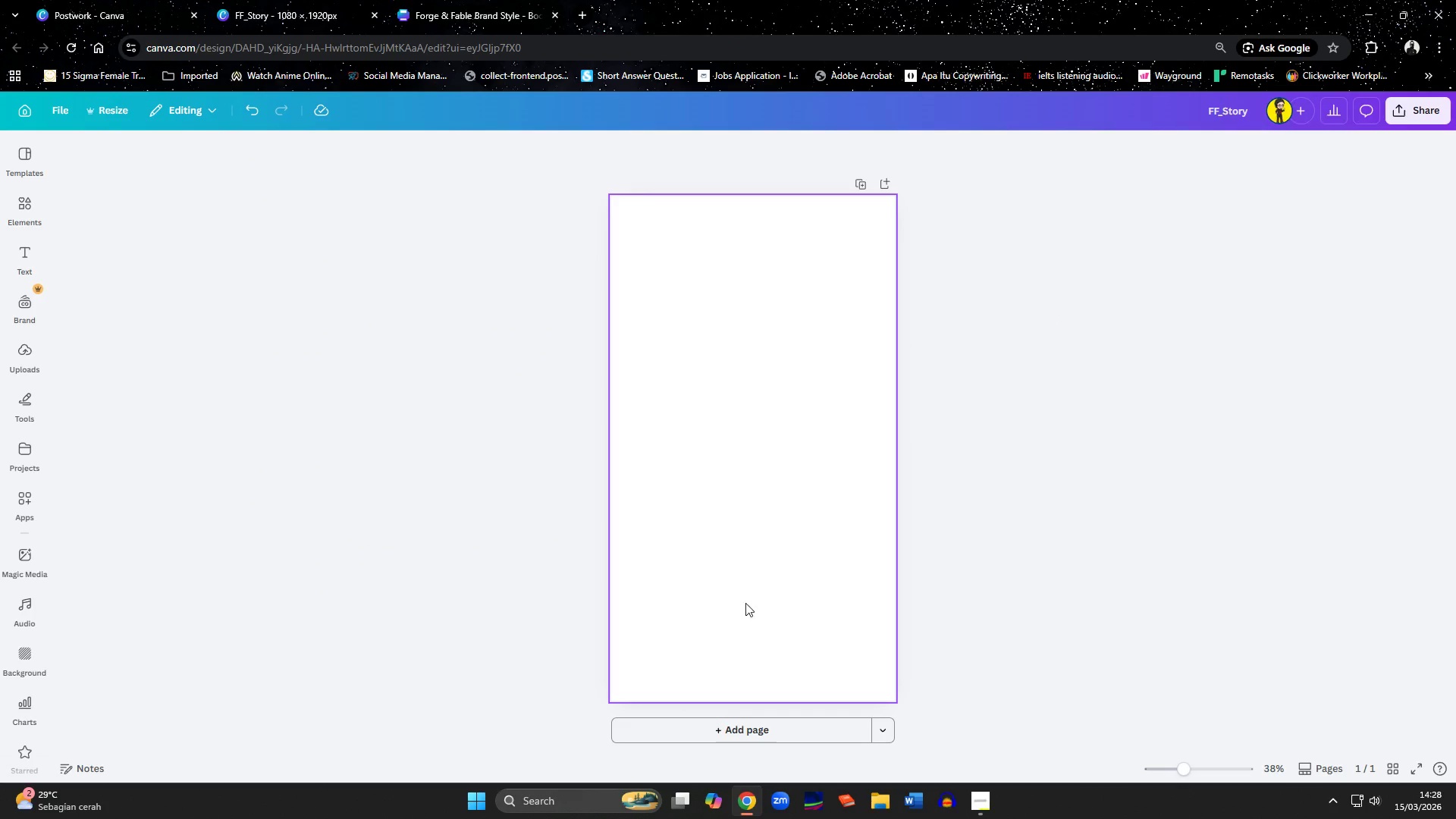 
left_click([703, 388])
 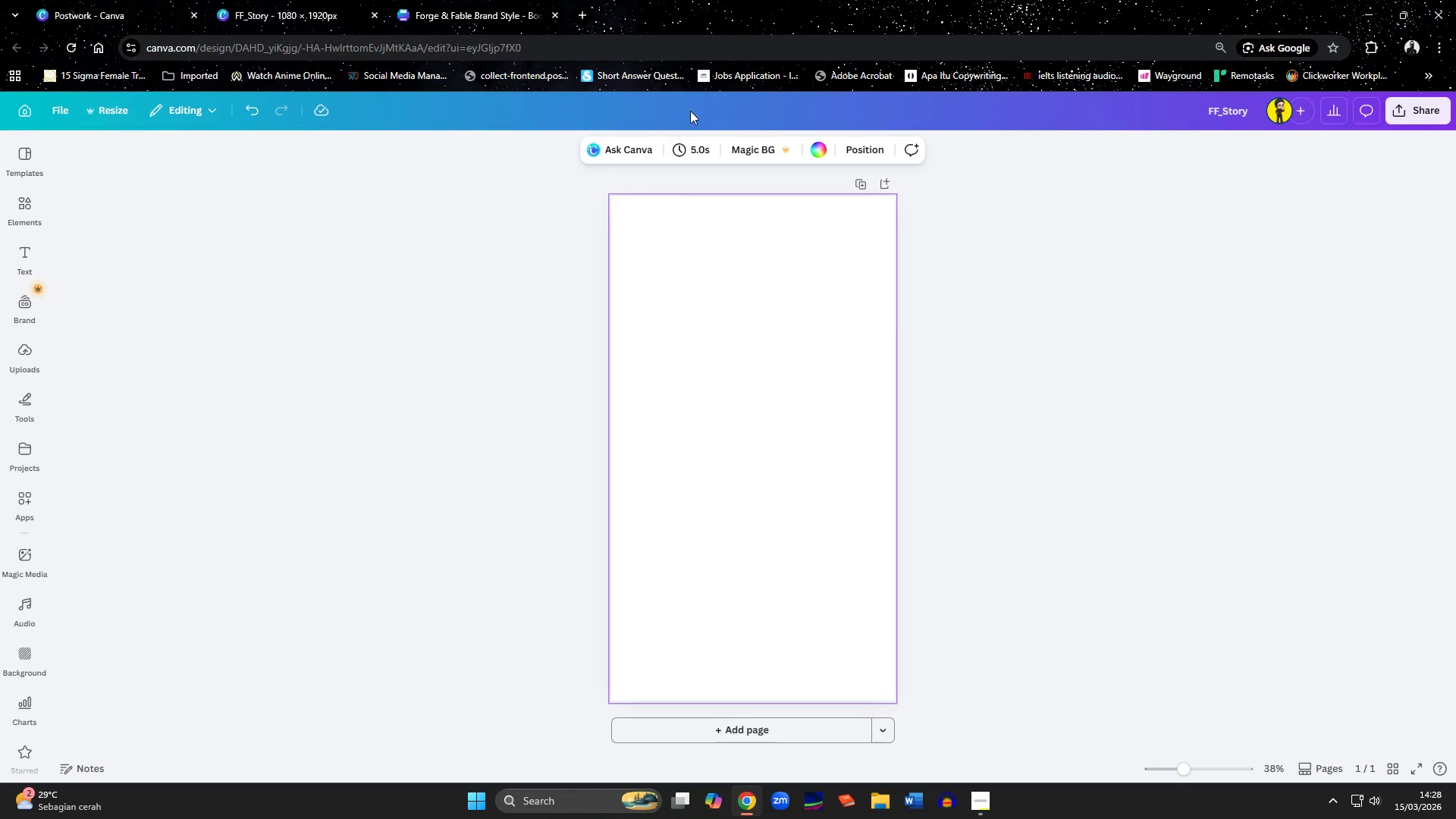 
left_click([486, 5])
 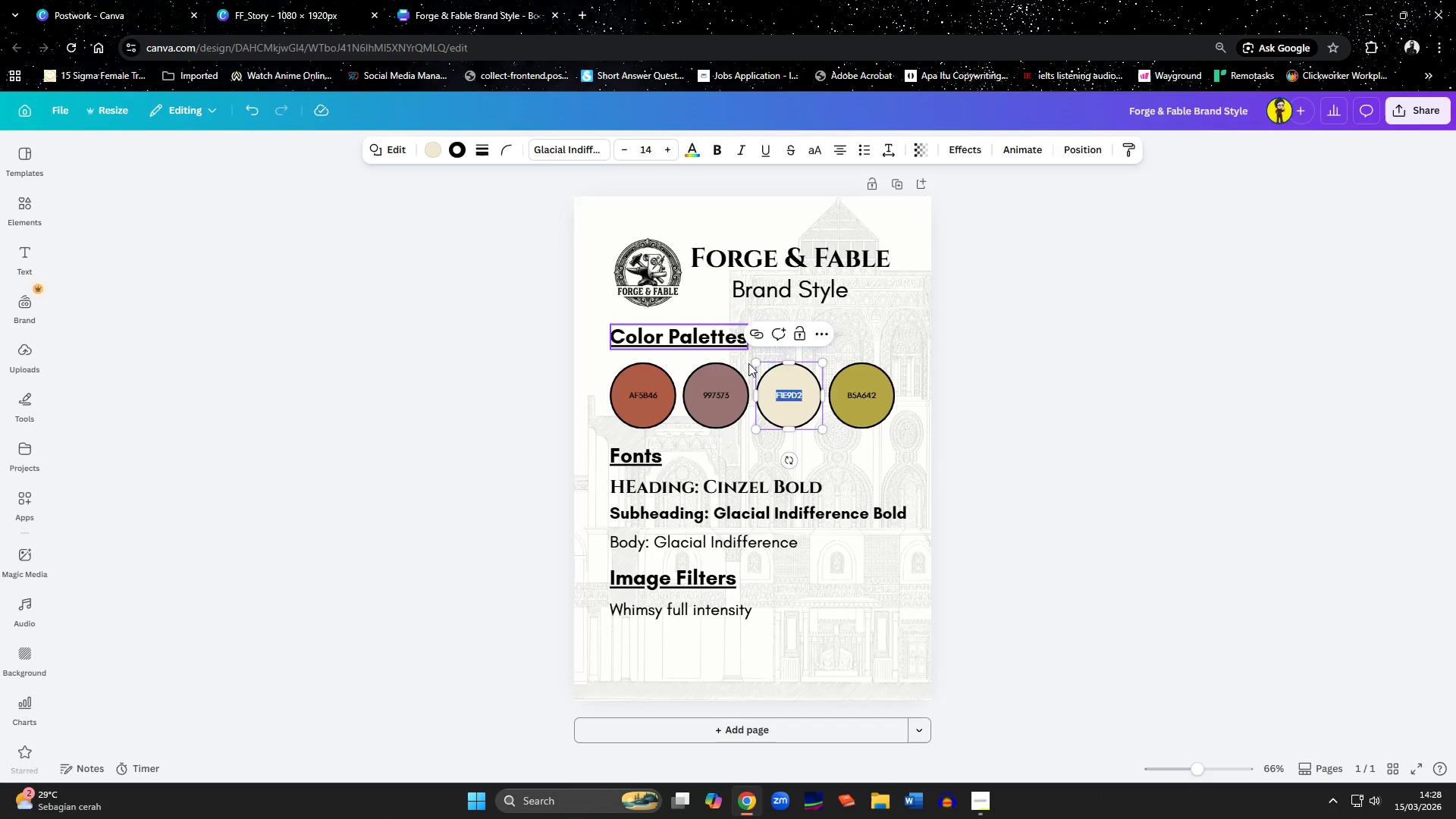 
key(Control+C)
 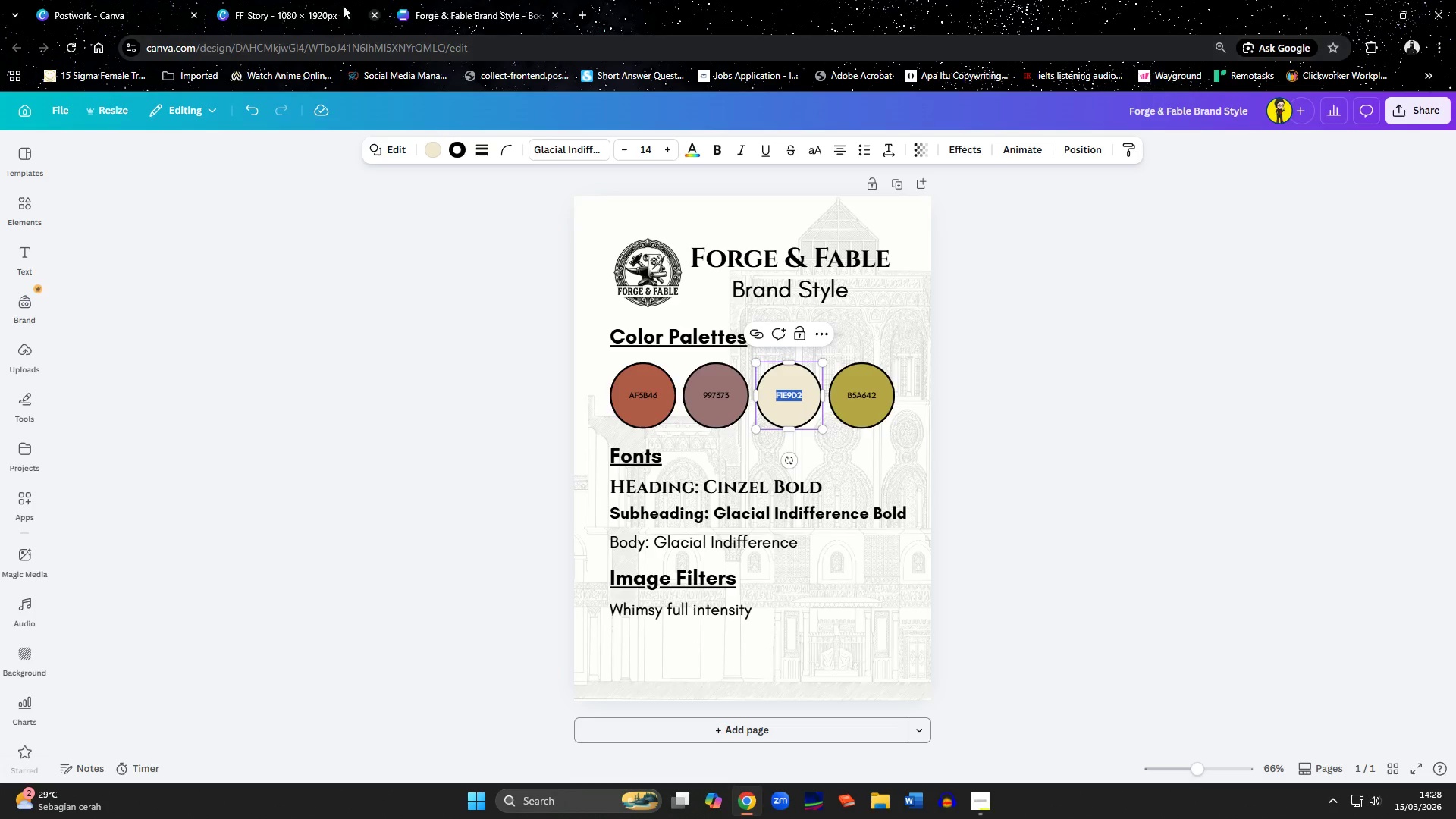 
left_click([271, 0])
 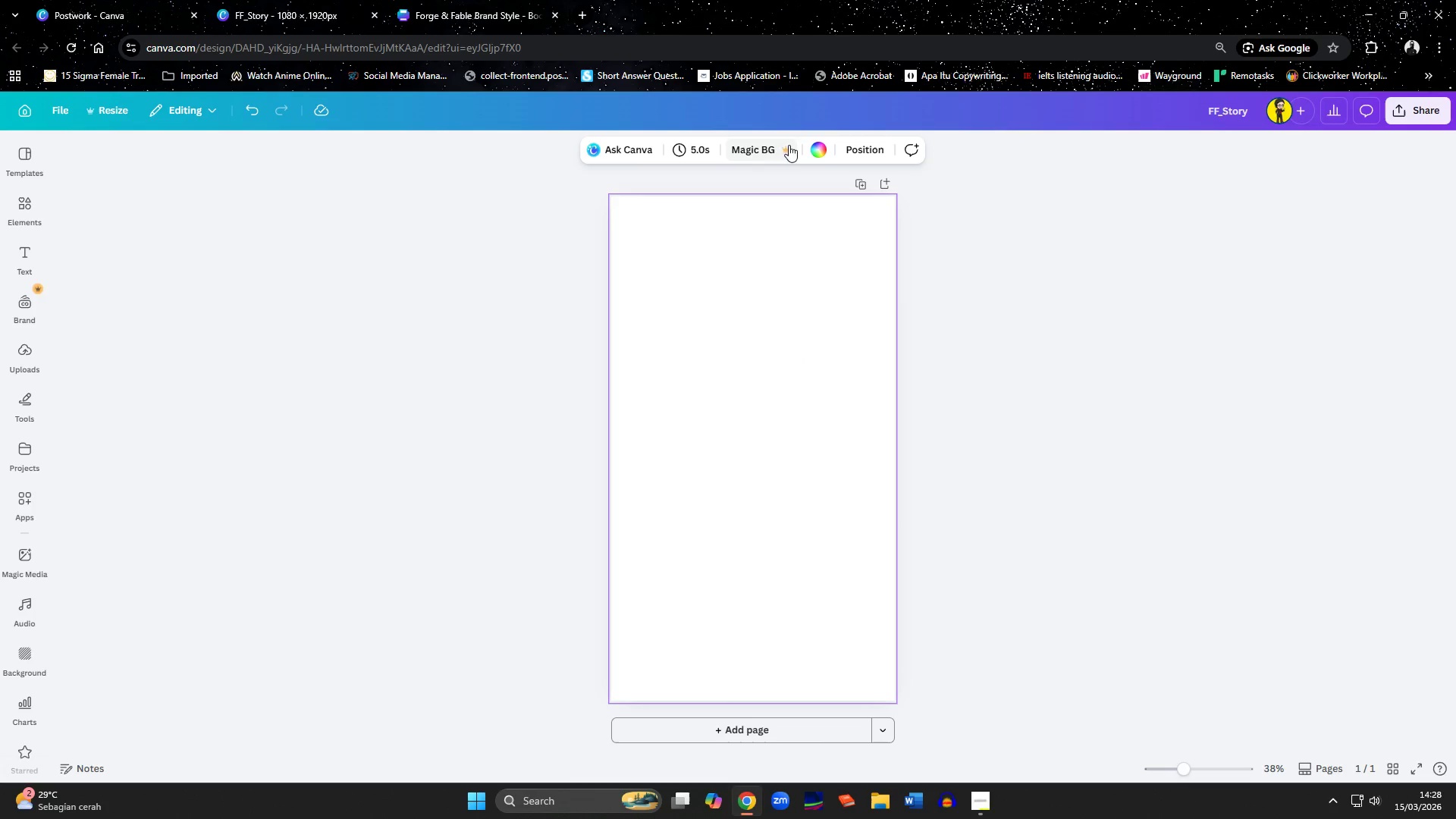 
left_click([824, 149])
 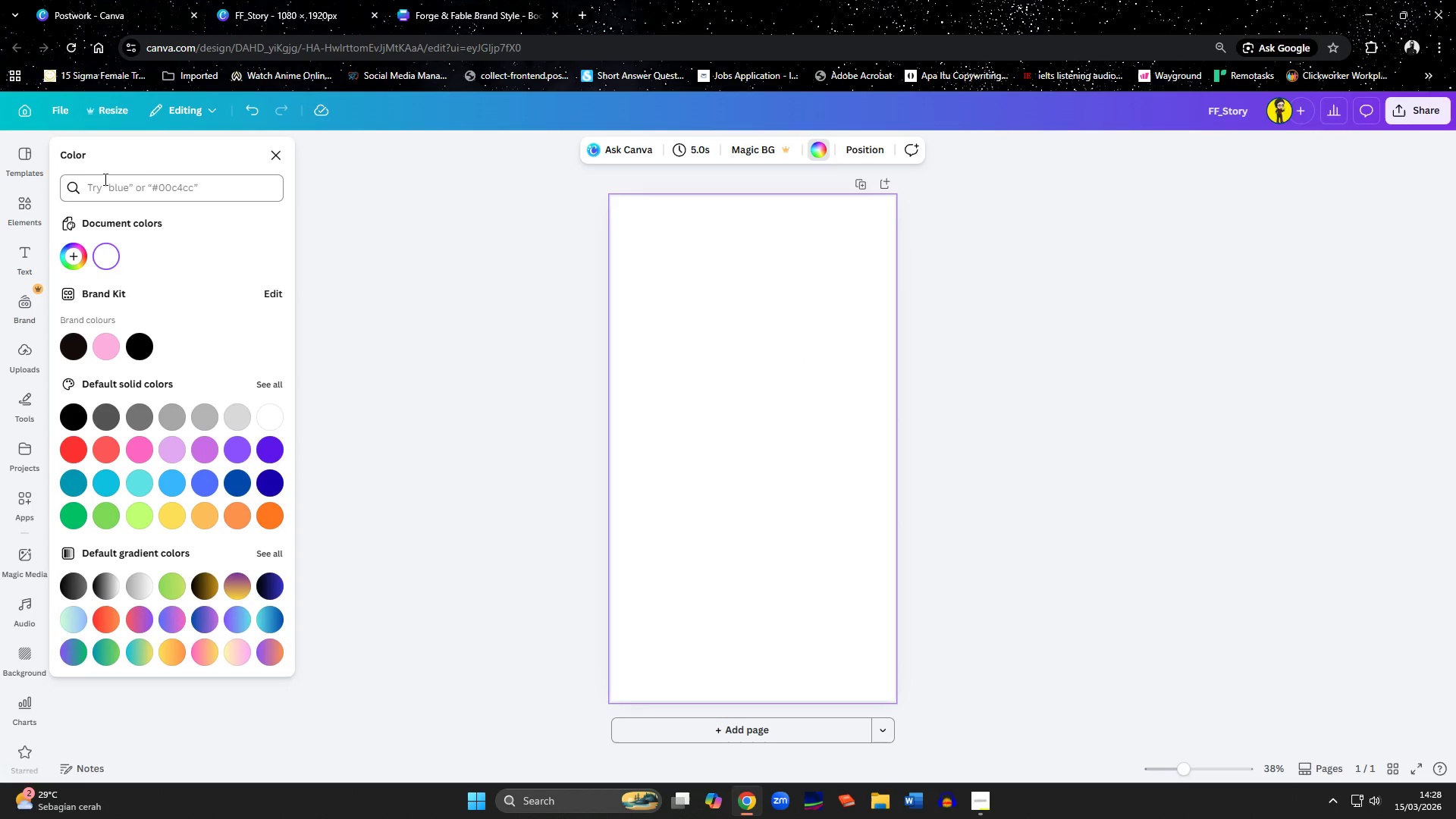 
left_click([105, 180])
 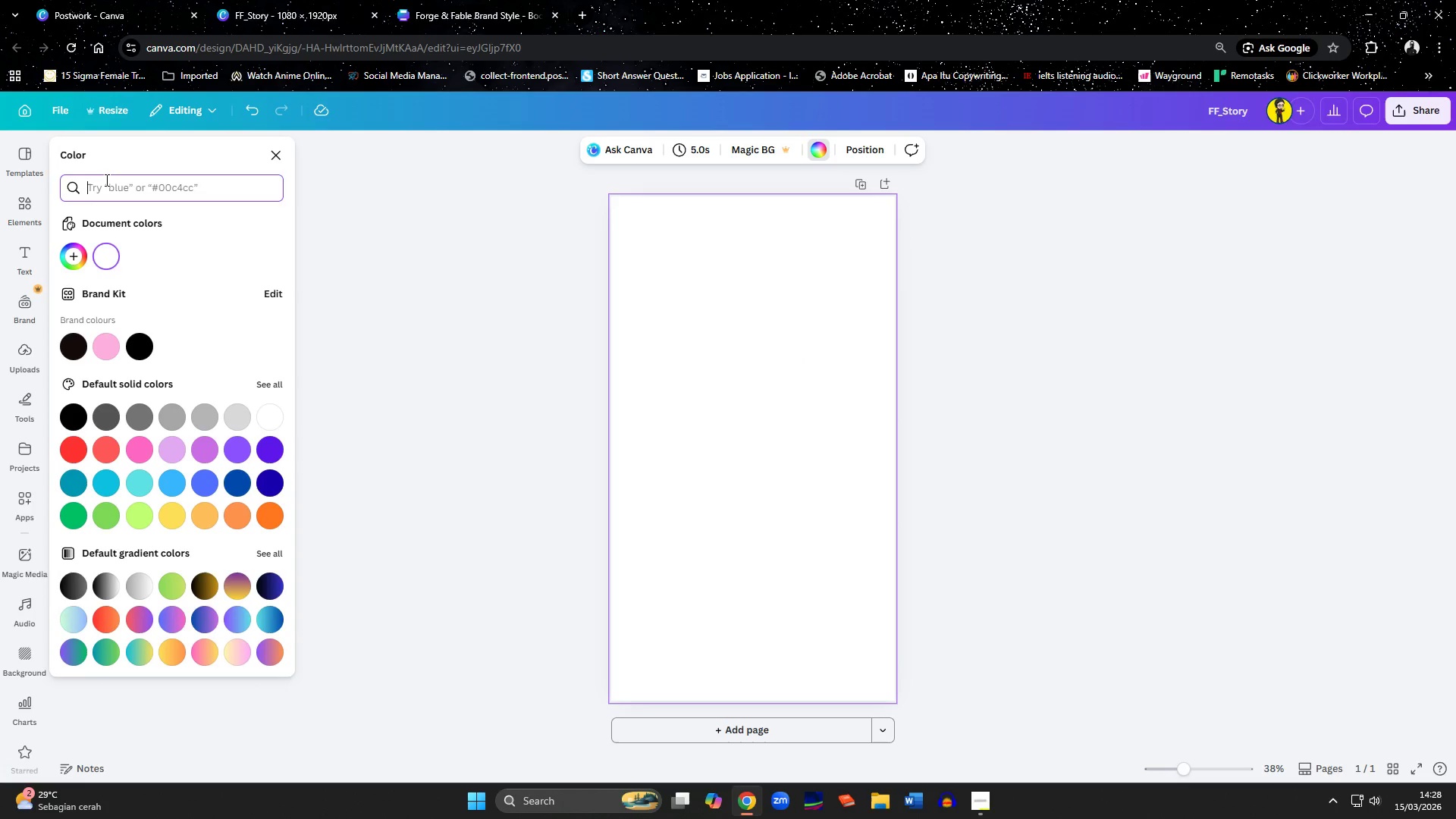 
key(Control+ControlLeft)
 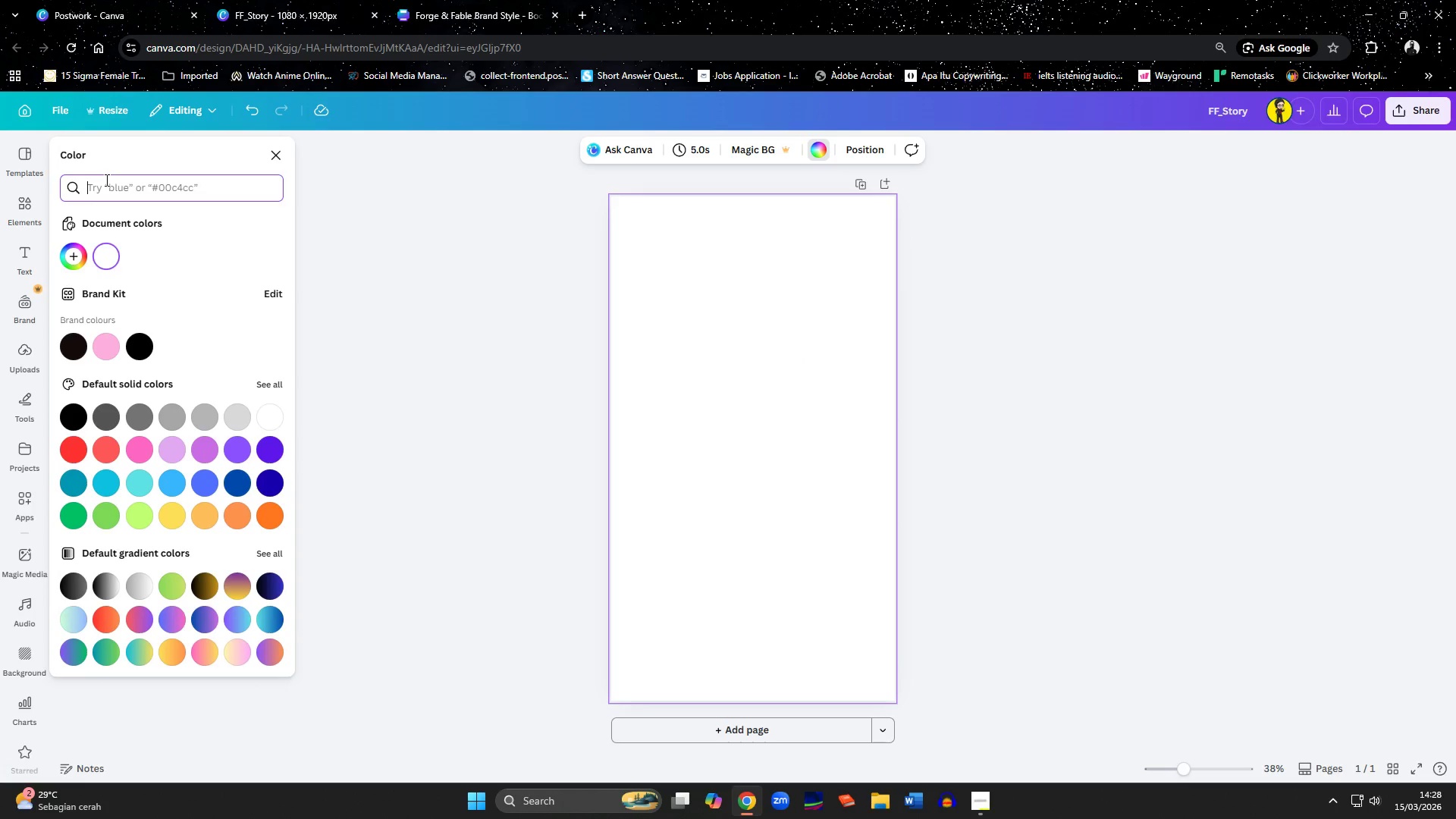 
key(Control+V)
 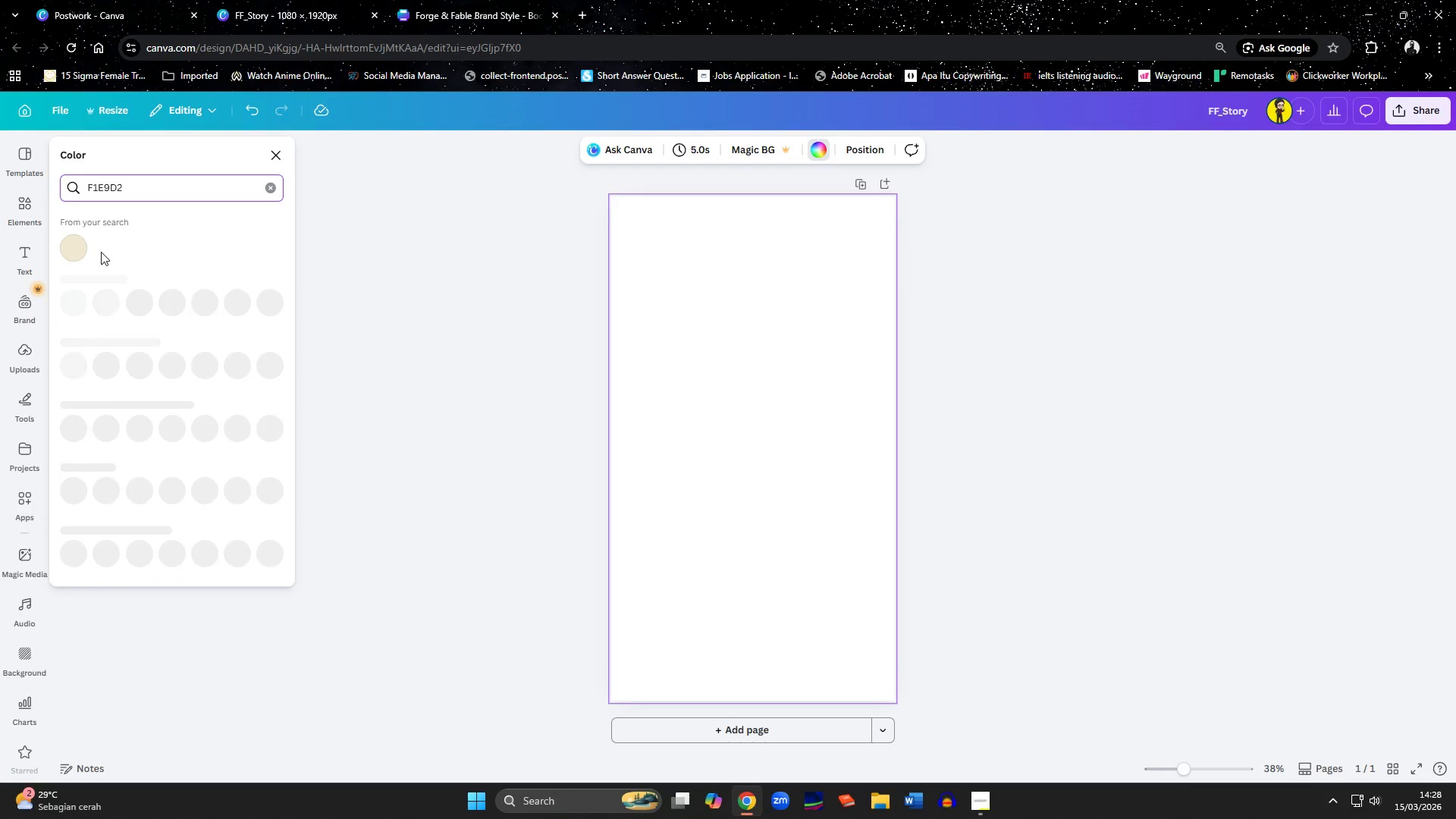 
left_click([71, 253])
 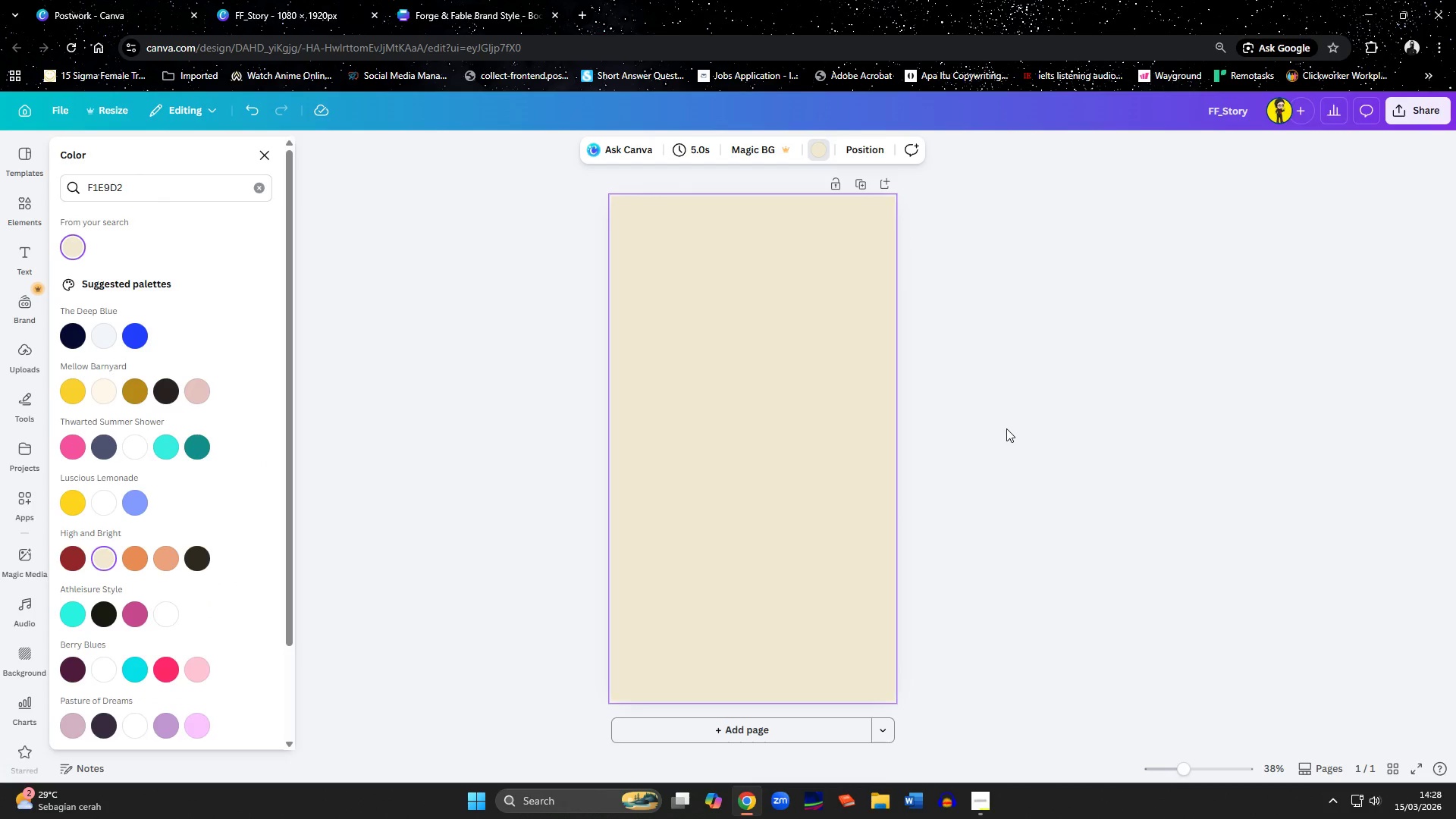 
left_click([1006, 428])
 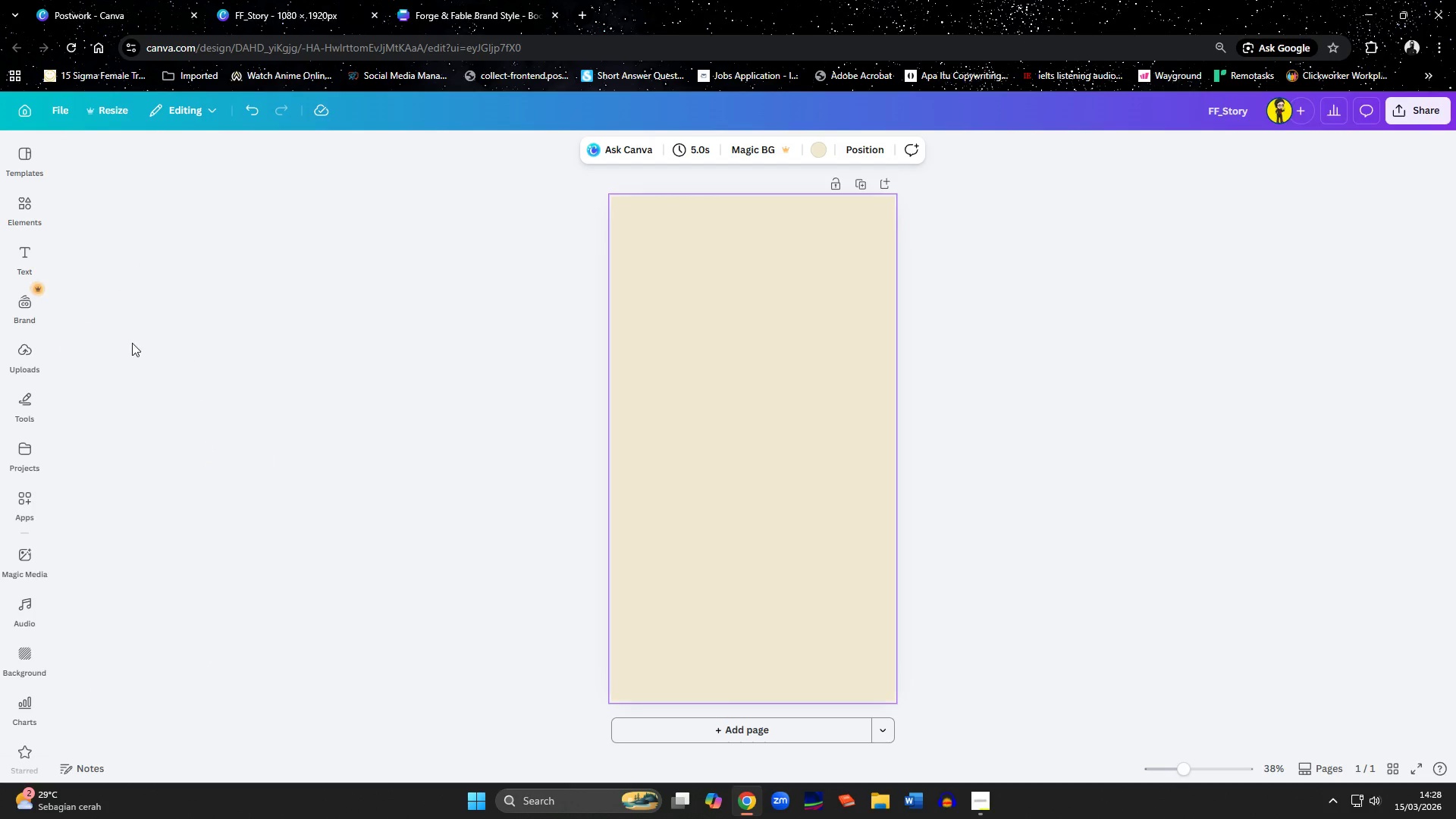 
left_click([20, 208])
 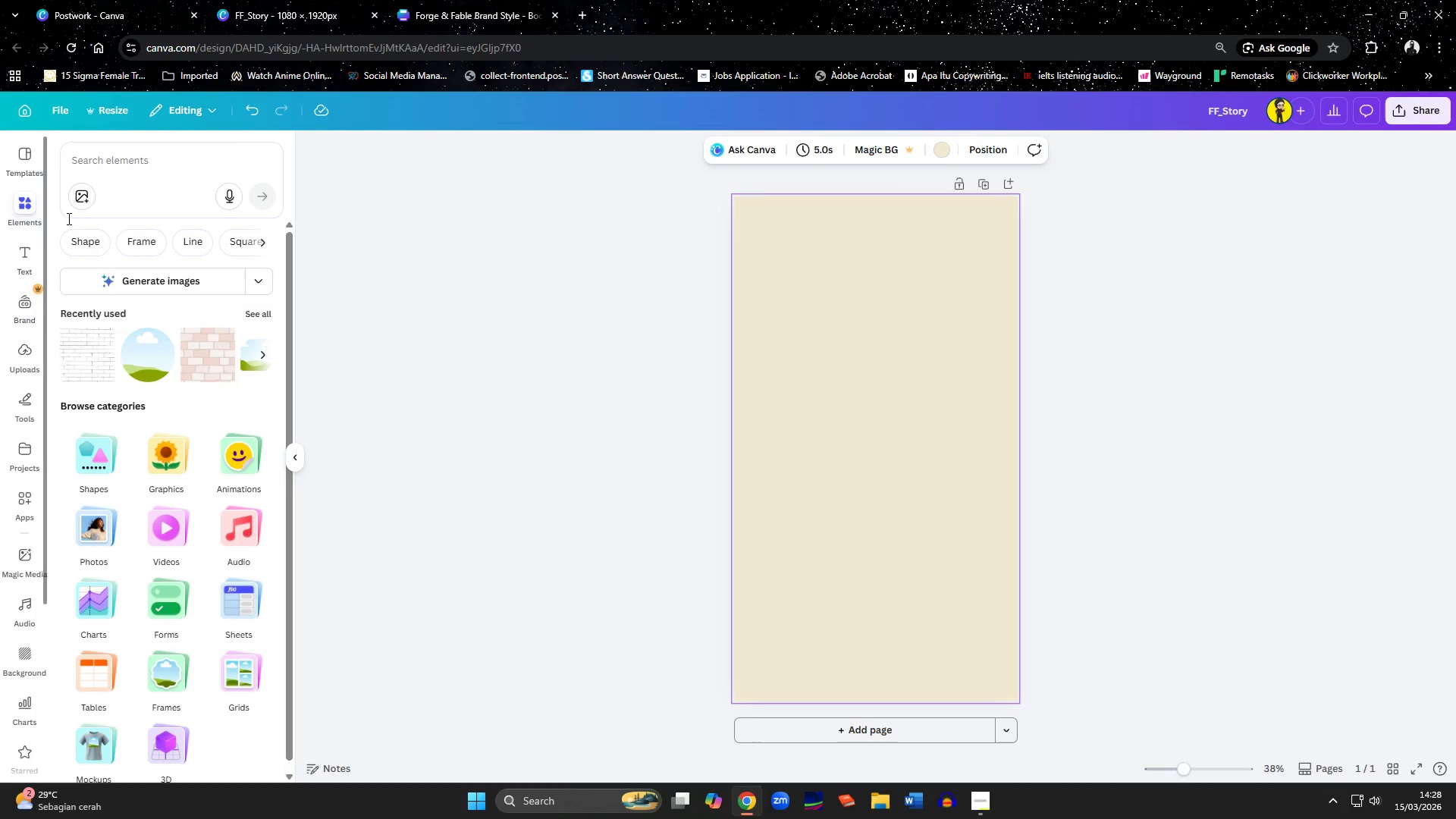 
left_click([91, 244])
 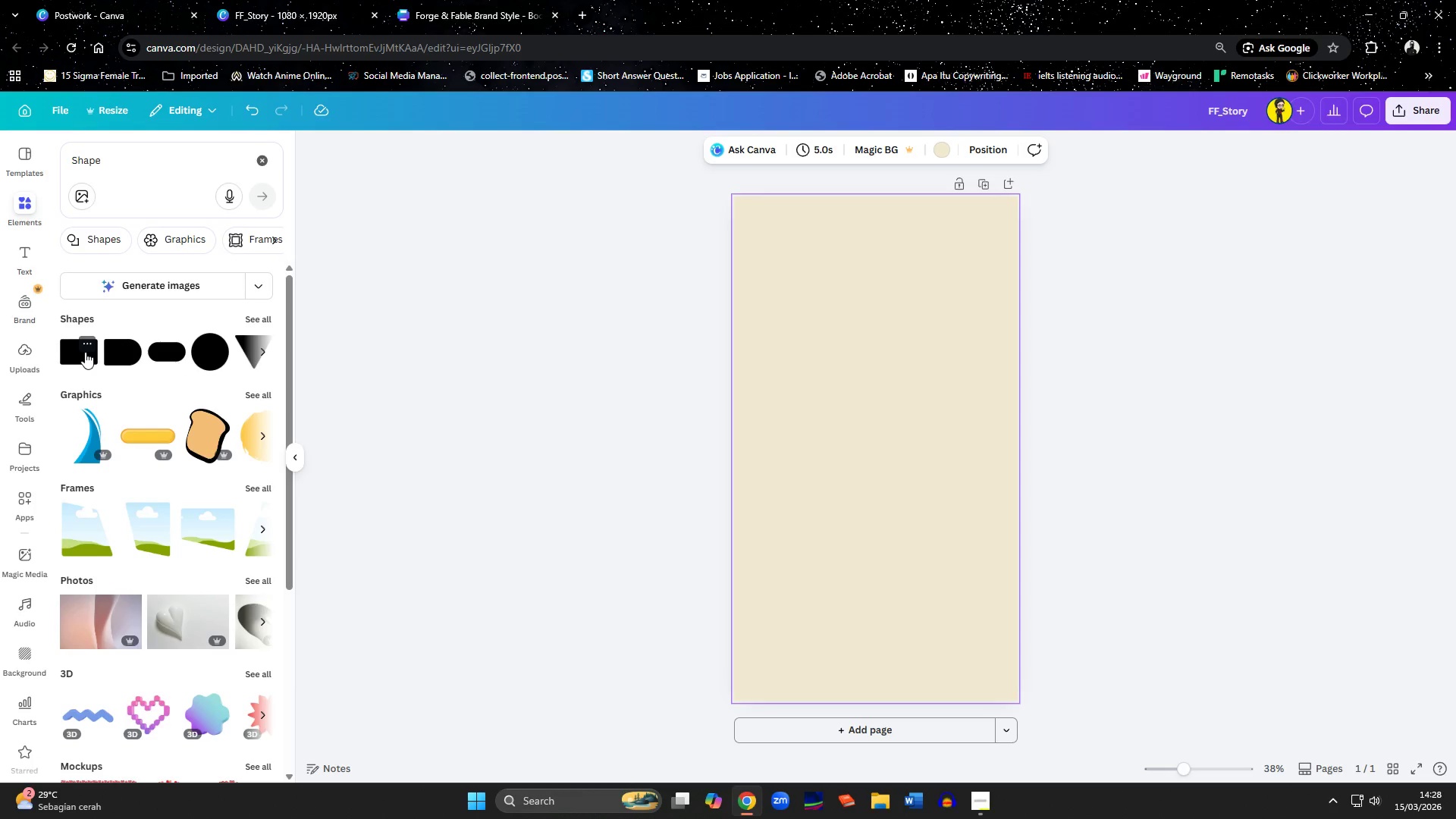 
left_click([78, 362])
 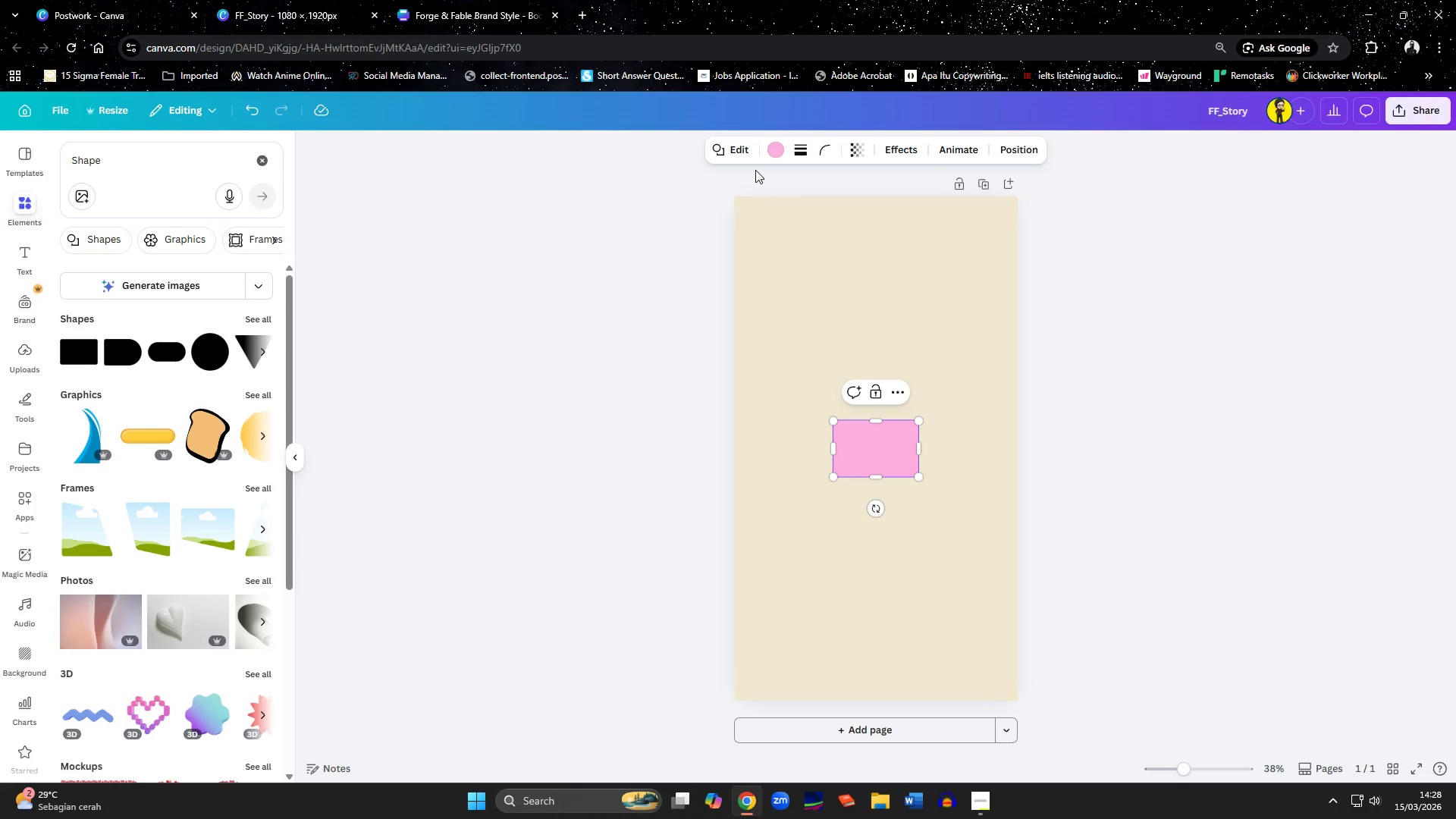 
left_click([819, 156])
 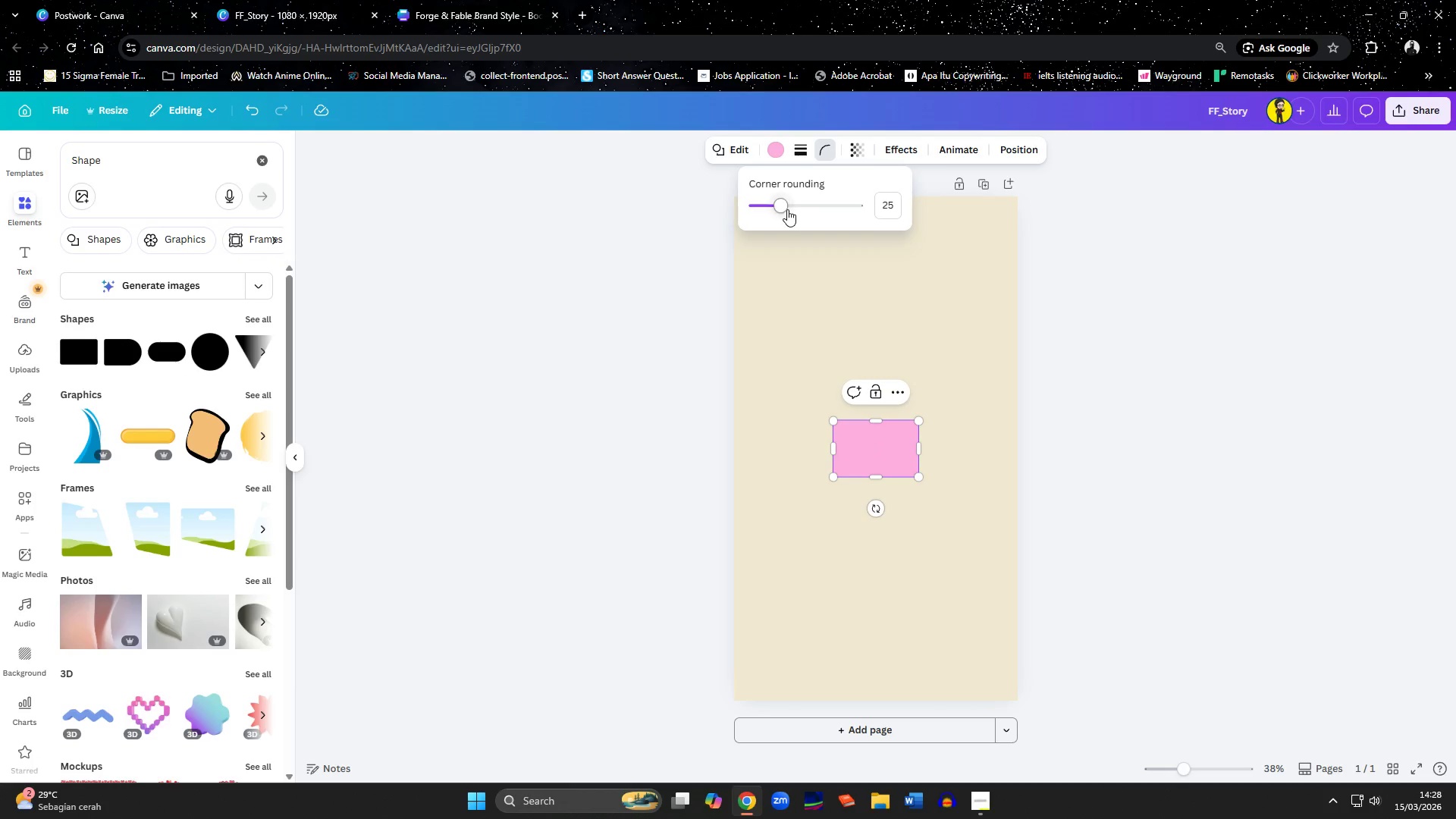 
left_click_drag(start_coordinate=[783, 209], to_coordinate=[716, 212])
 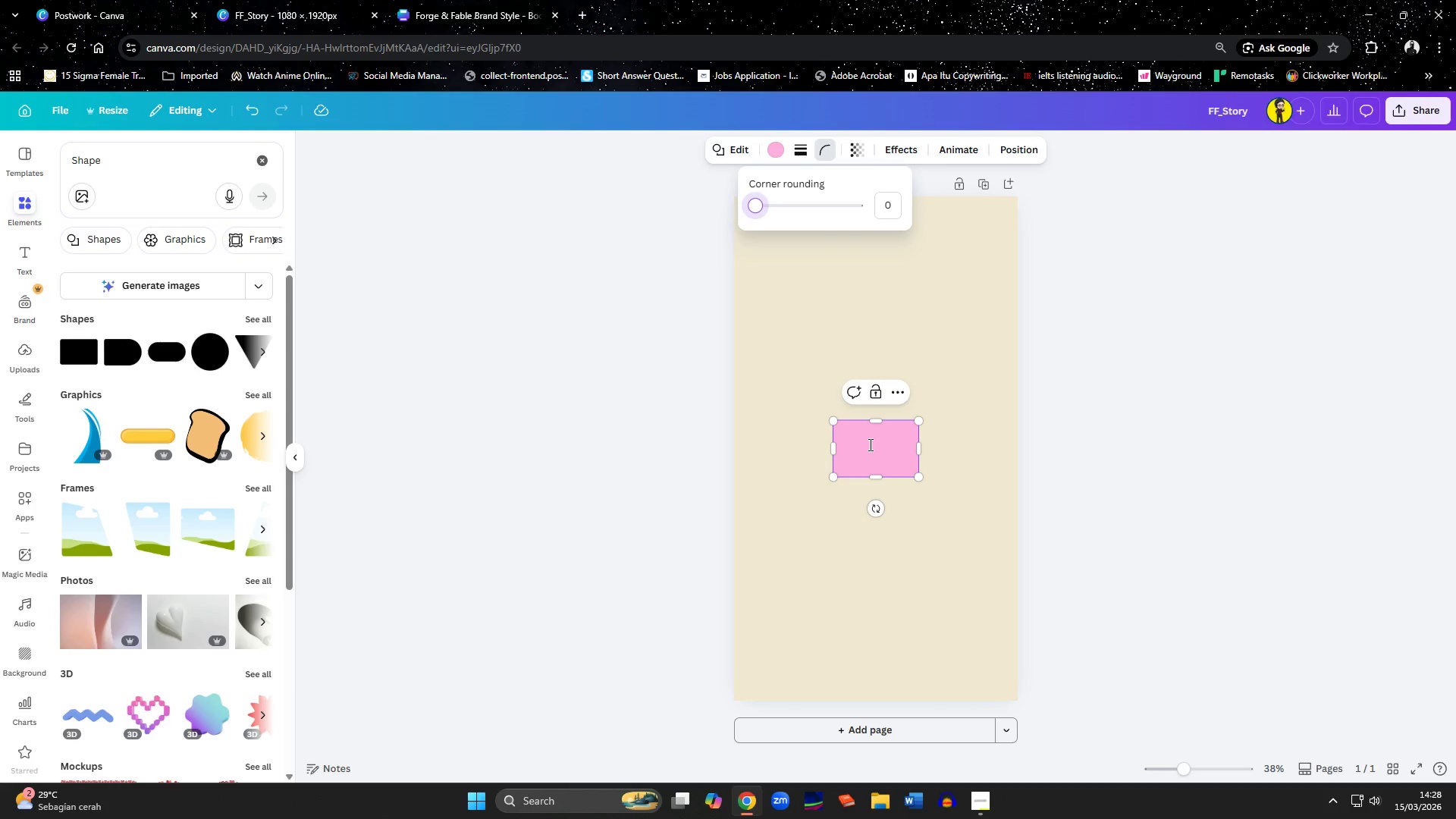 
left_click_drag(start_coordinate=[869, 444], to_coordinate=[783, 332])
 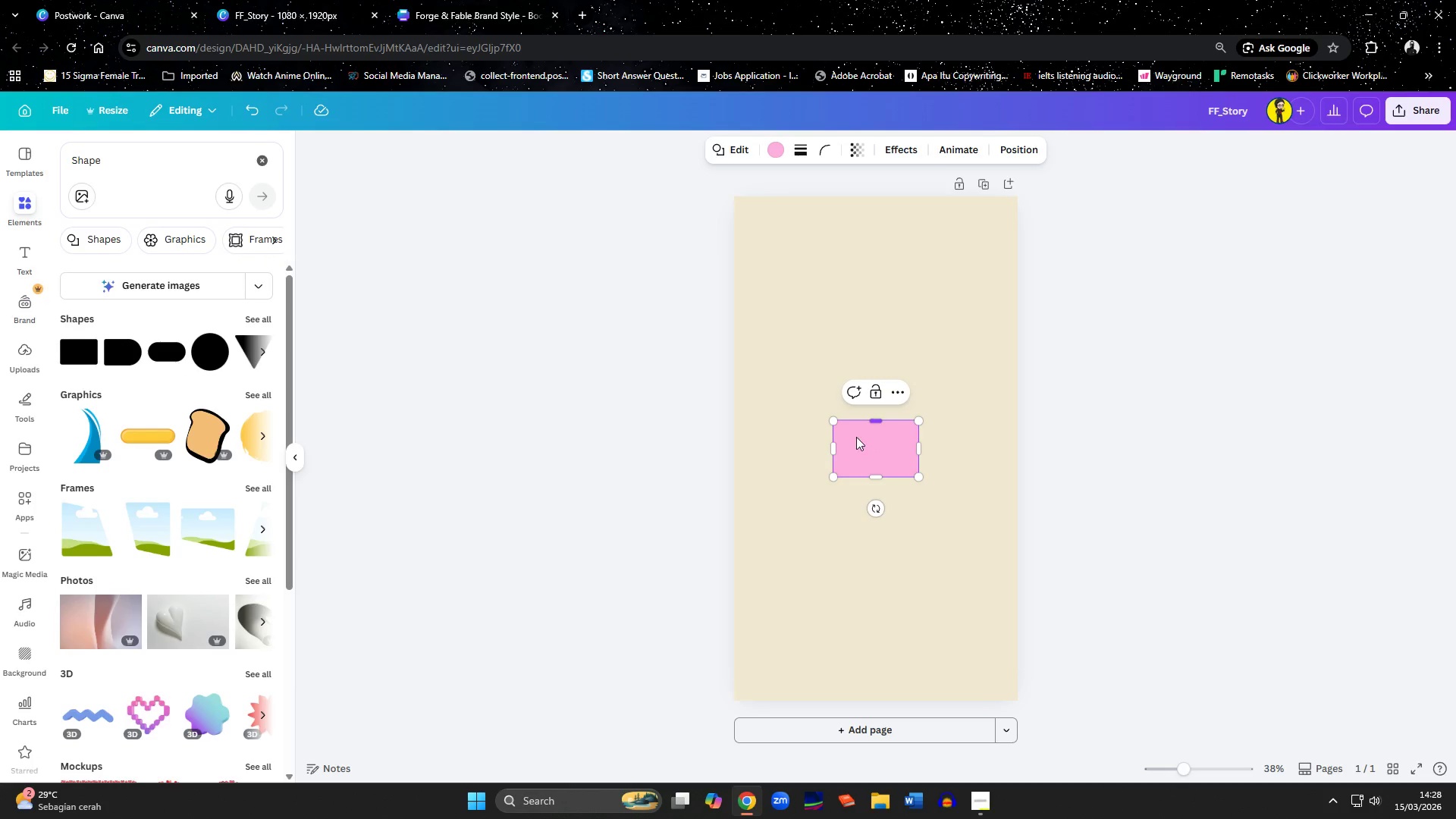 
left_click_drag(start_coordinate=[861, 444], to_coordinate=[758, 347])
 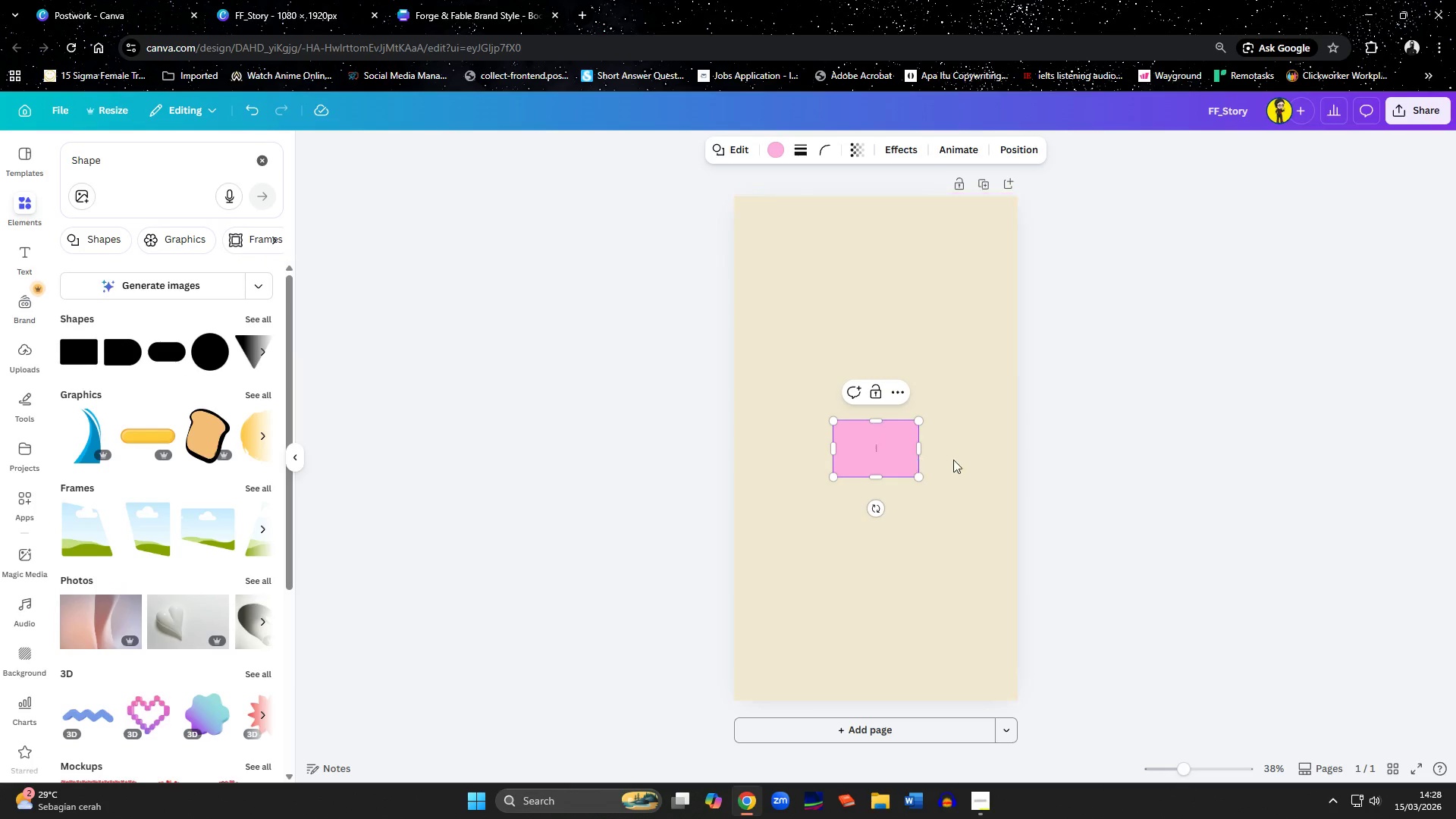 
left_click([1067, 460])
 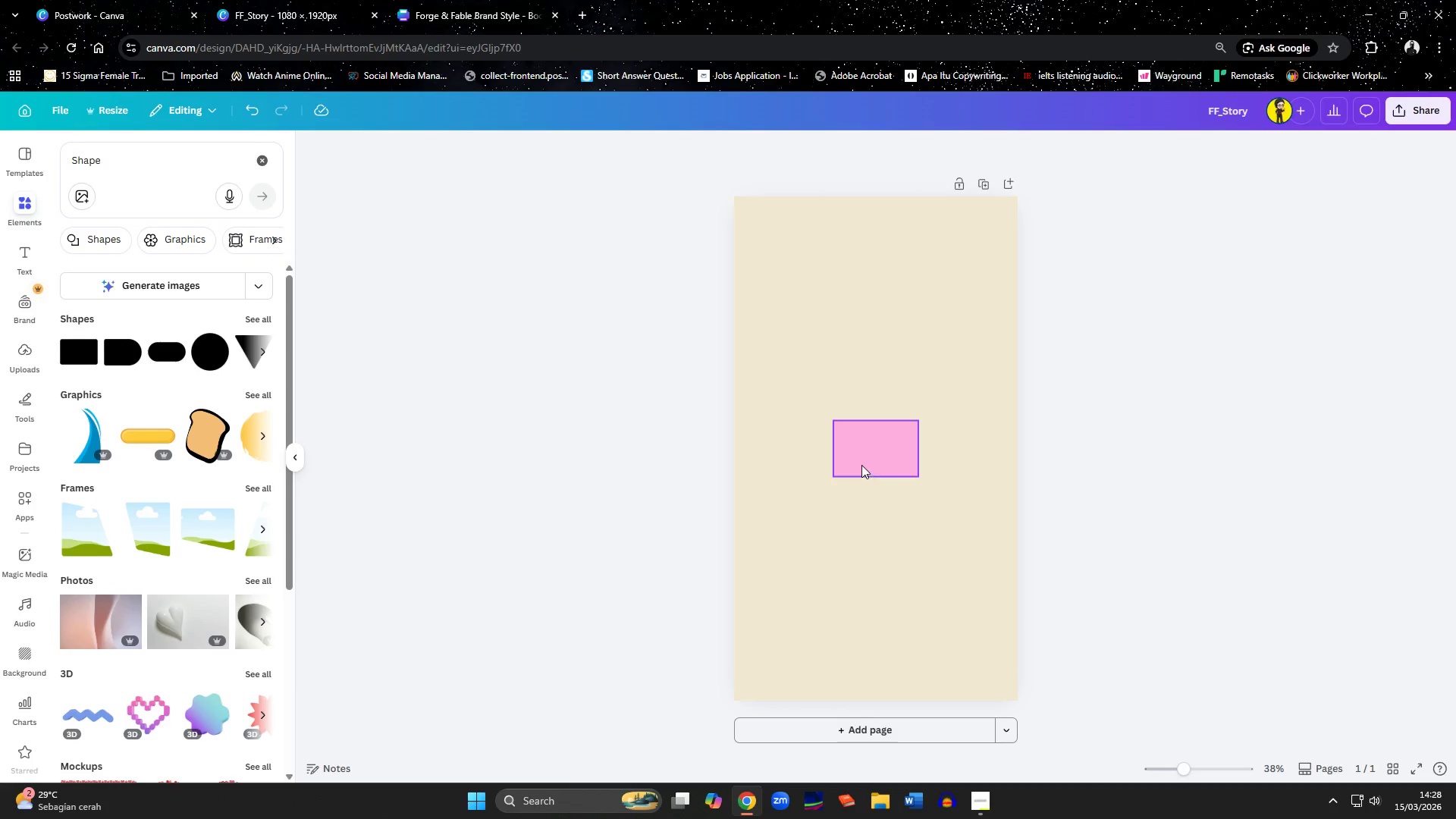 
left_click_drag(start_coordinate=[852, 456], to_coordinate=[753, 331])
 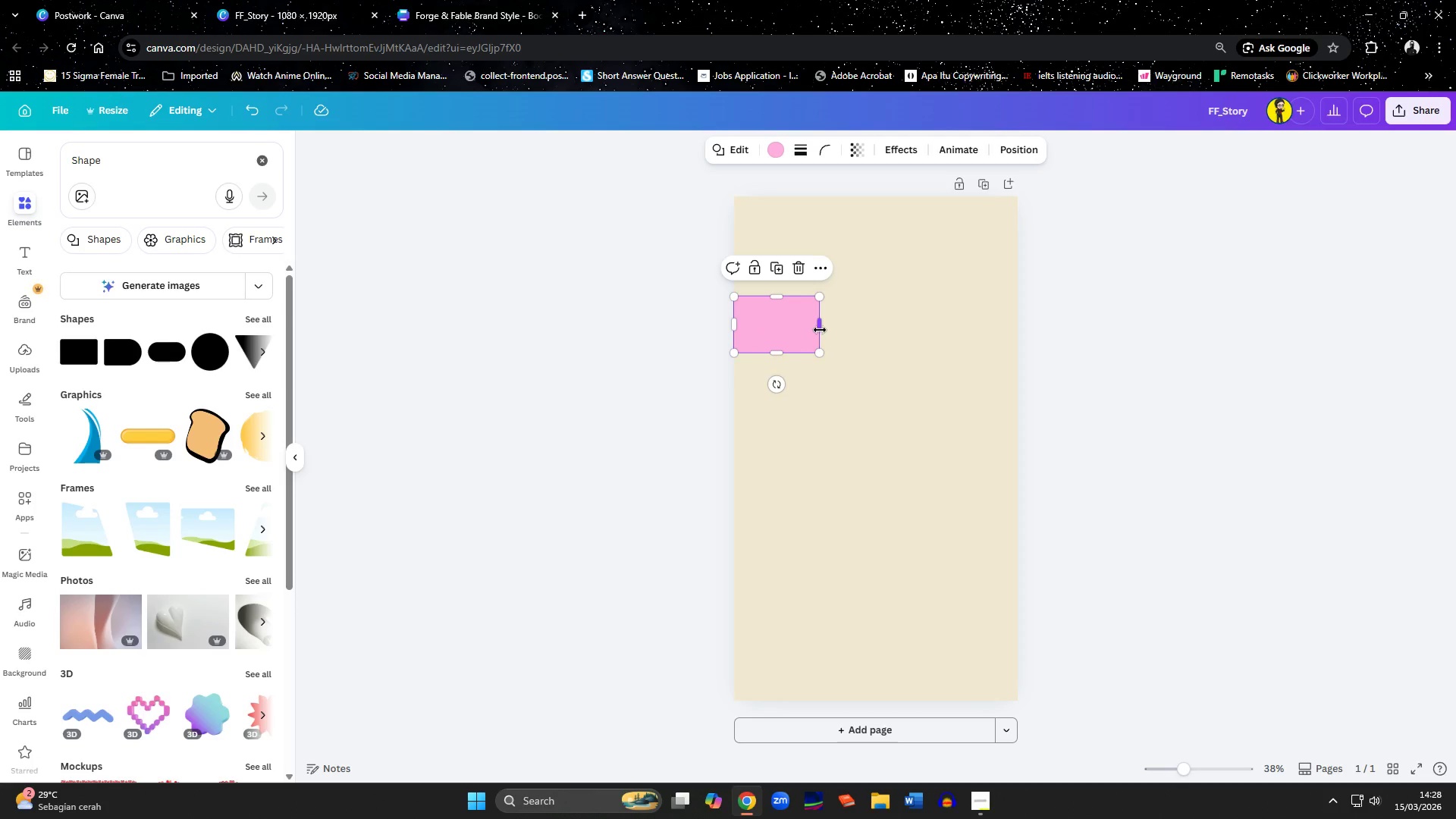 
left_click_drag(start_coordinate=[820, 330], to_coordinate=[877, 334])
 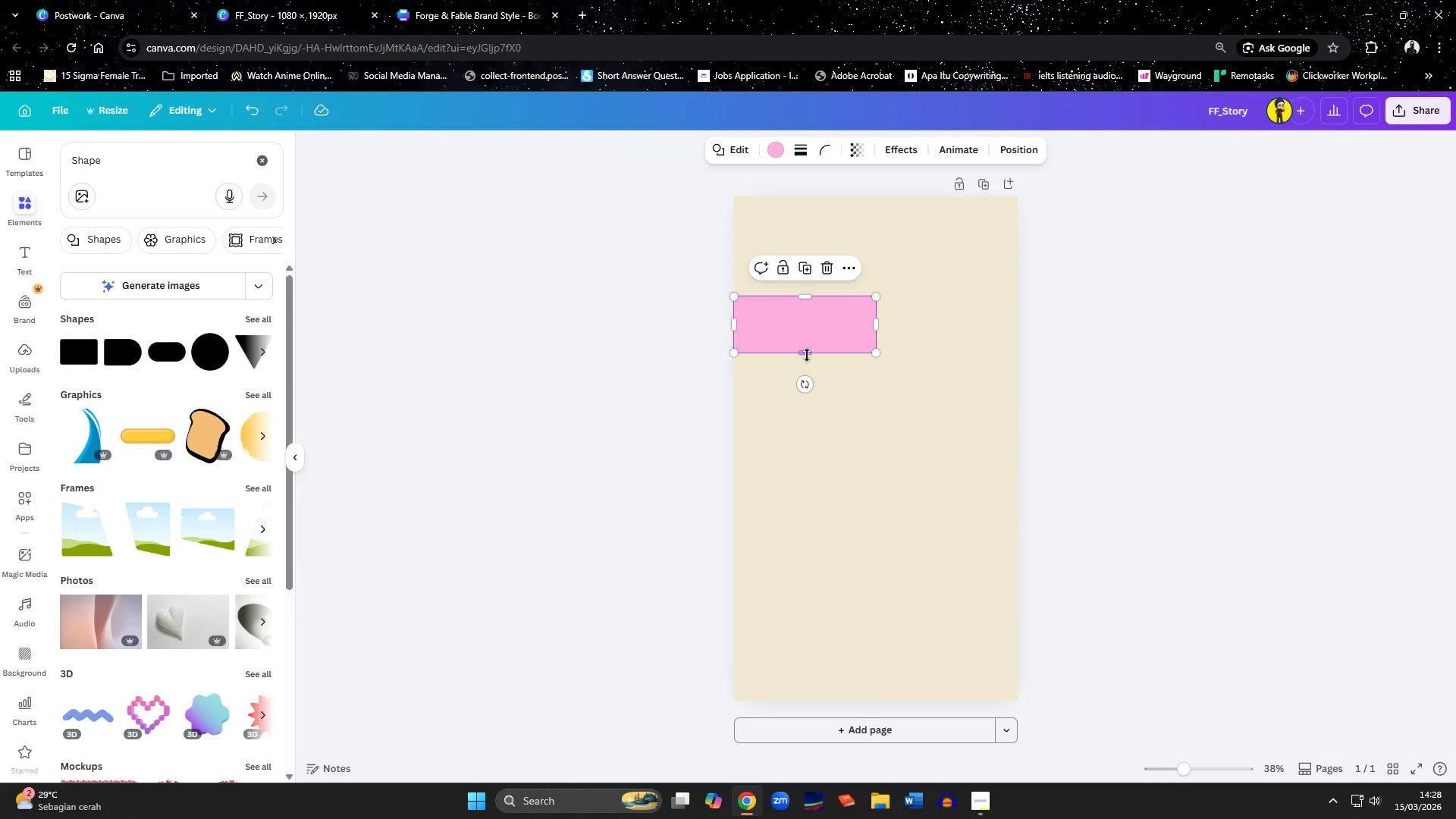 
left_click_drag(start_coordinate=[807, 355], to_coordinate=[803, 625])
 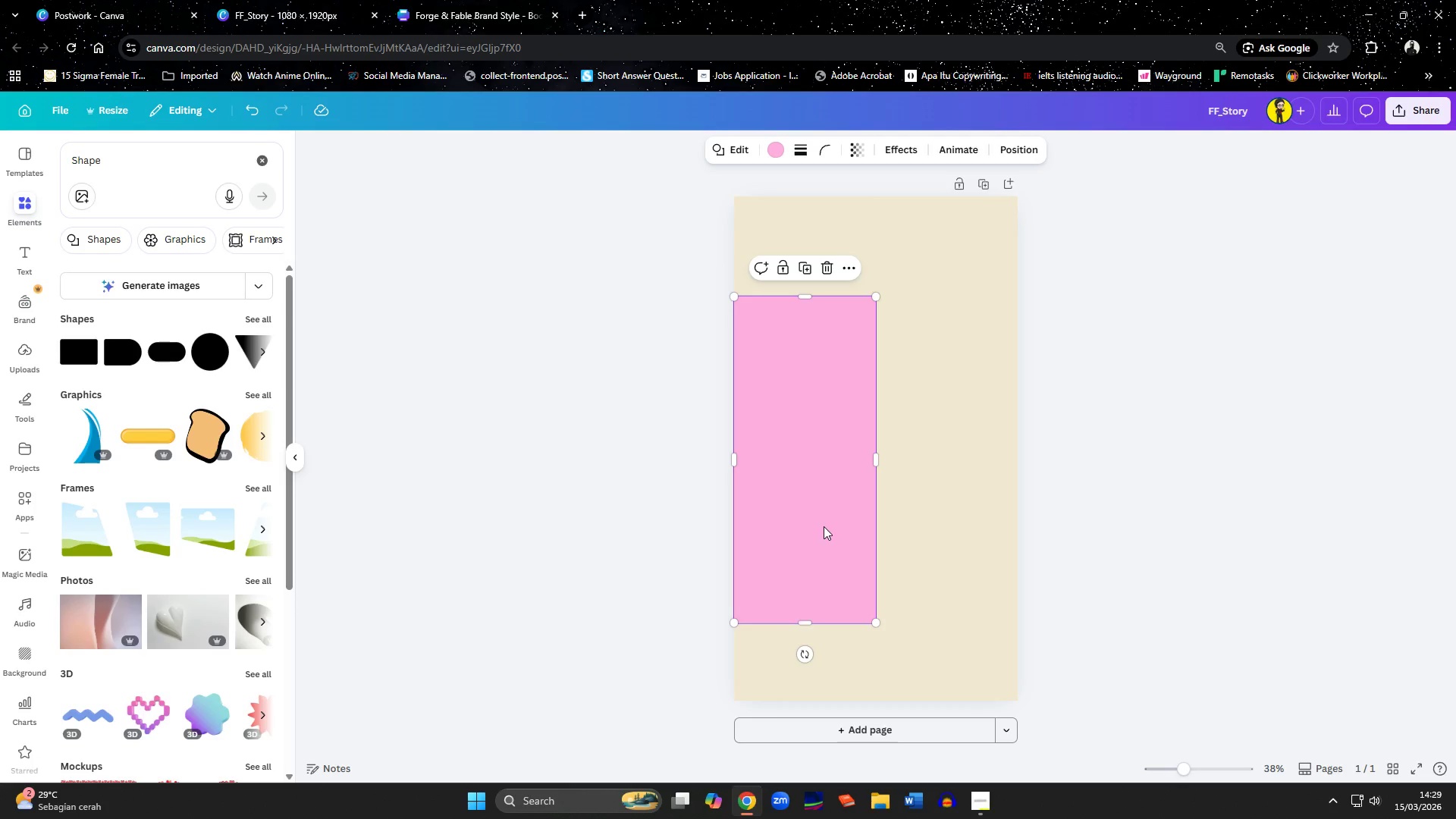 
left_click_drag(start_coordinate=[824, 526], to_coordinate=[824, 516])
 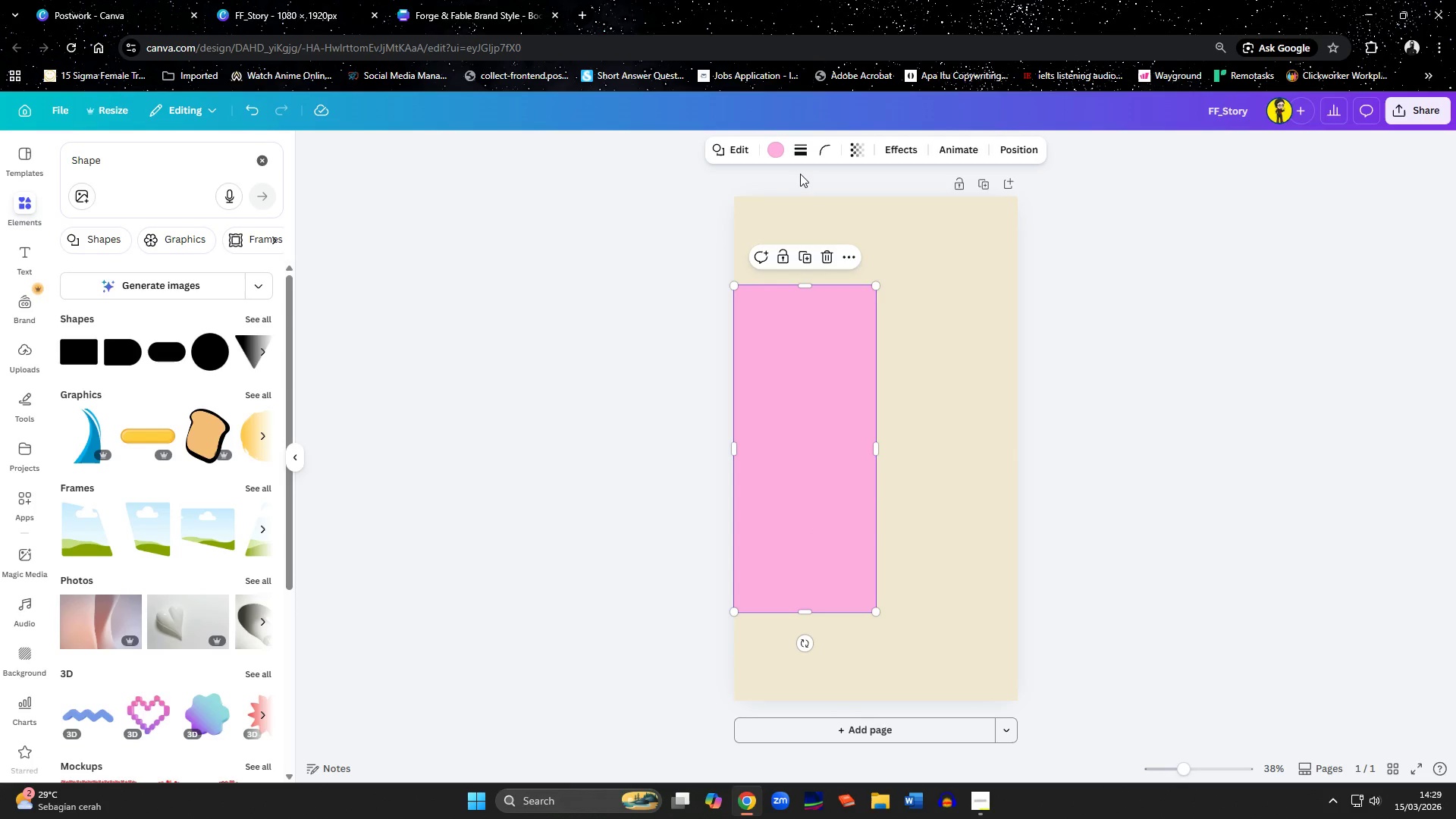 
left_click([778, 154])
 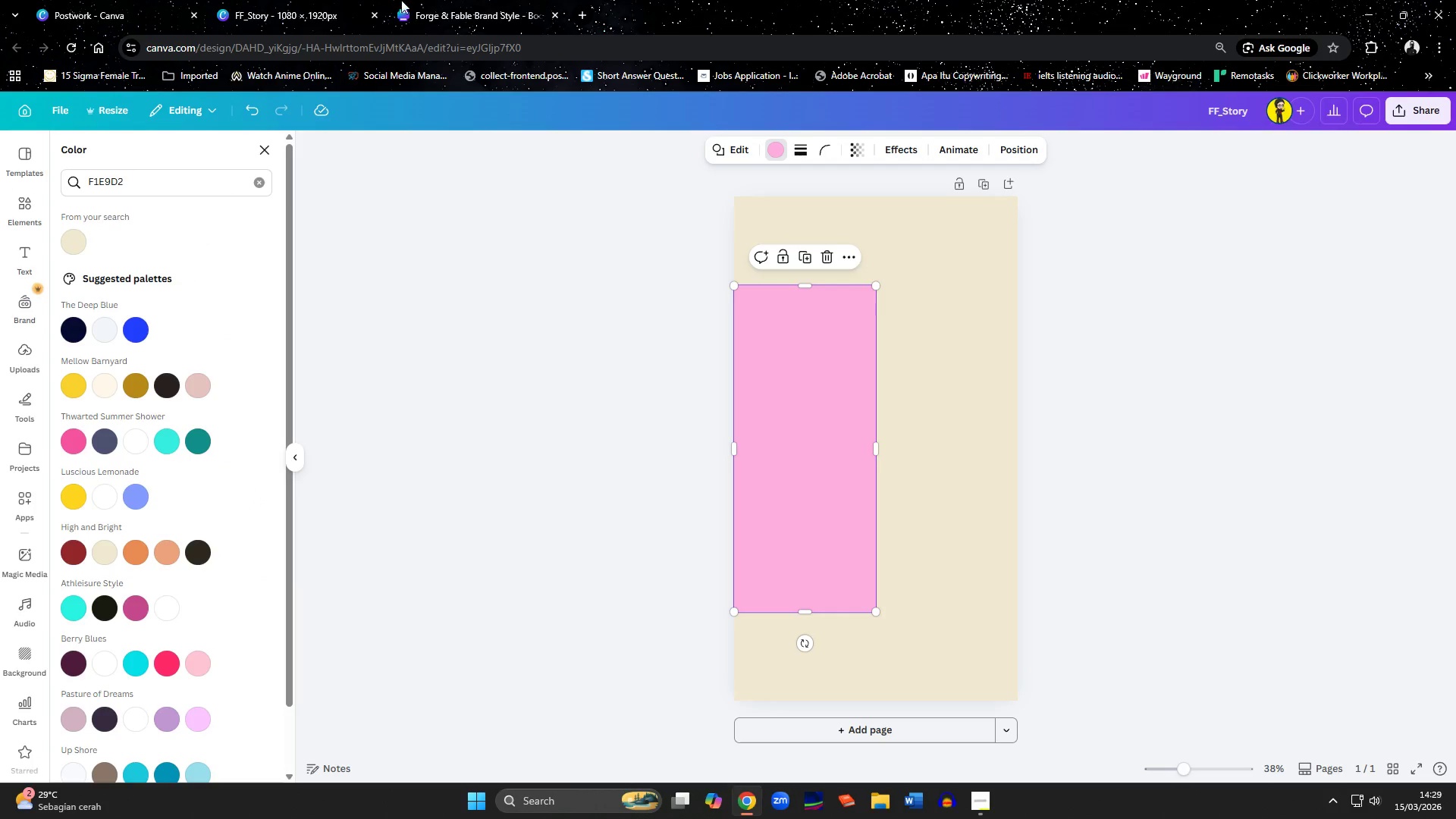 
left_click([427, 5])
 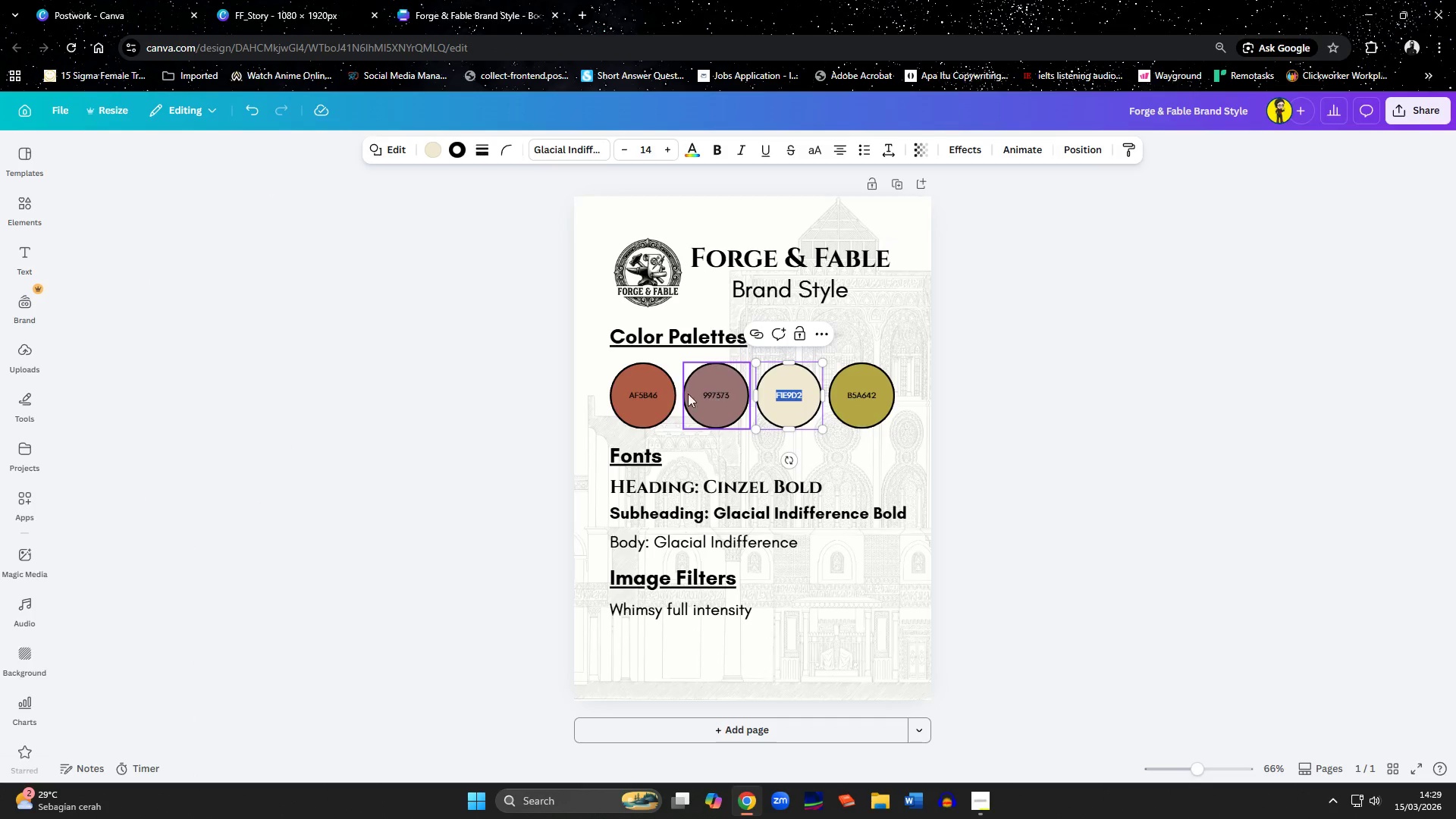 
double_click([639, 391])
 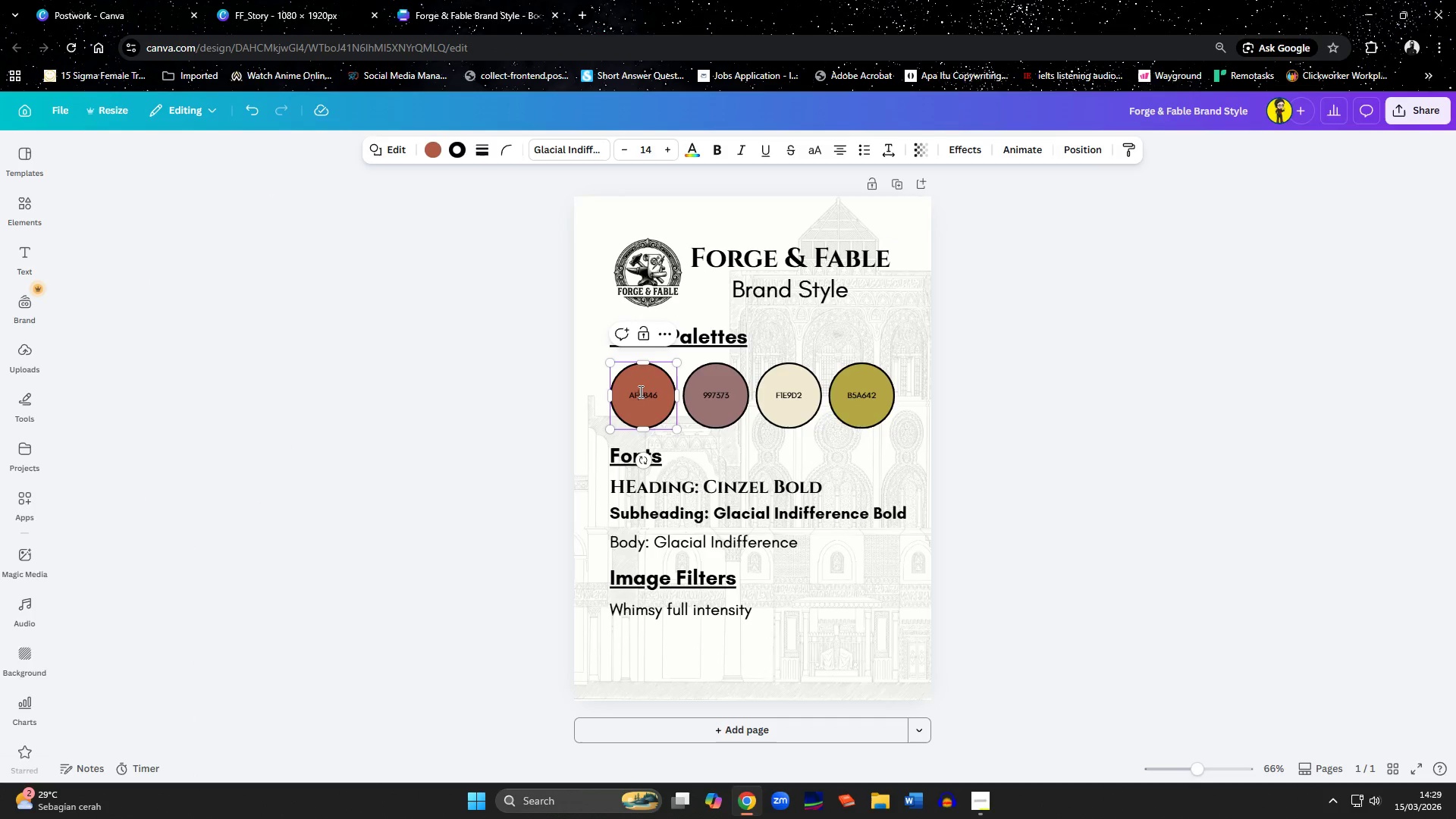 
key(Control+A)
 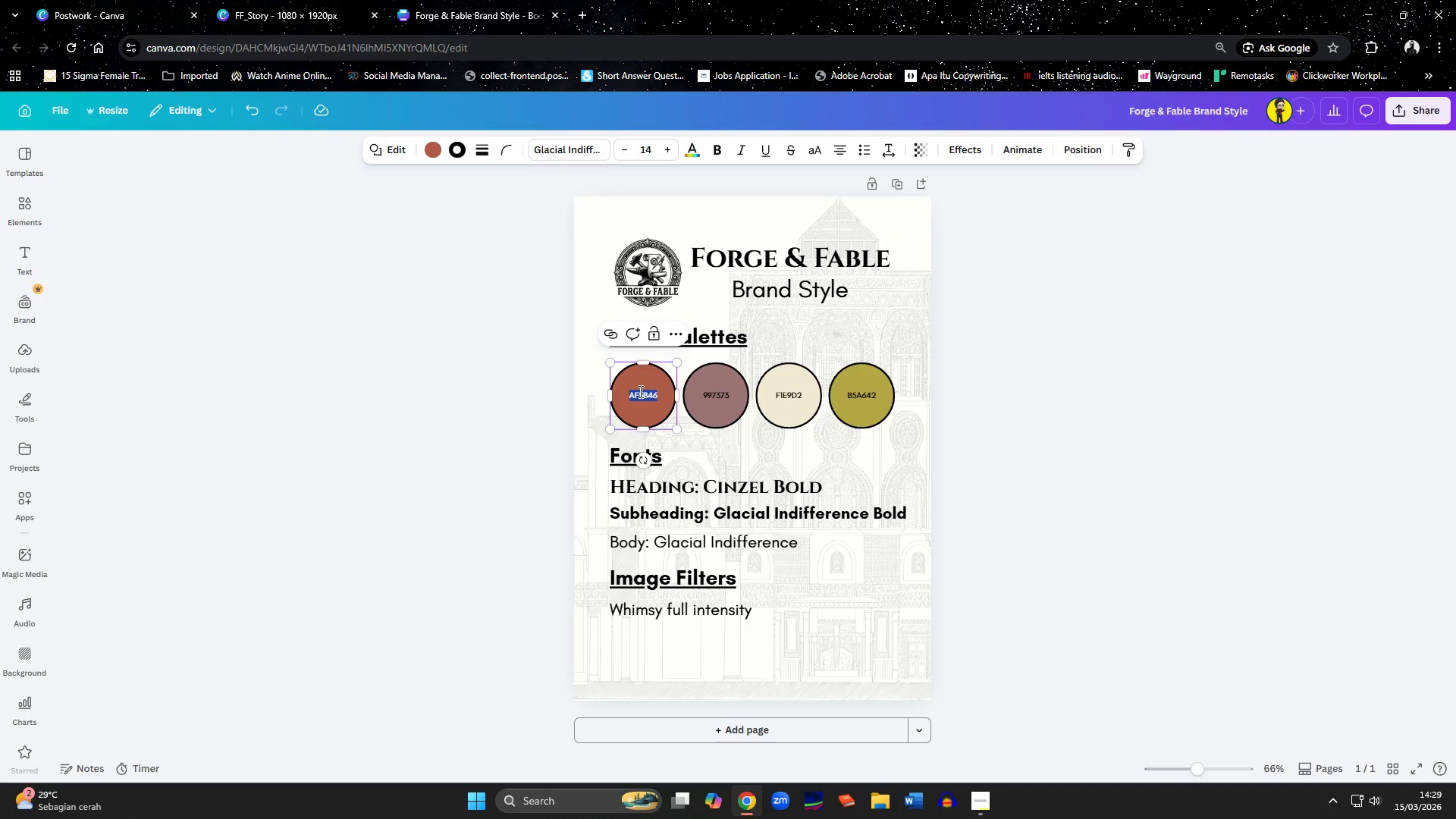 
key(Control+C)
 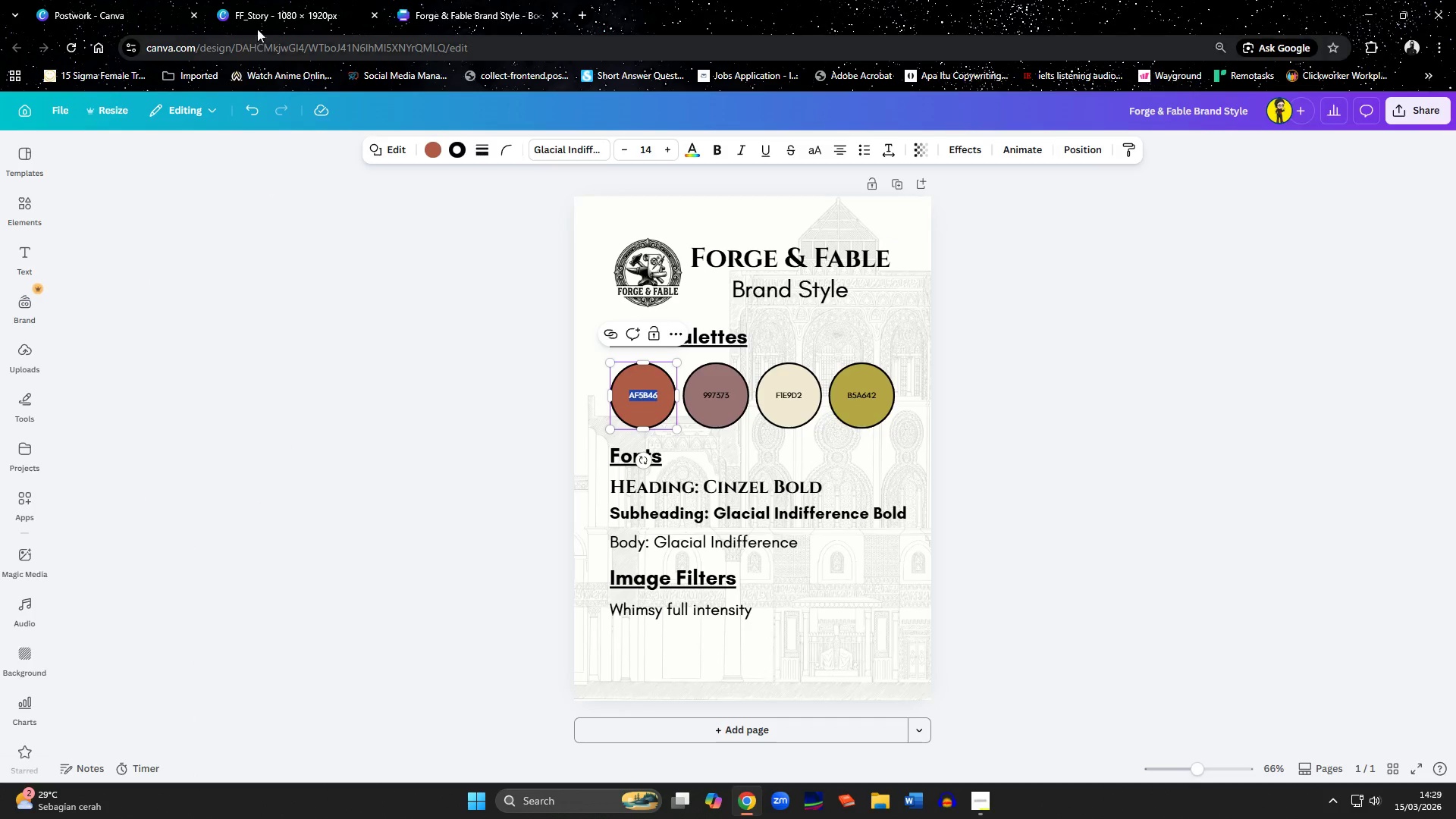 
left_click([263, 9])
 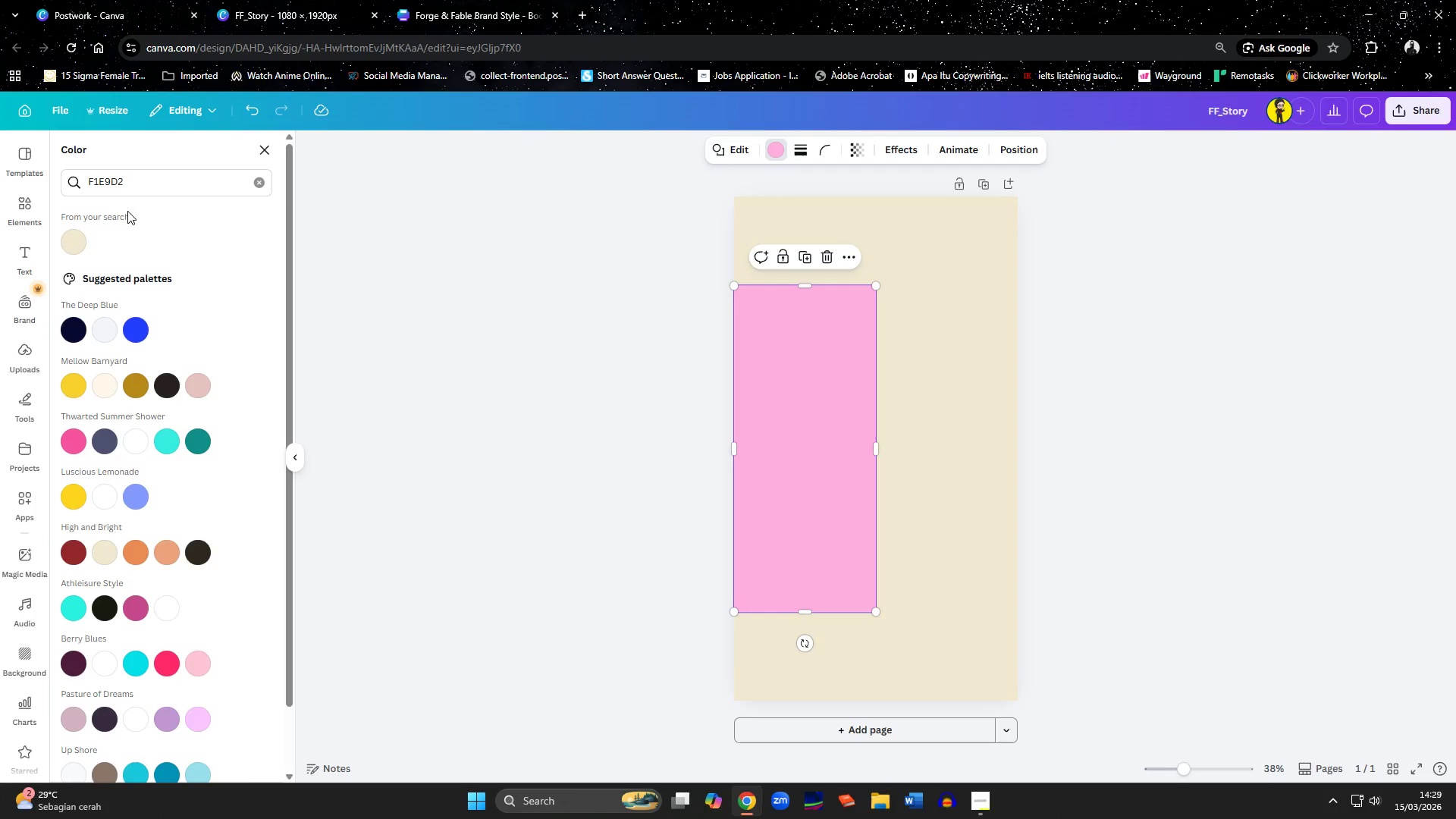 
left_click_drag(start_coordinate=[130, 186], to_coordinate=[47, 188])
 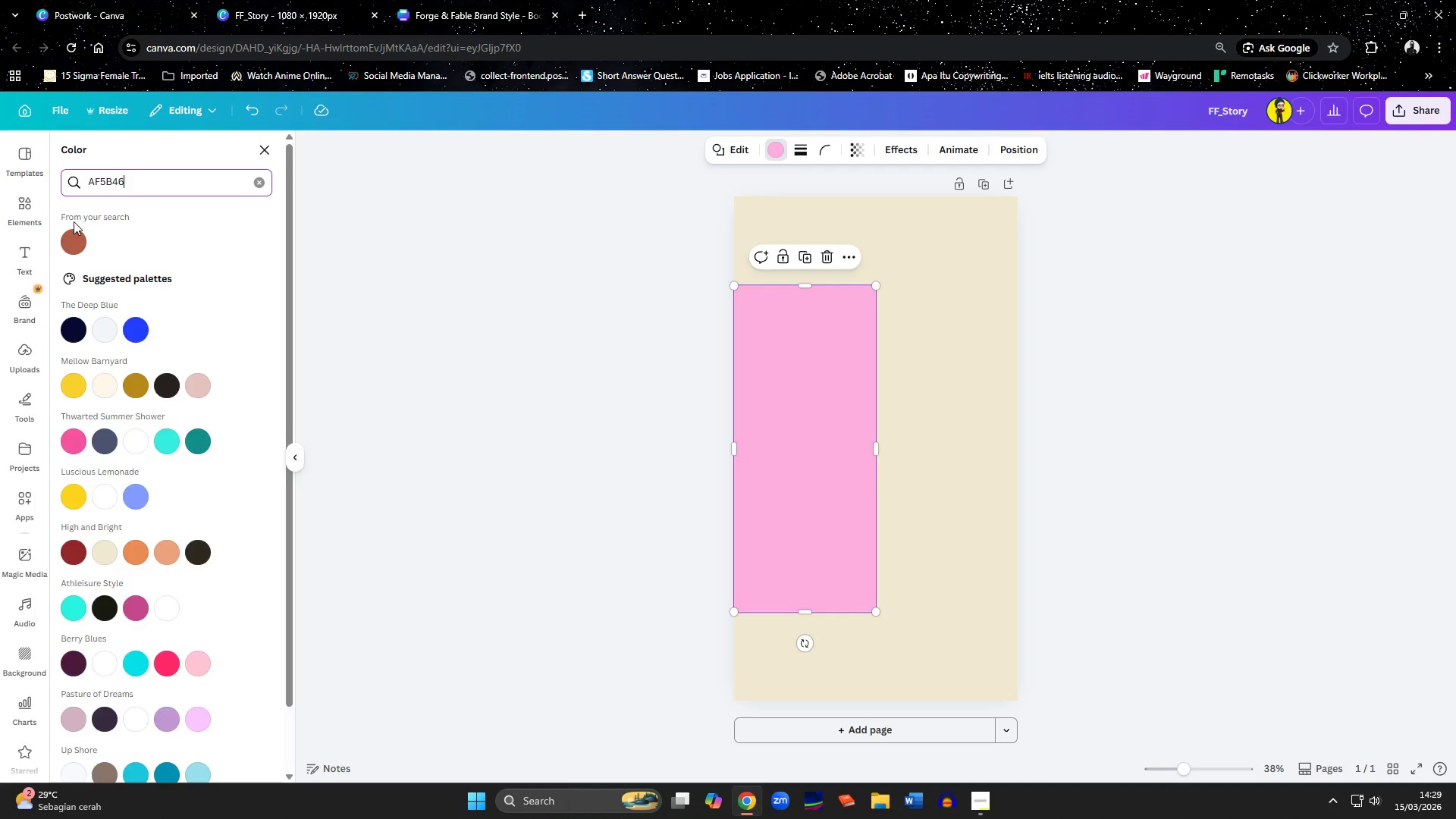 
key(Control+ControlLeft)
 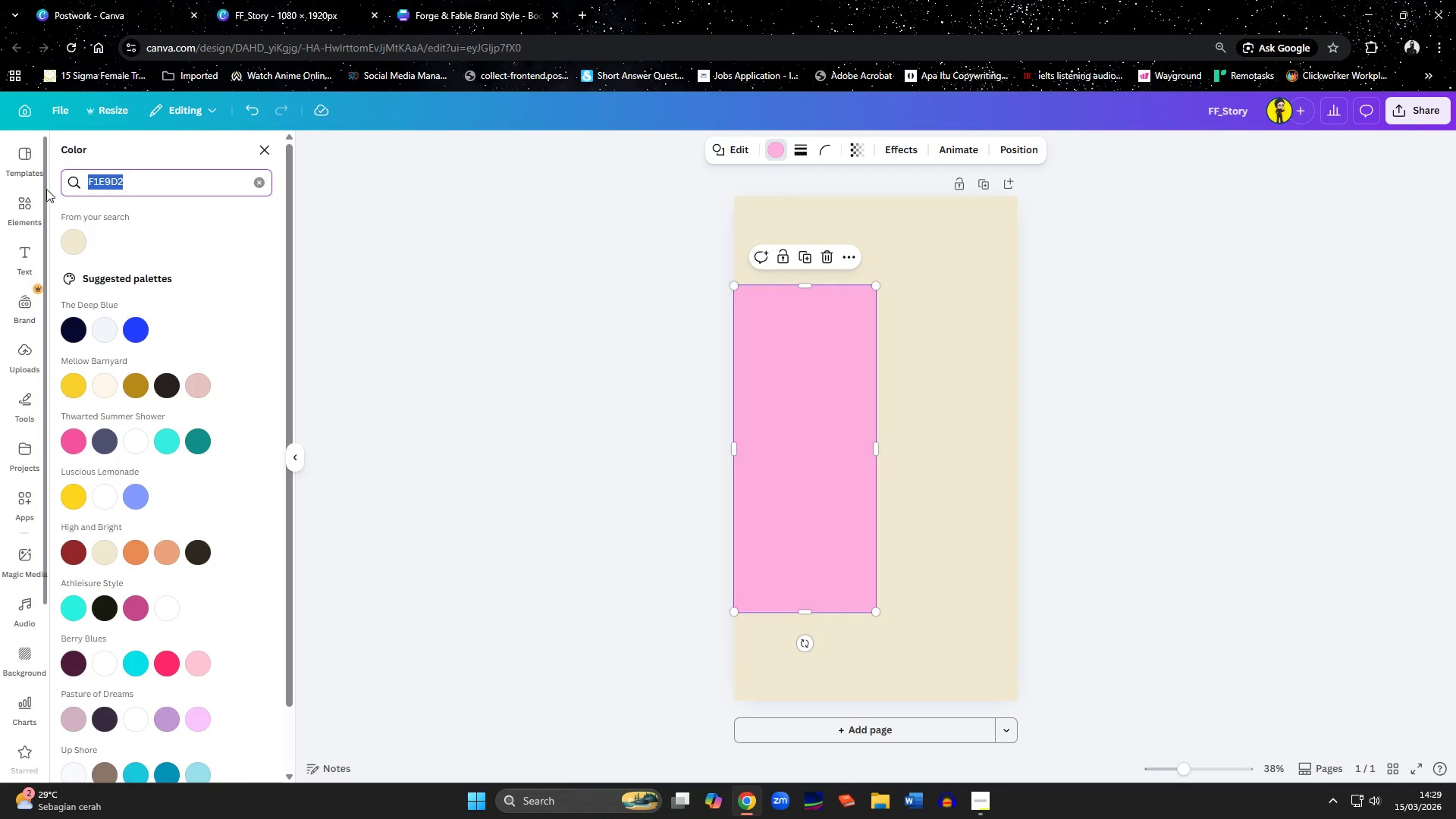 
key(Control+V)
 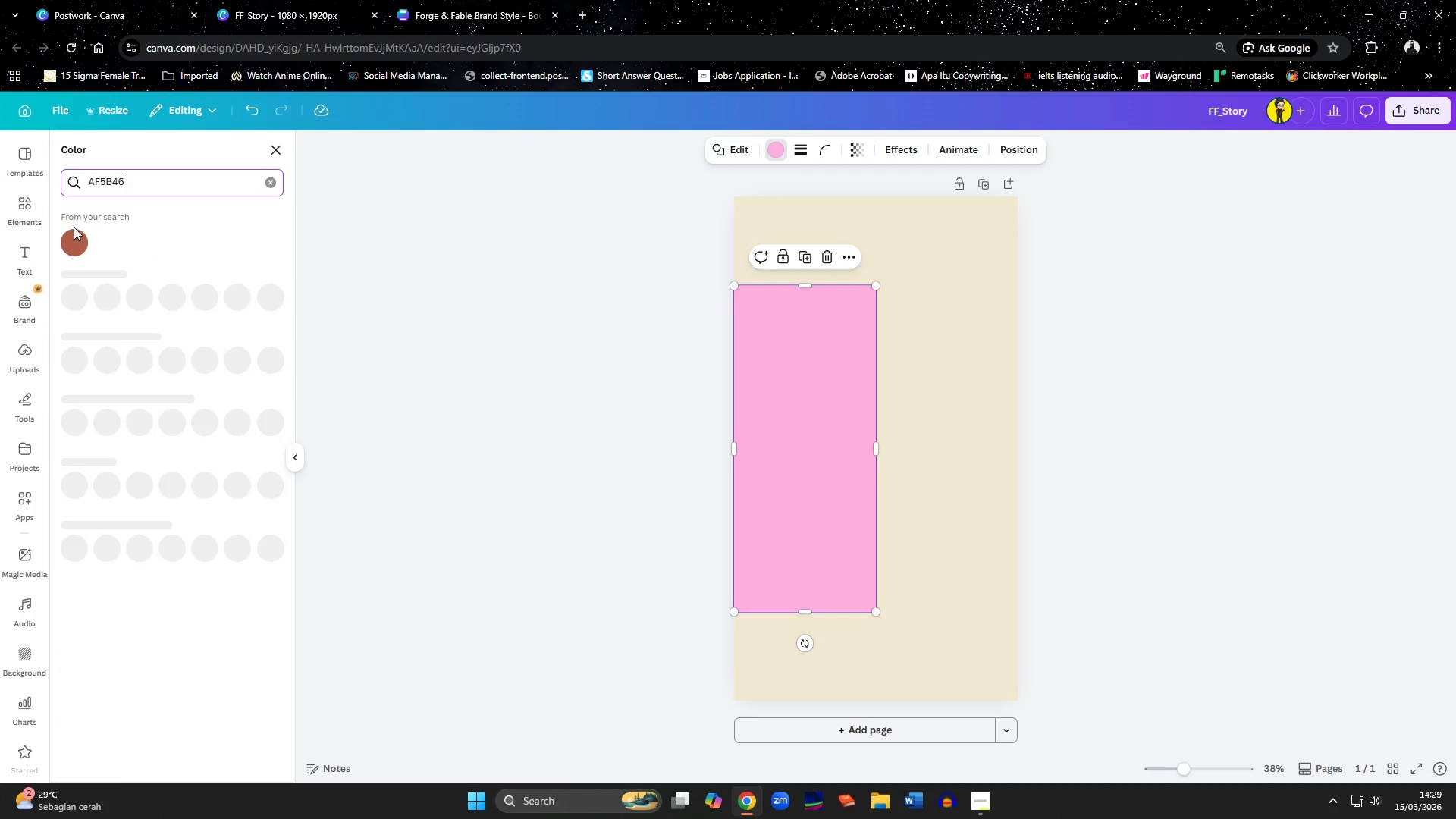 
left_click([74, 237])
 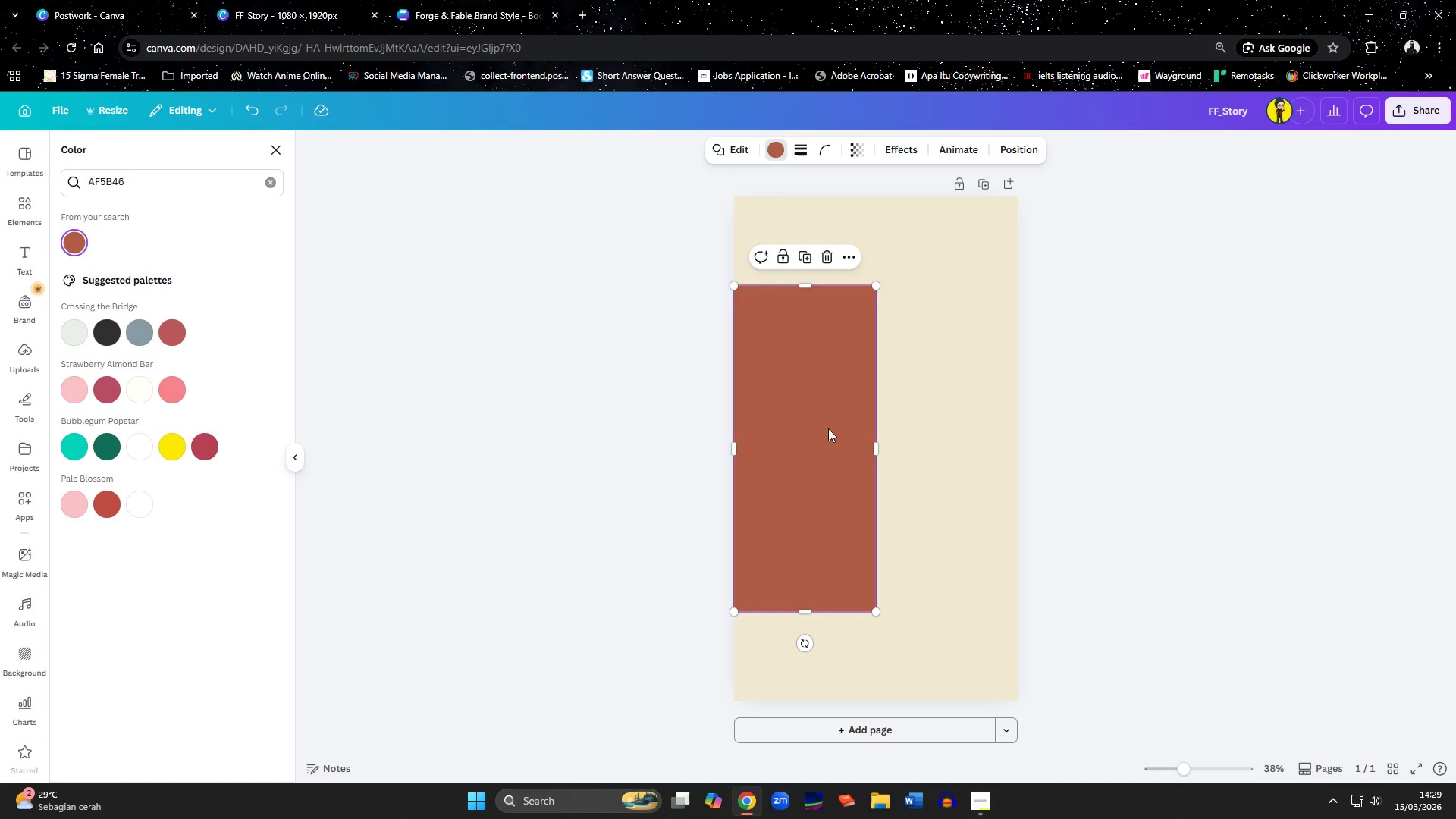 
left_click([843, 444])
 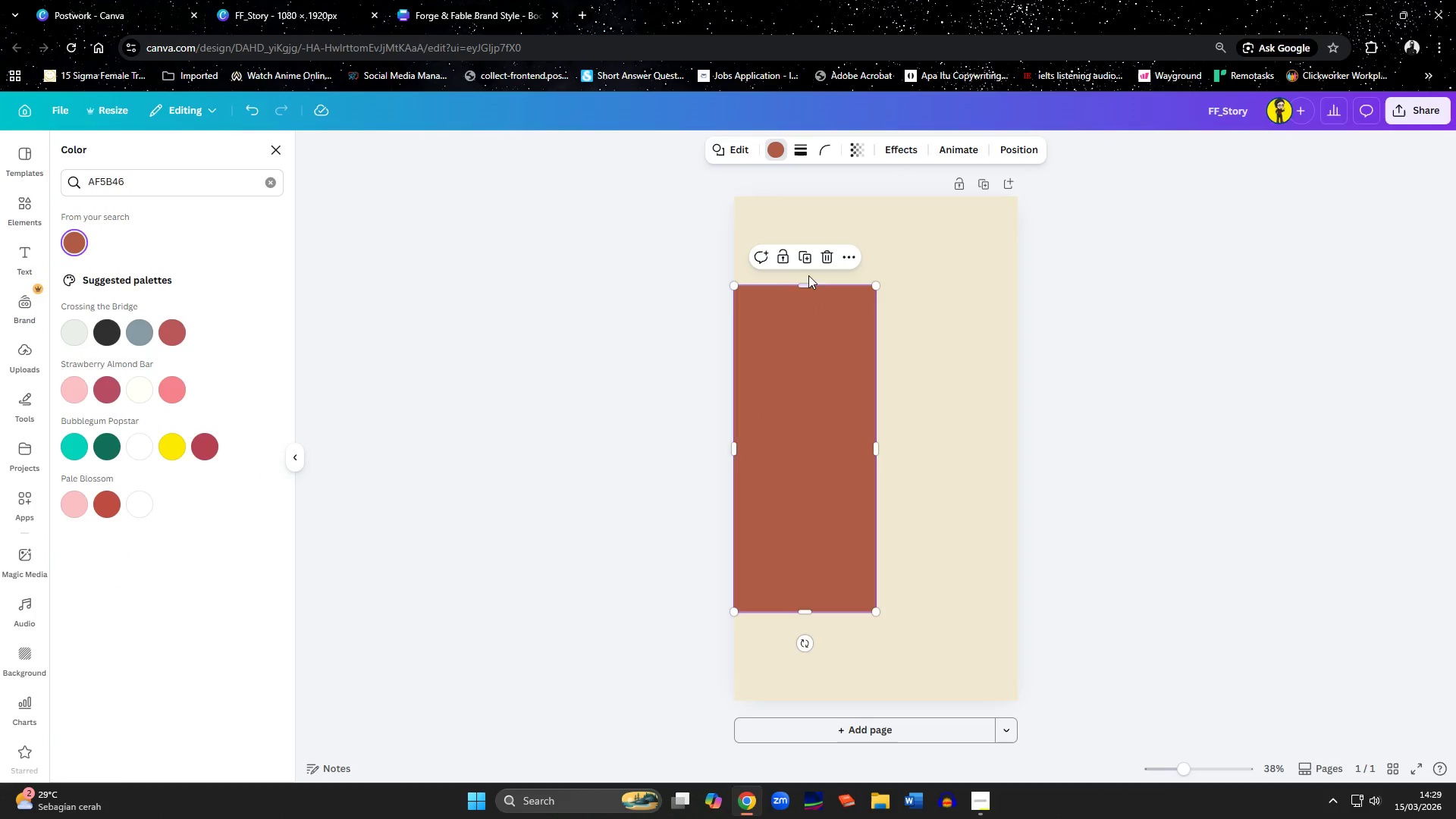 
left_click([803, 262])
 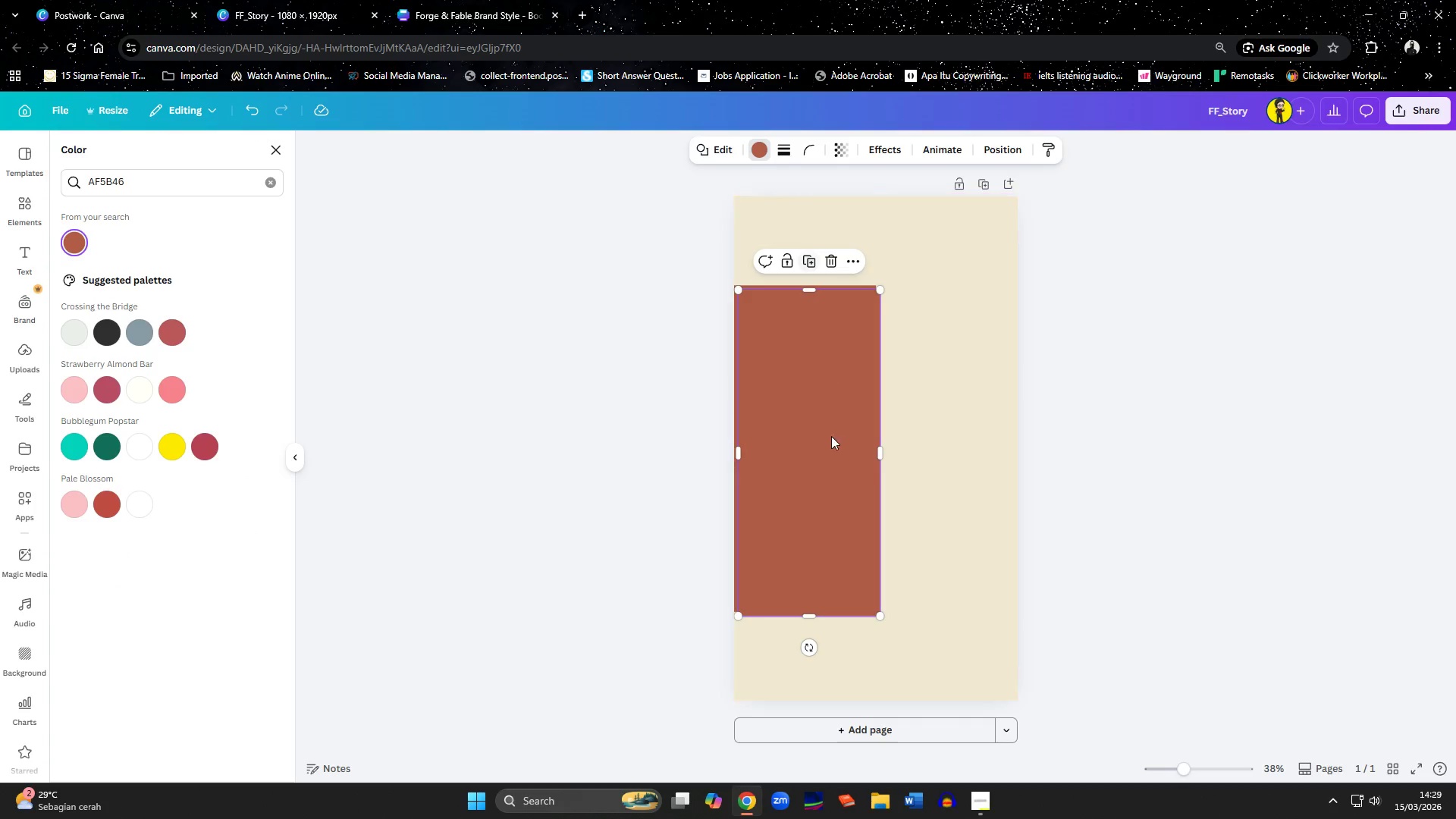 
left_click_drag(start_coordinate=[834, 461], to_coordinate=[971, 460])
 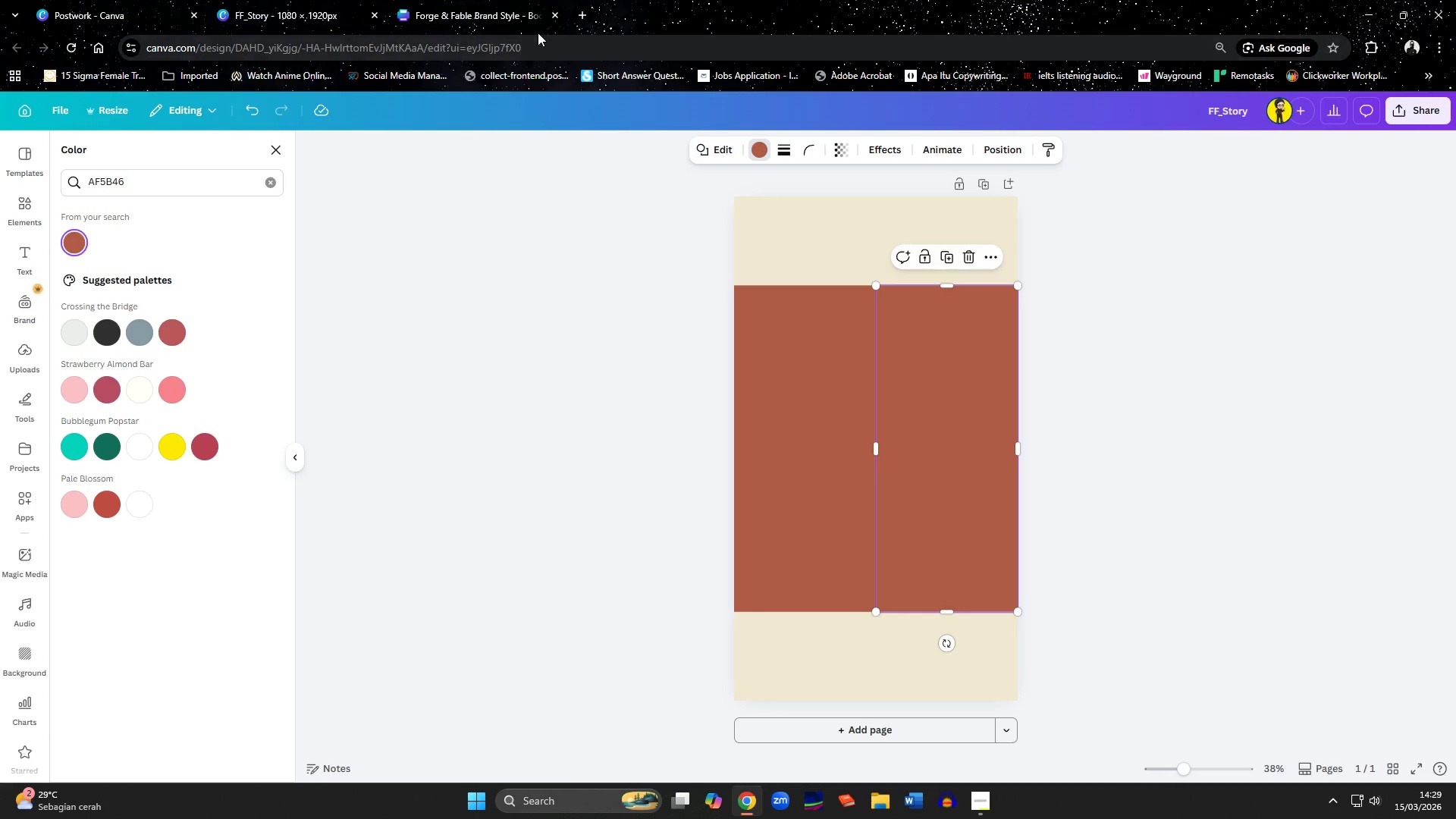 
left_click([483, 13])
 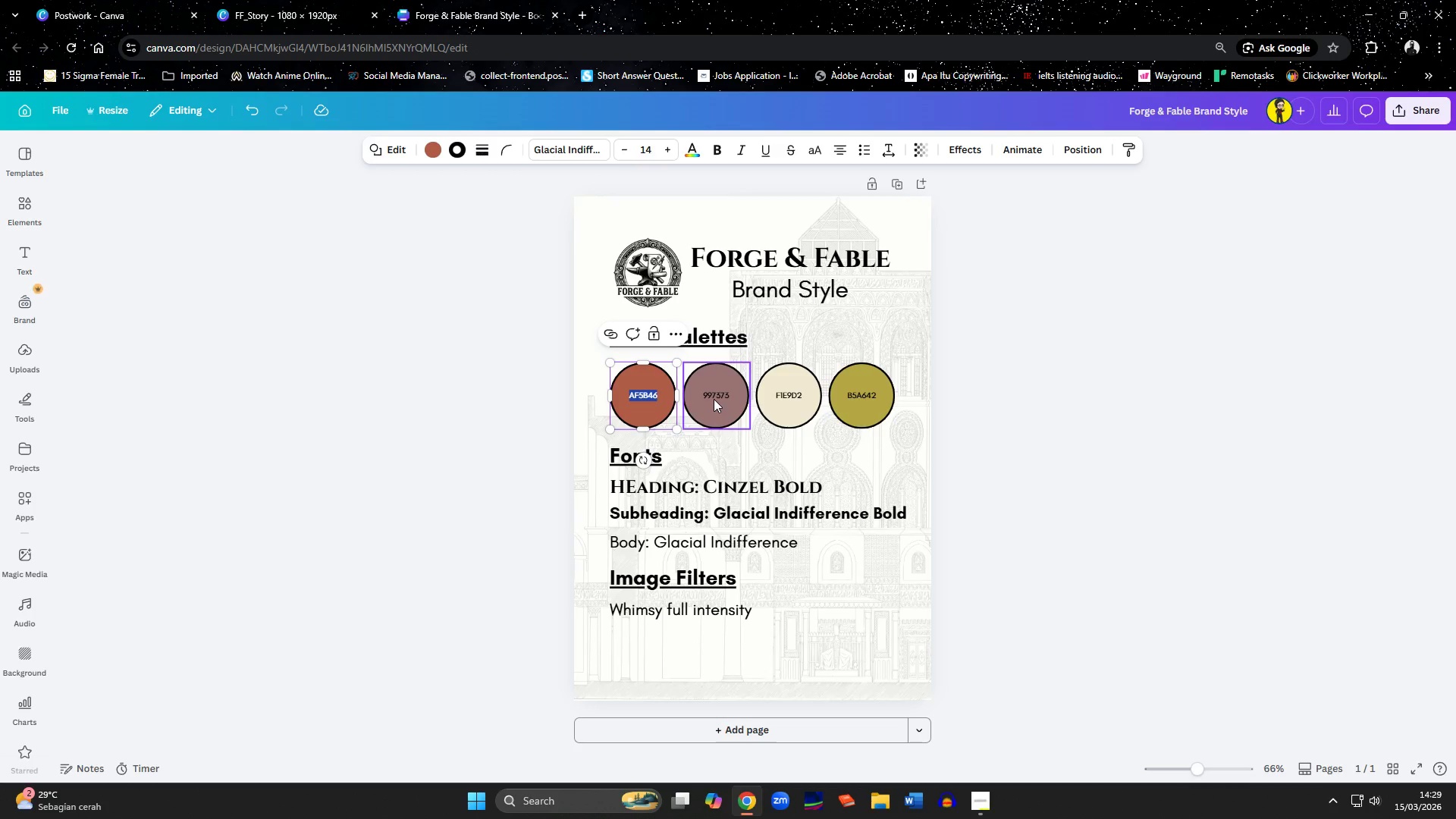 
double_click([713, 397])
 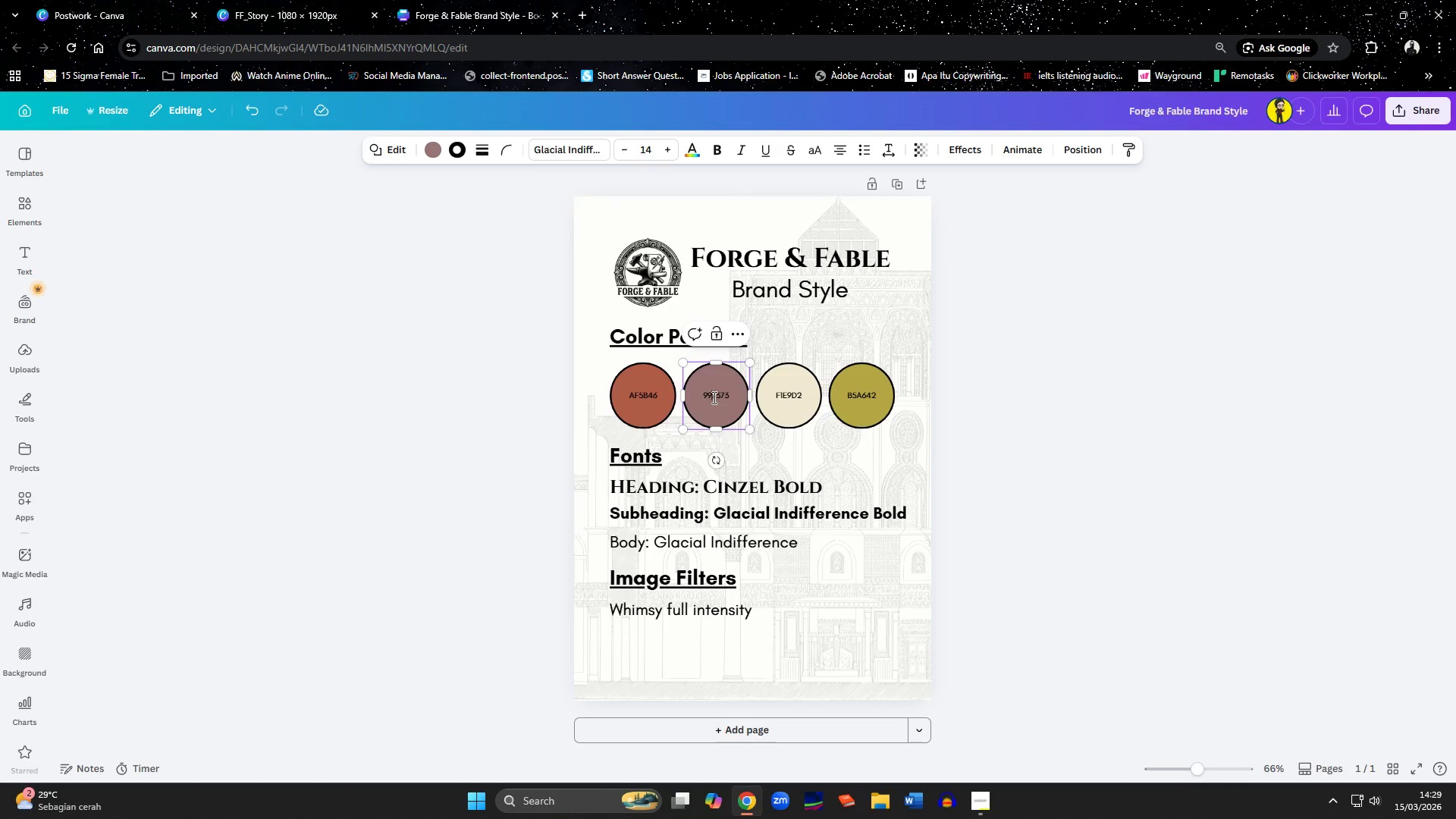 
key(Control+A)
 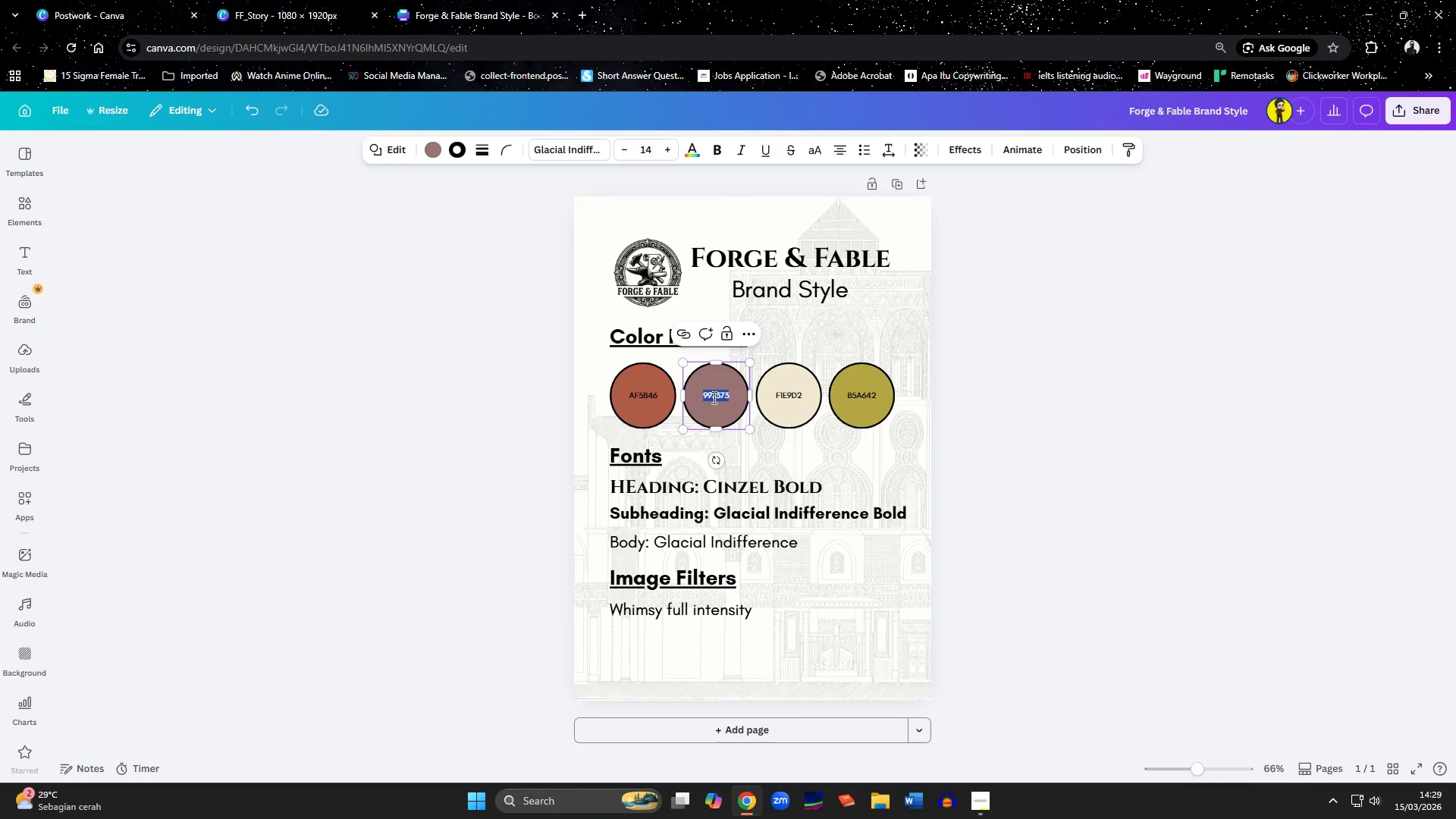 
key(Control+C)
 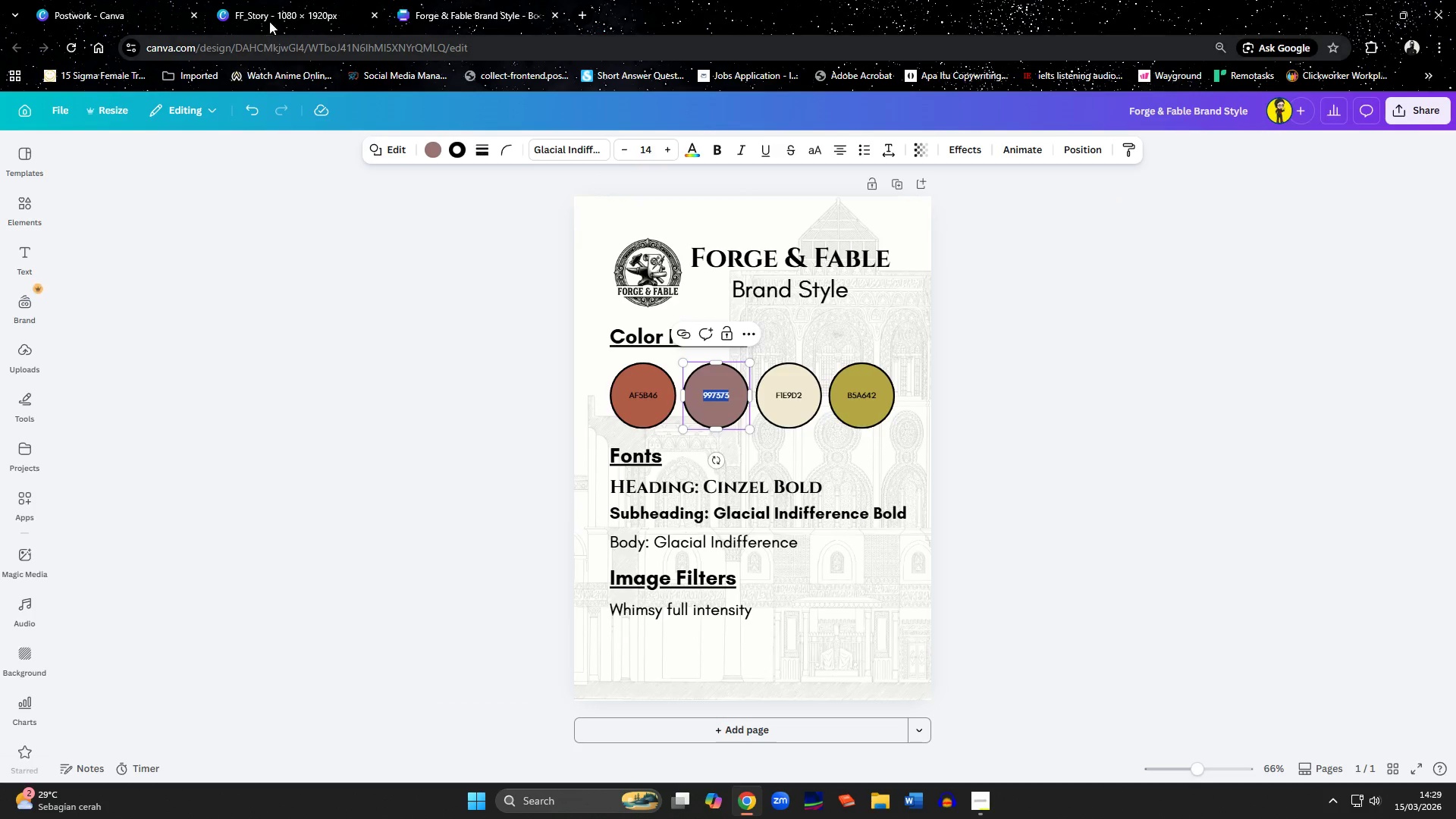 
left_click([268, 0])
 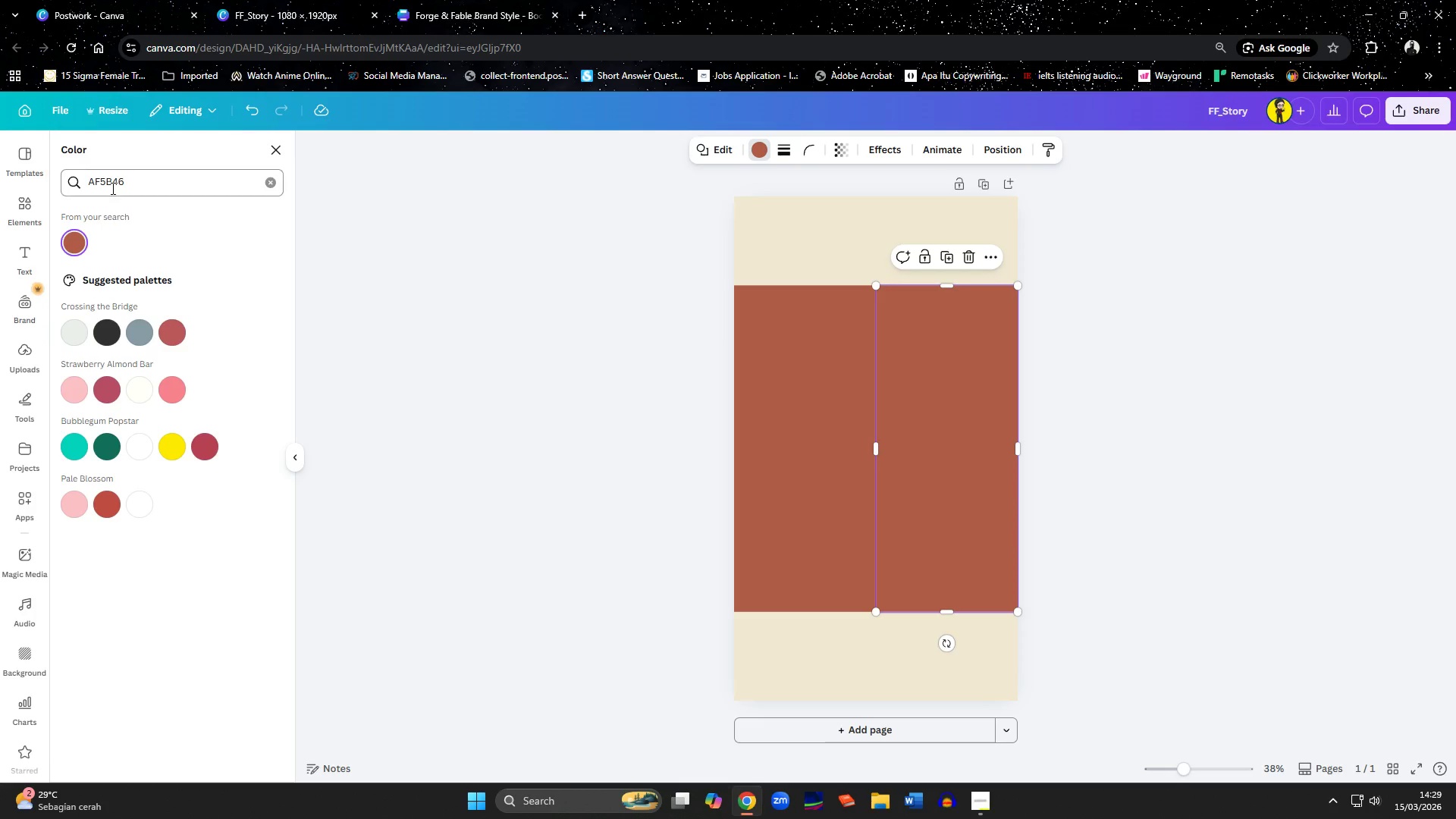 
left_click_drag(start_coordinate=[130, 184], to_coordinate=[29, 181])
 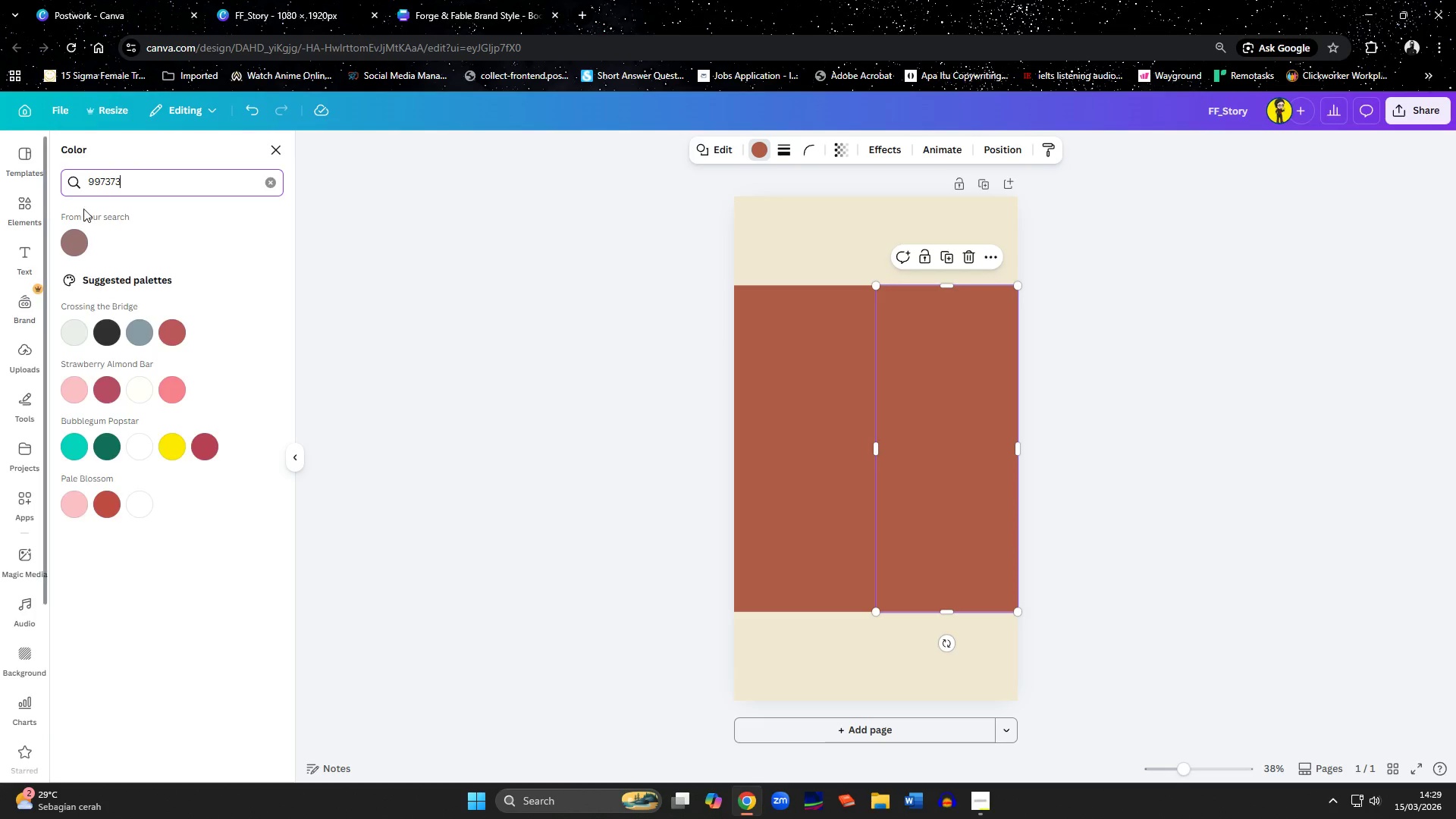 
key(Control+ControlLeft)
 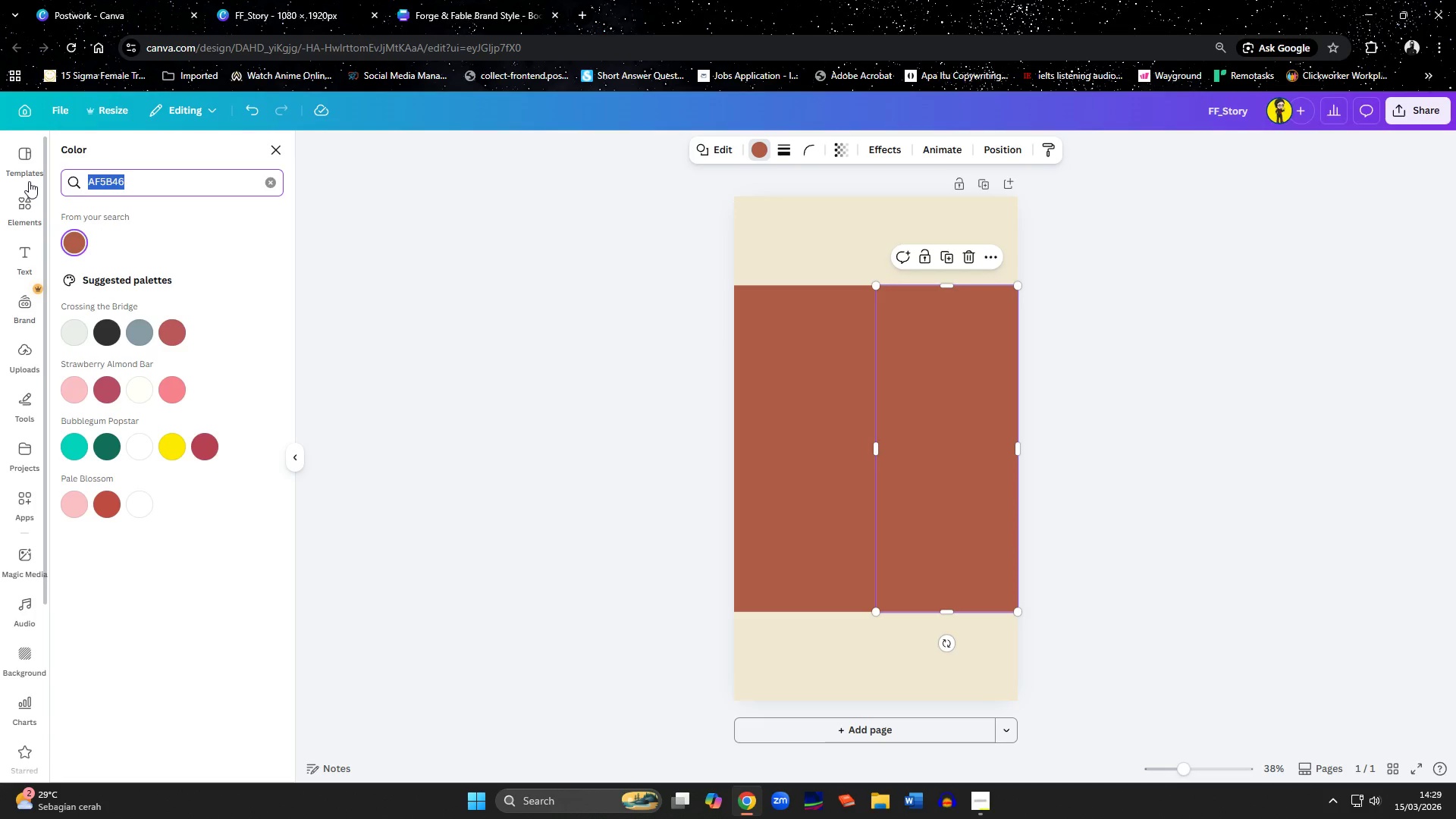 
key(Control+V)
 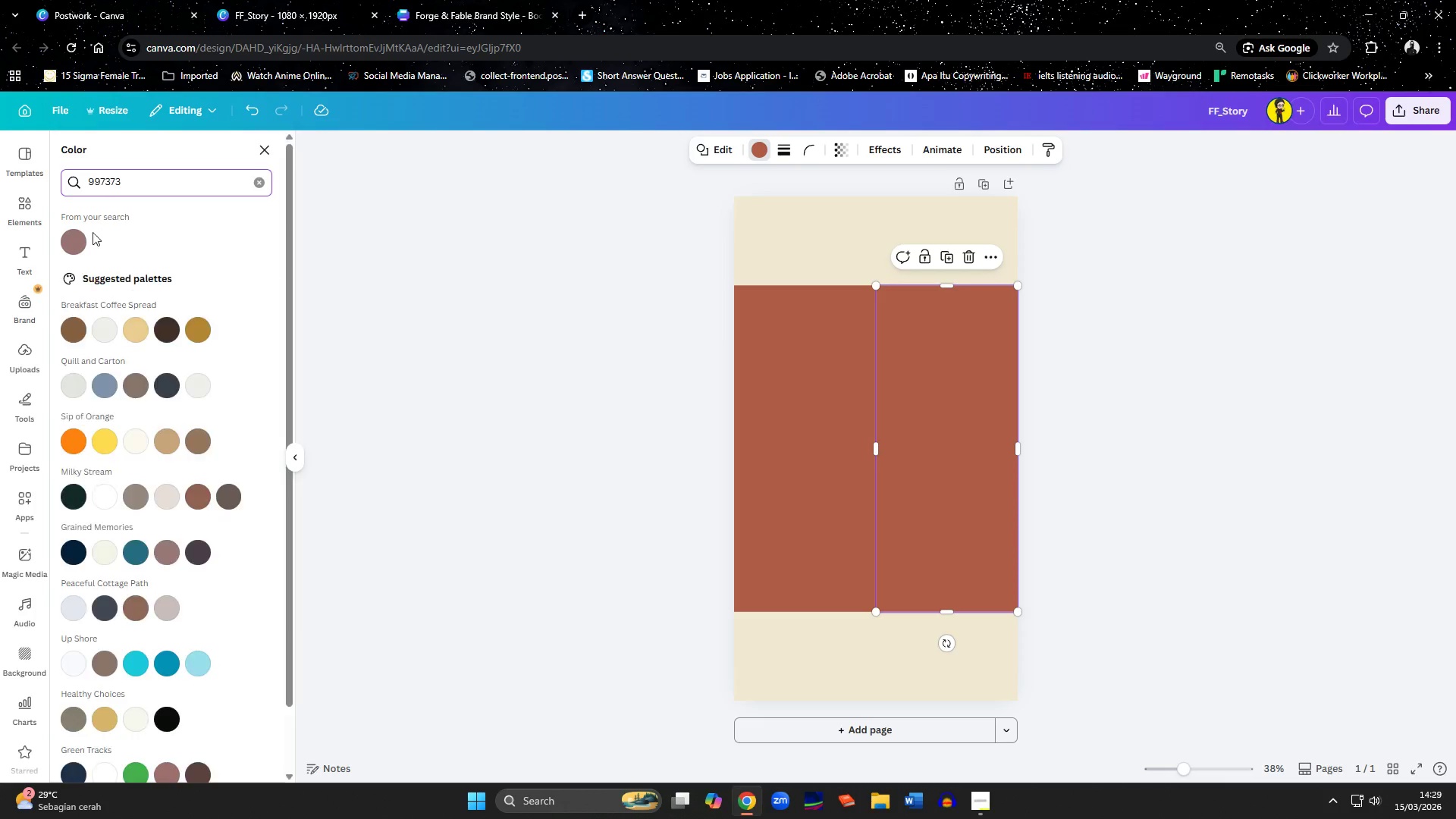 
left_click([74, 245])
 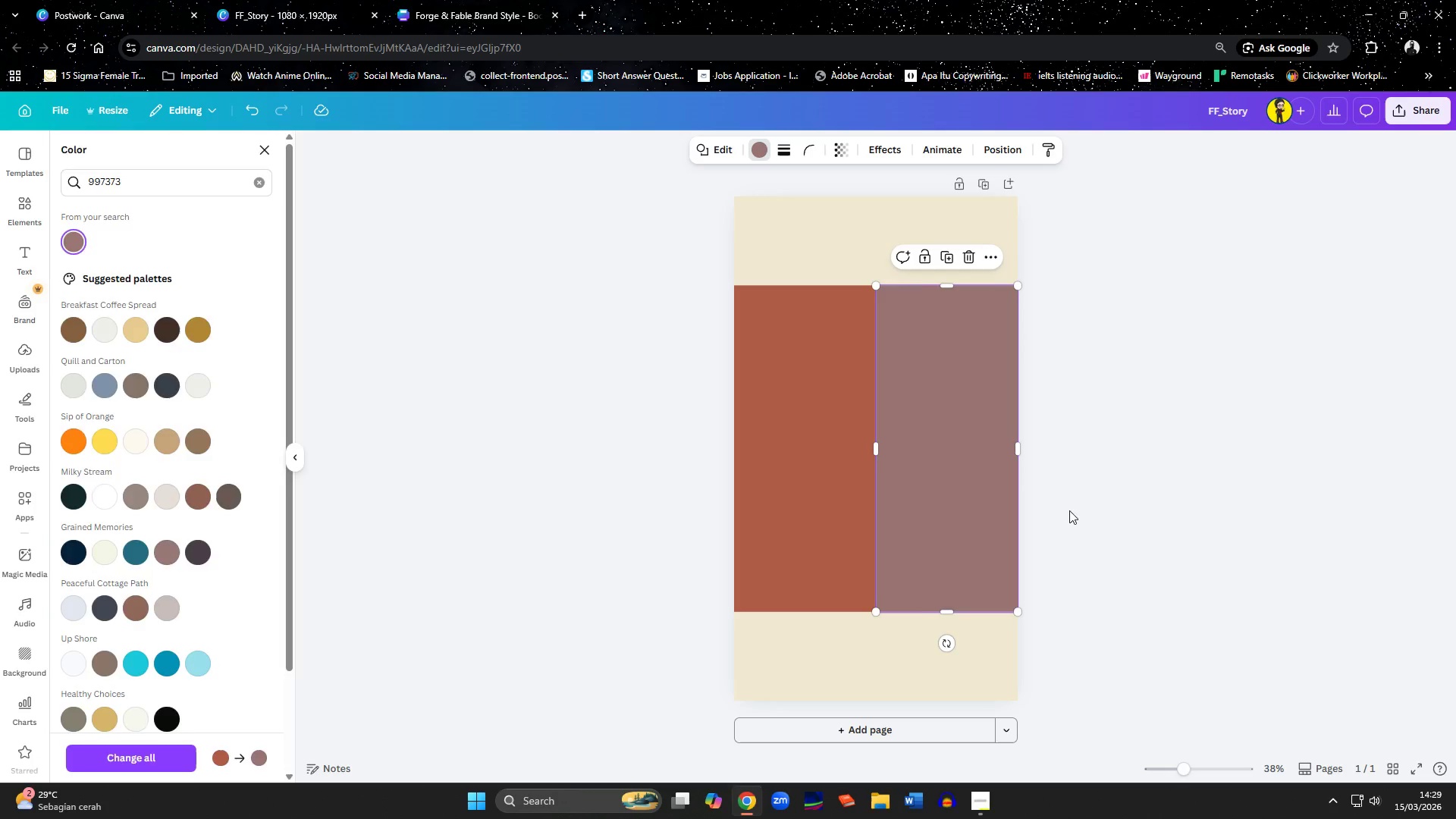 
double_click([1112, 526])
 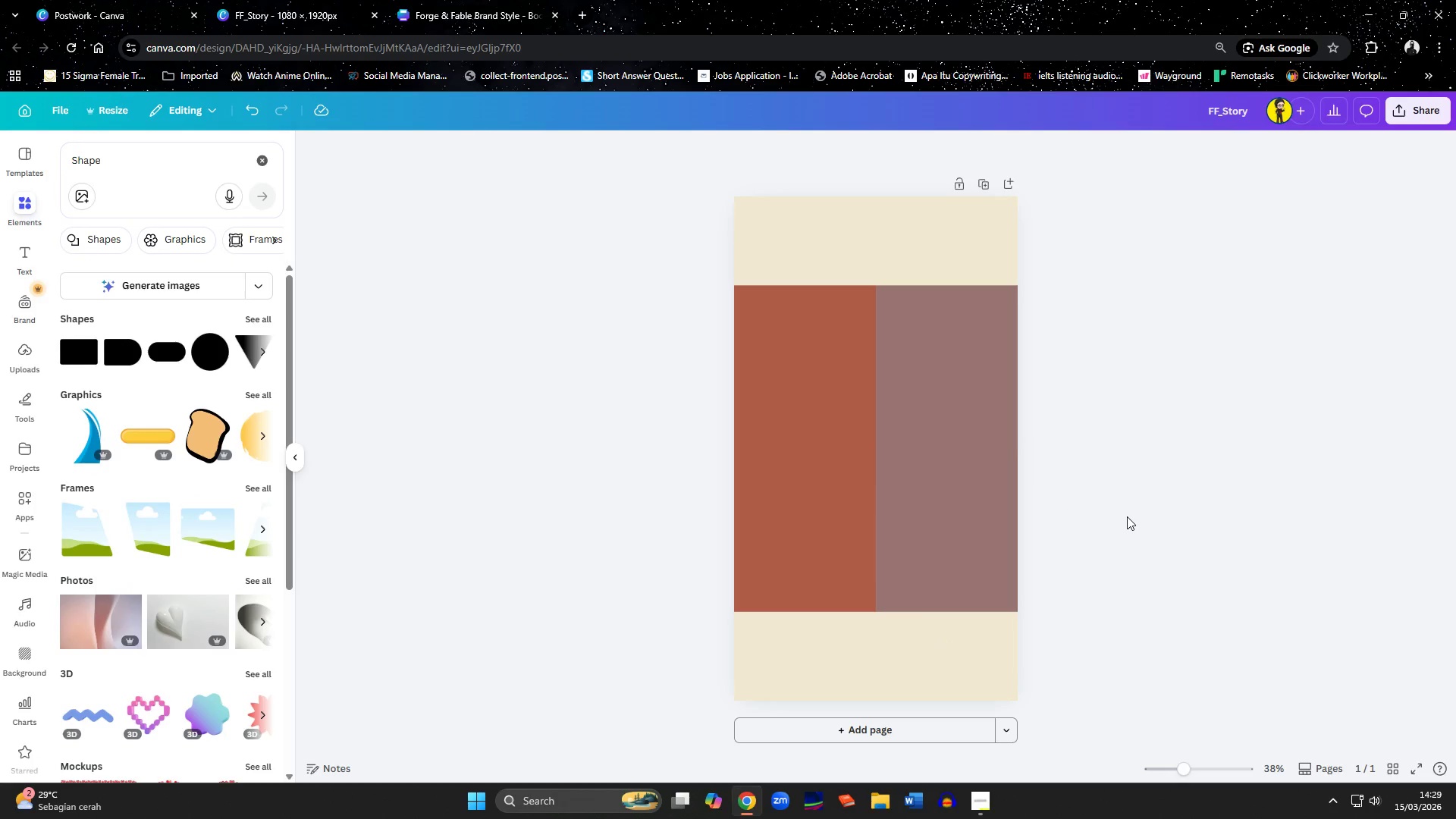 
left_click([830, 469])
 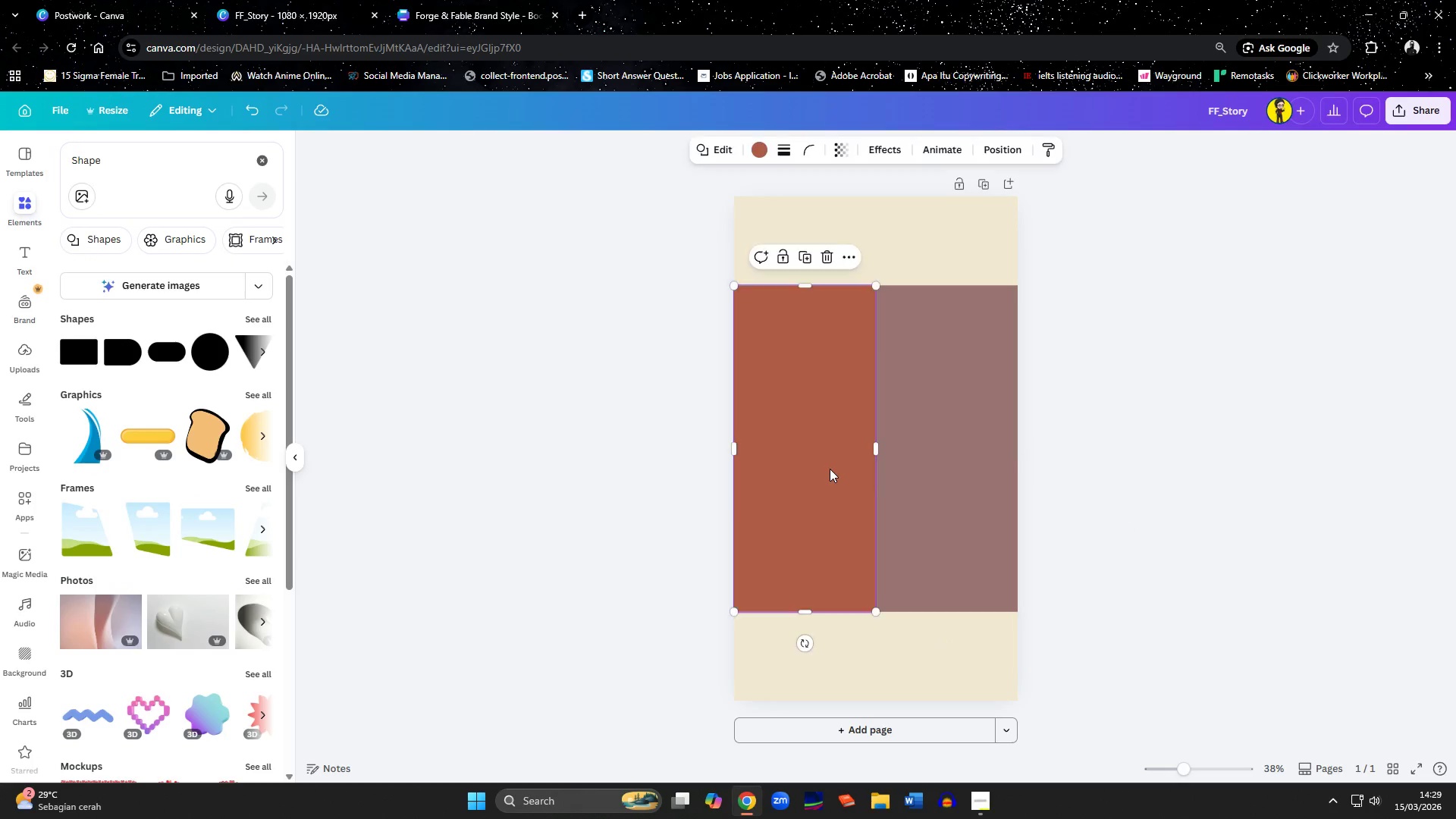 
hold_key(key=ShiftLeft, duration=0.77)
 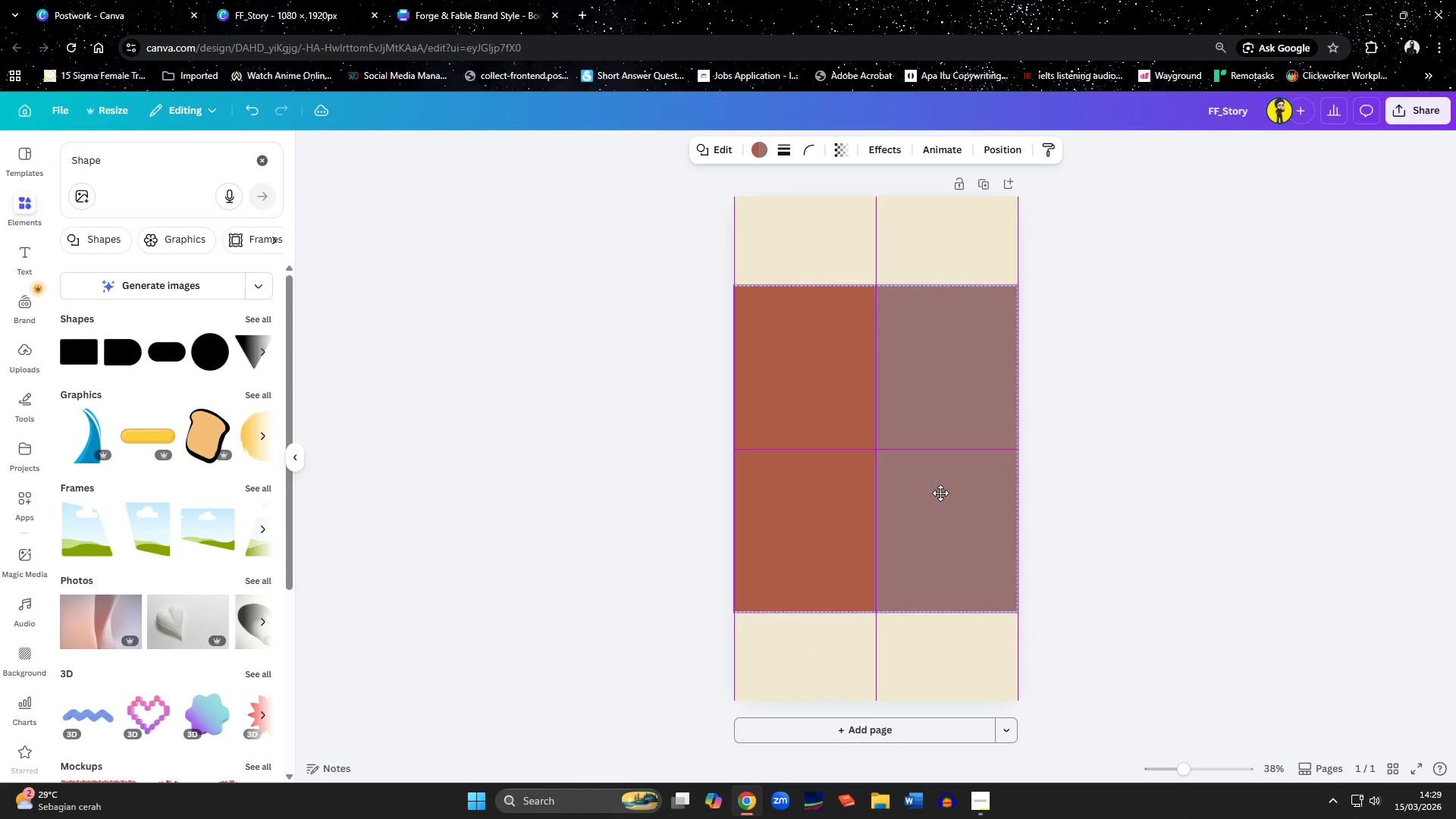 
left_click([1129, 543])
 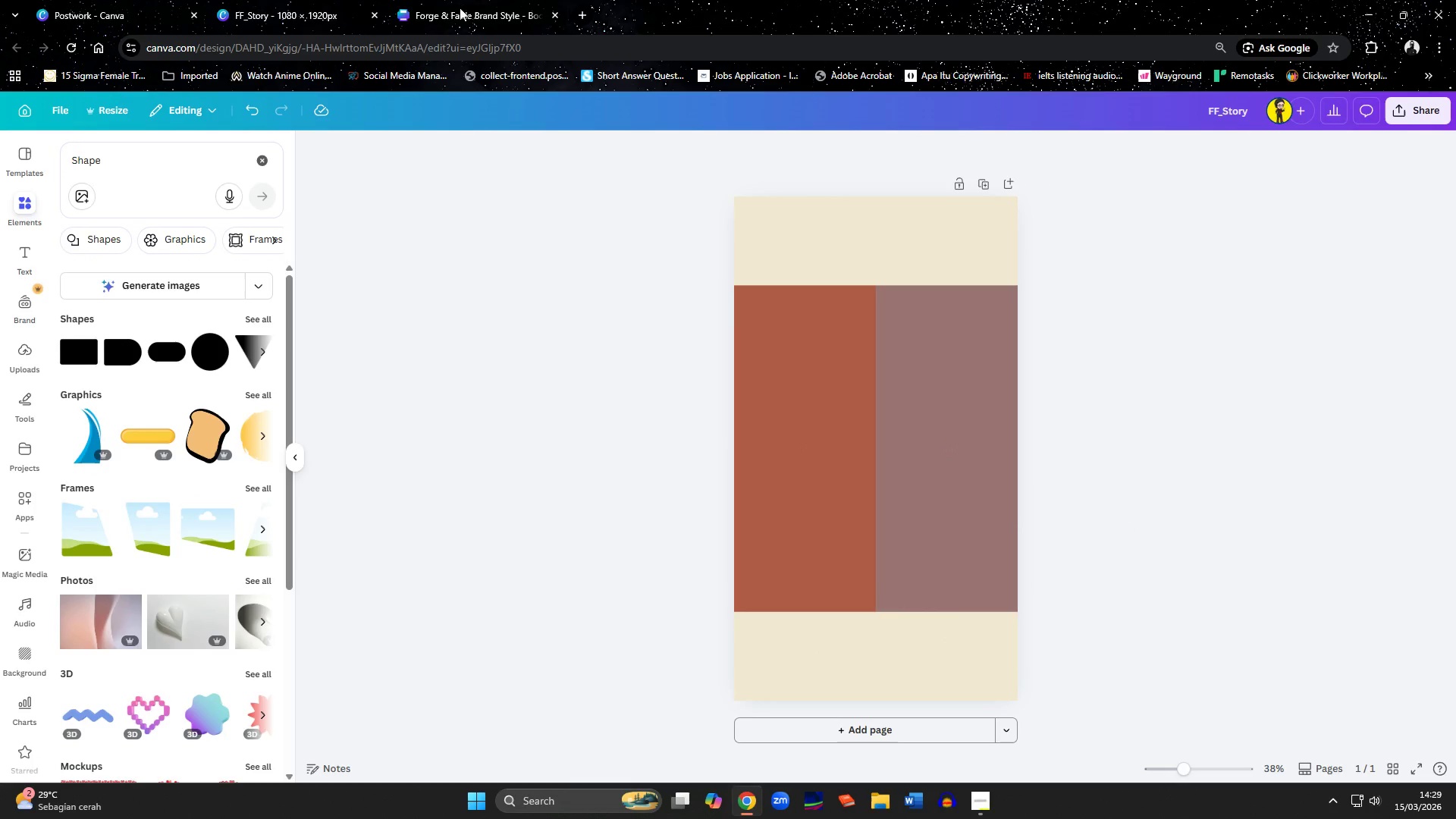 
left_click([452, 0])
 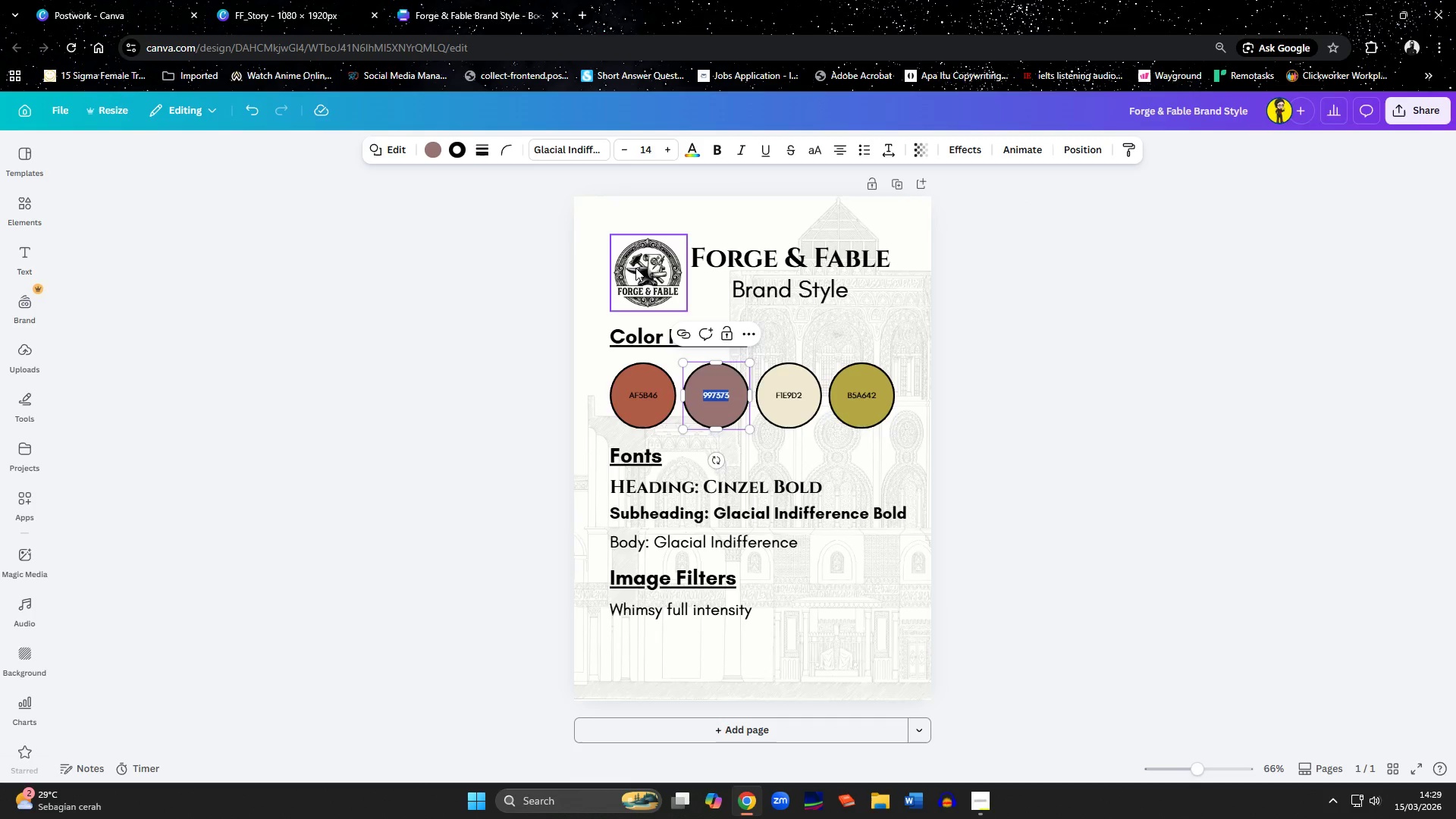 
left_click([635, 268])
 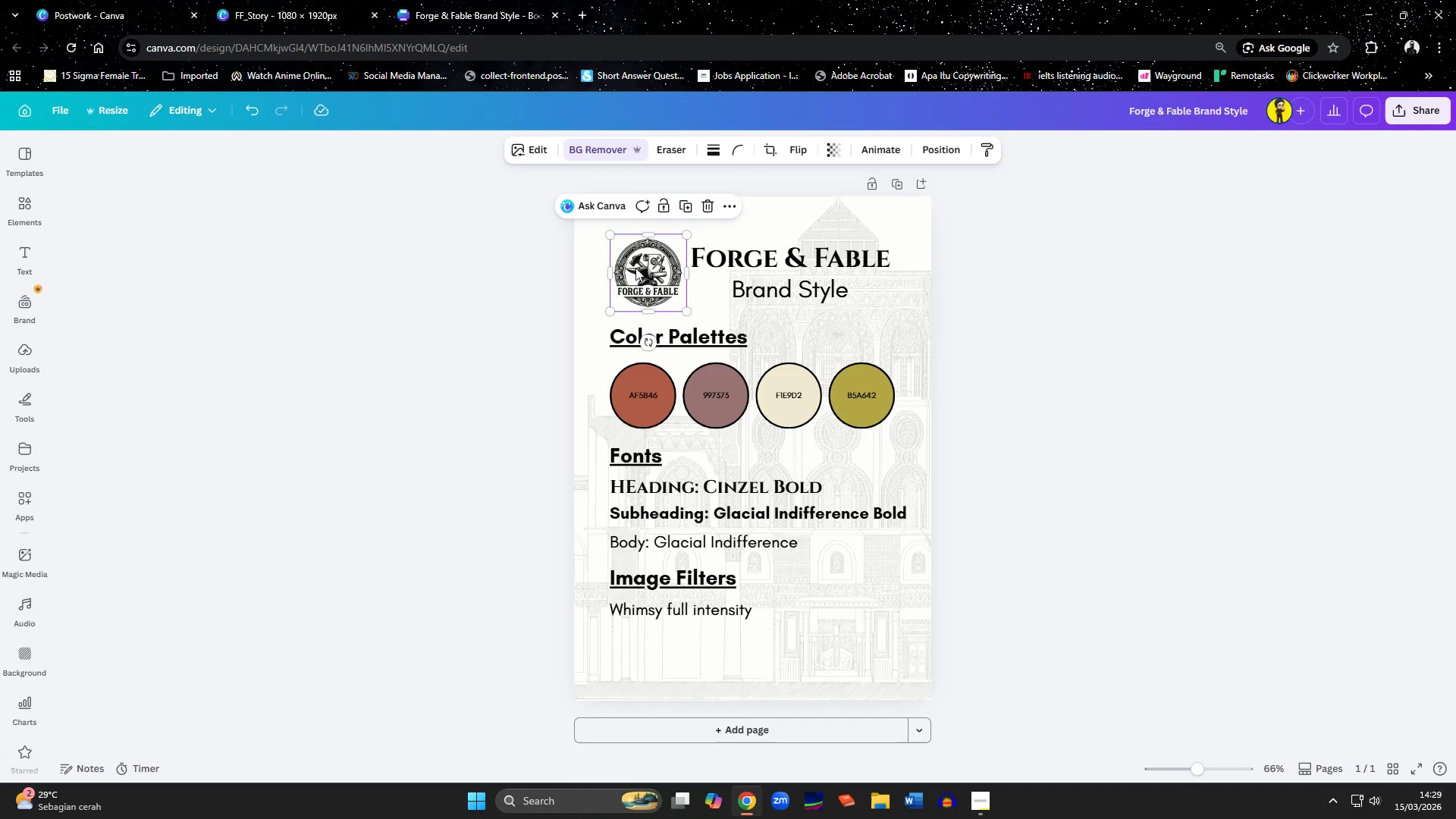 
key(Control+C)
 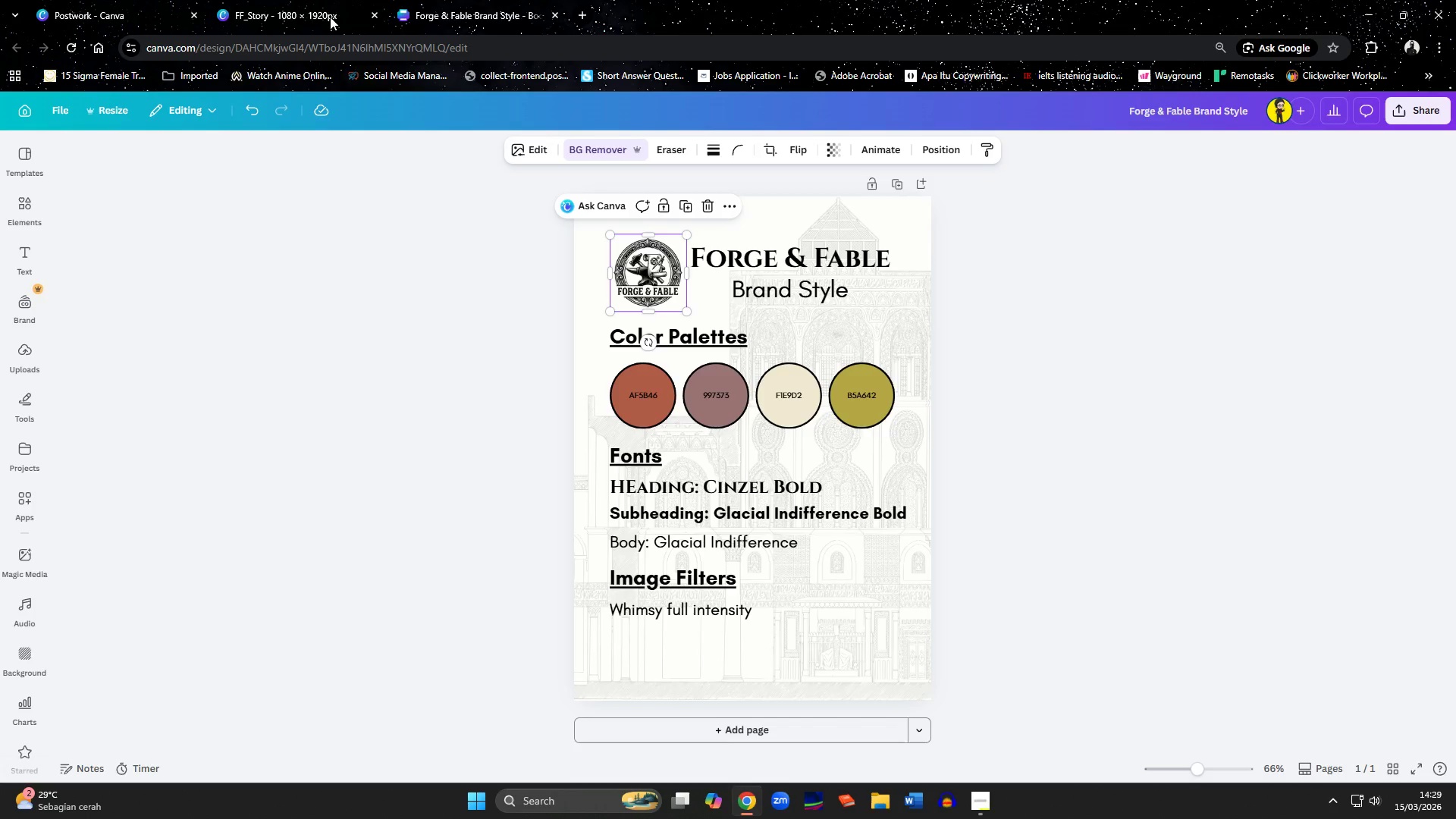 
left_click([291, 7])
 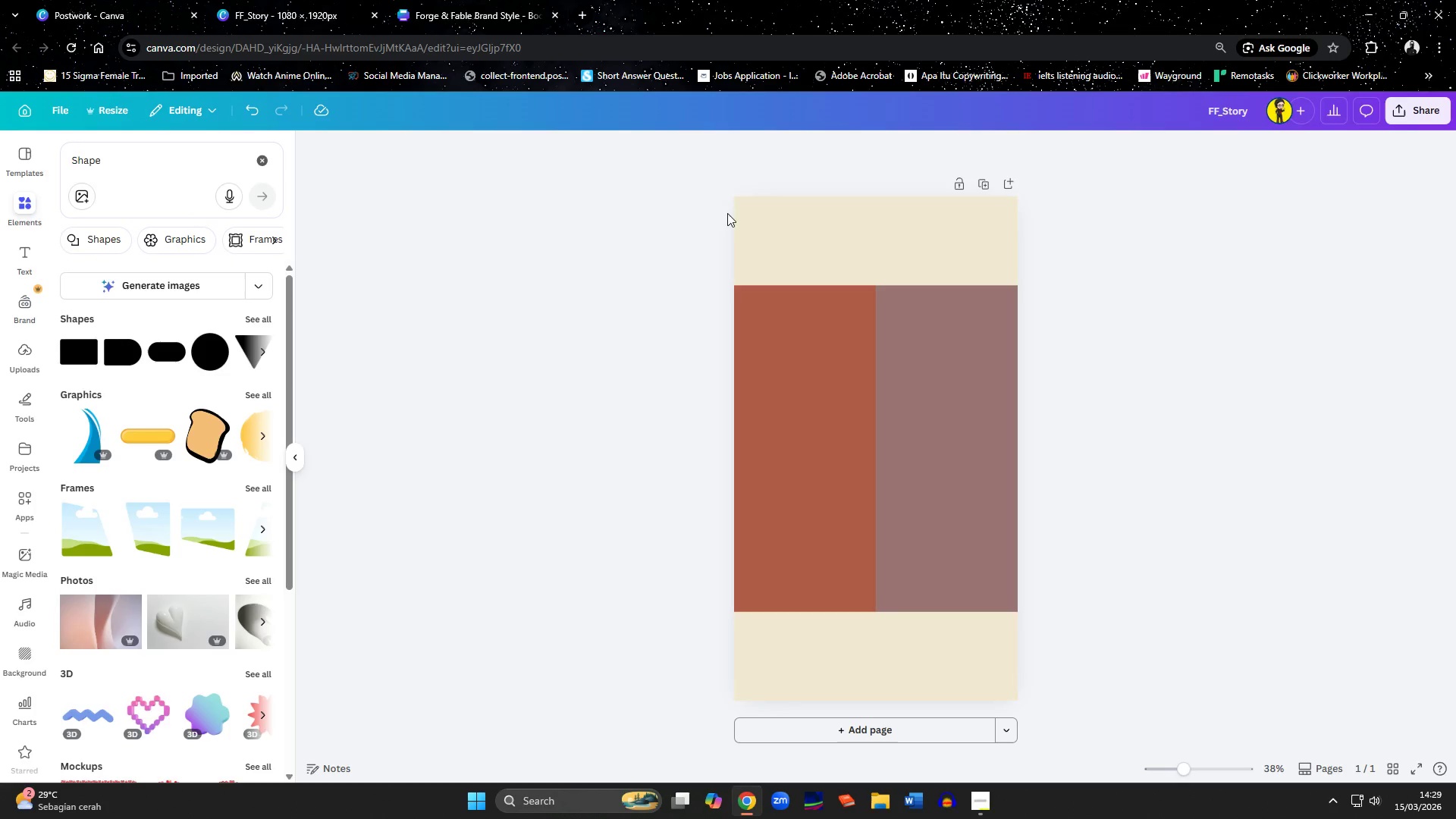 
left_click([827, 239])
 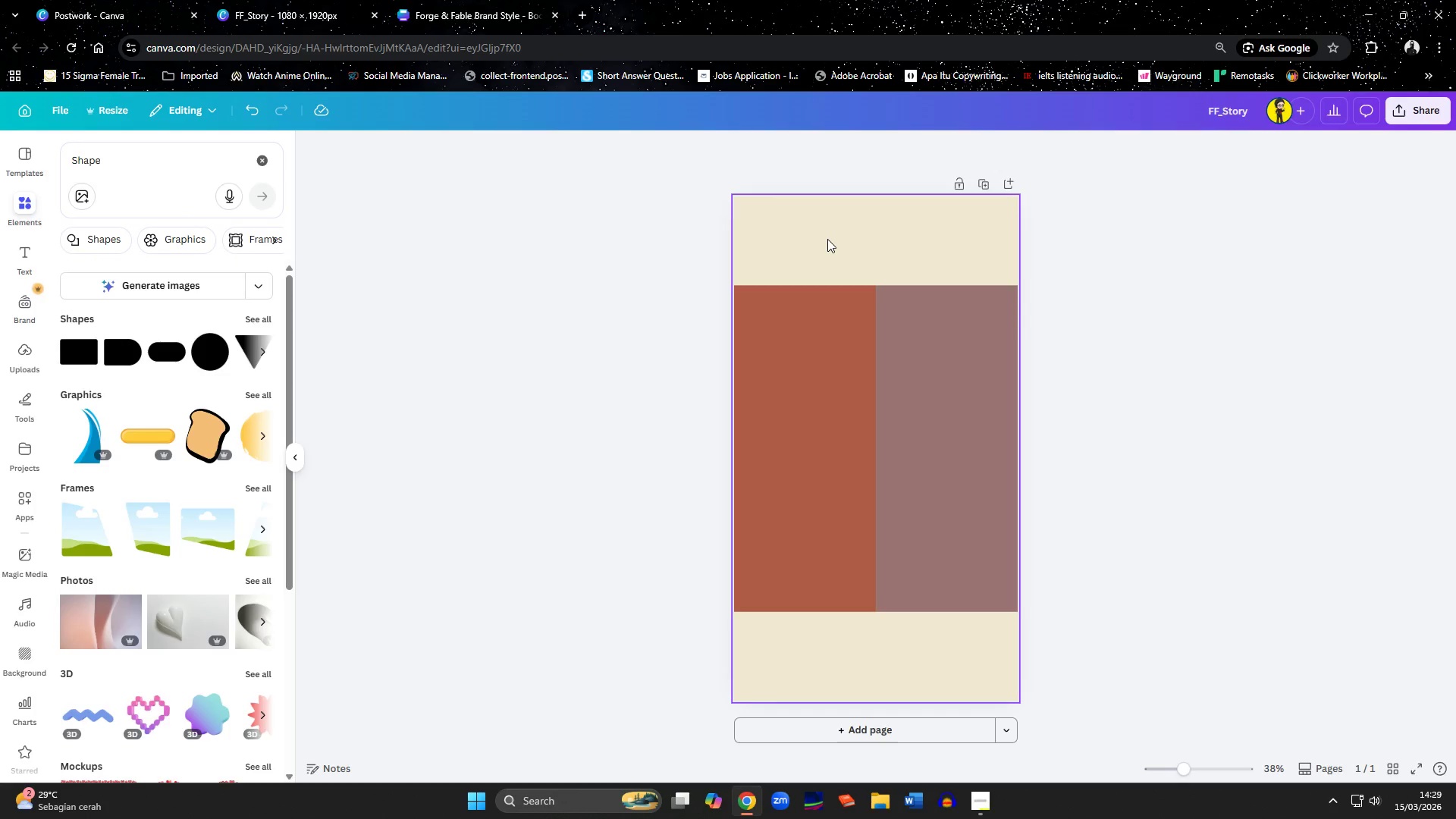 
key(Control+ControlLeft)
 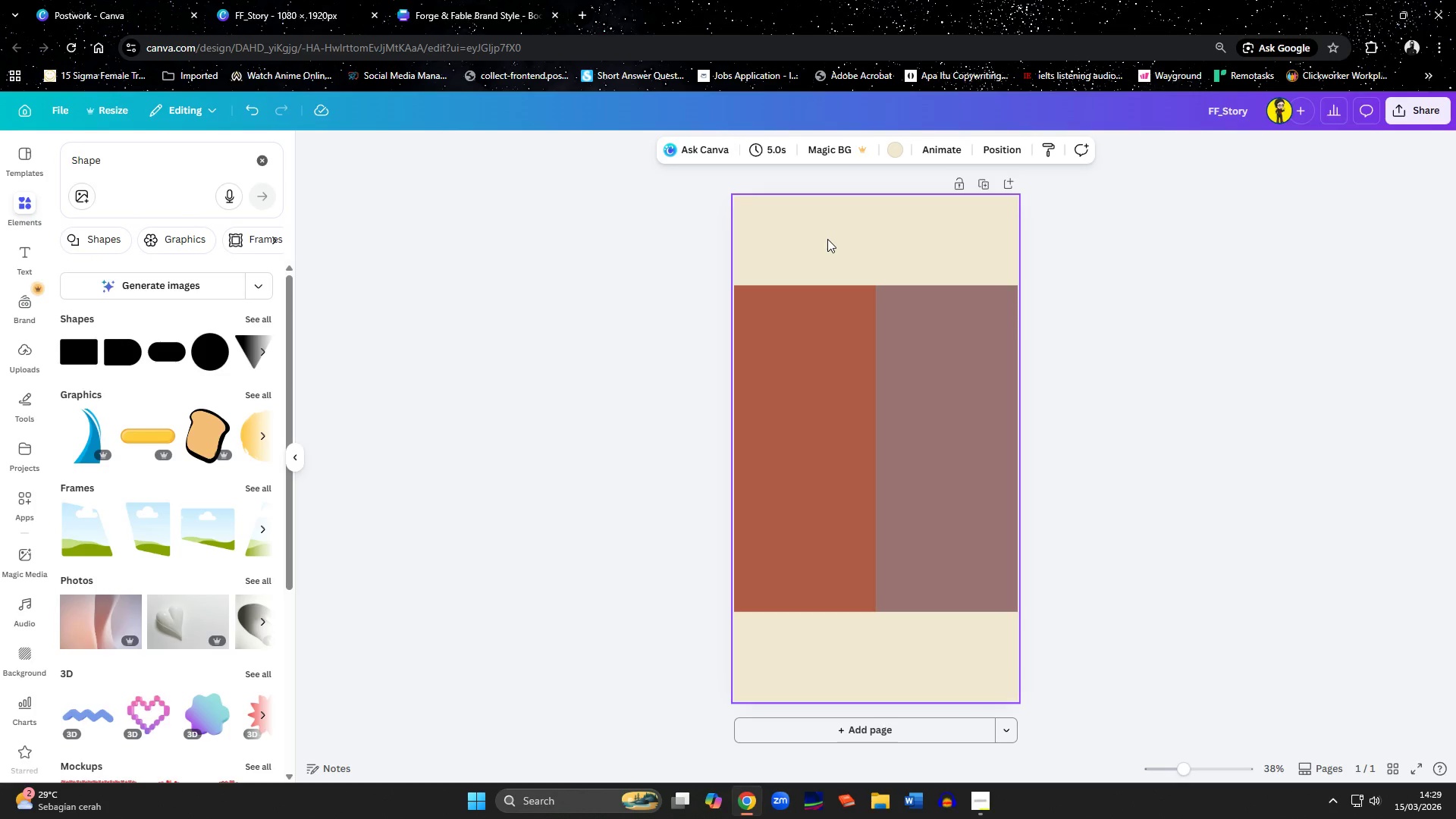 
key(Control+V)
 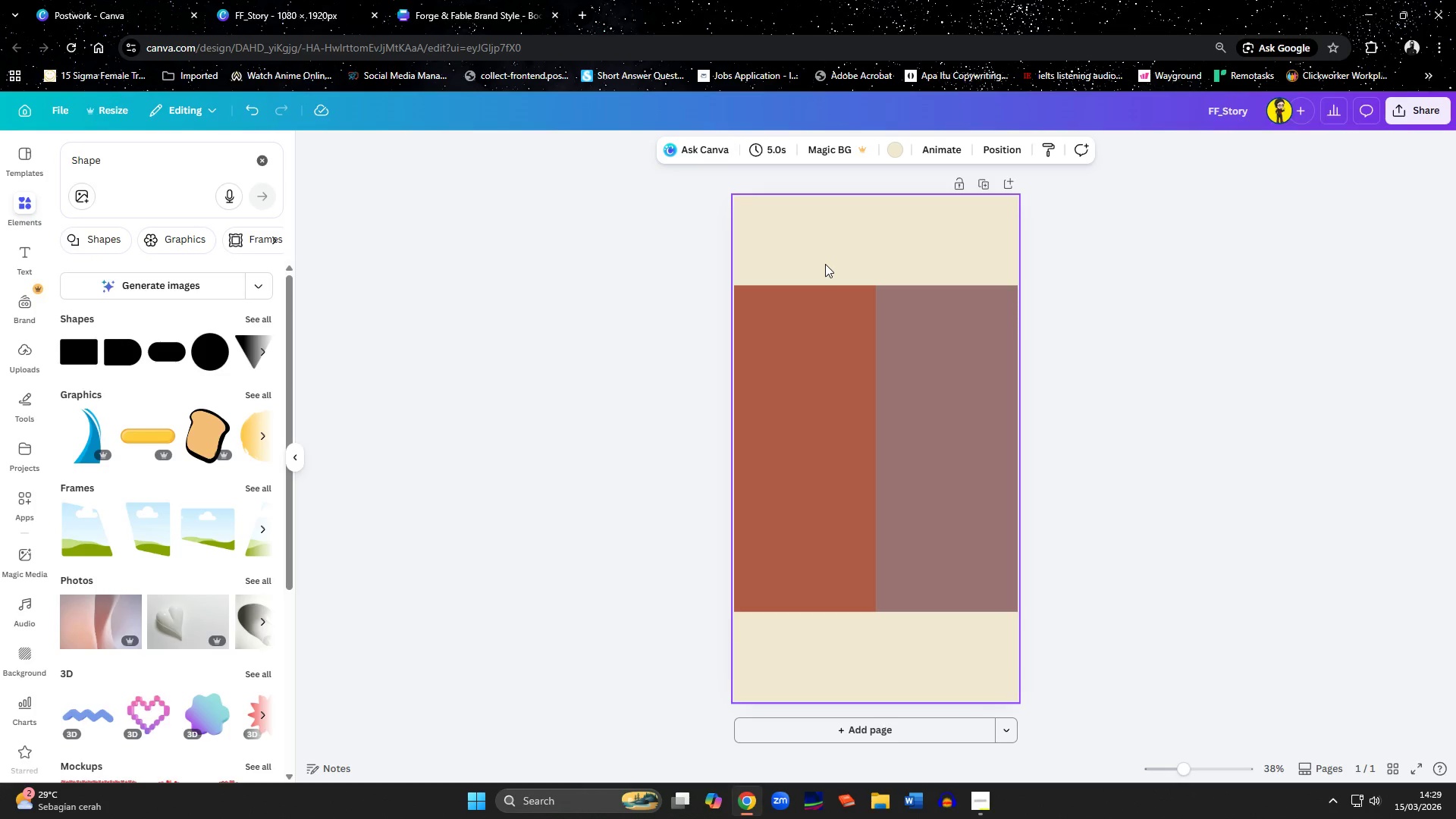 
left_click([1112, 259])
 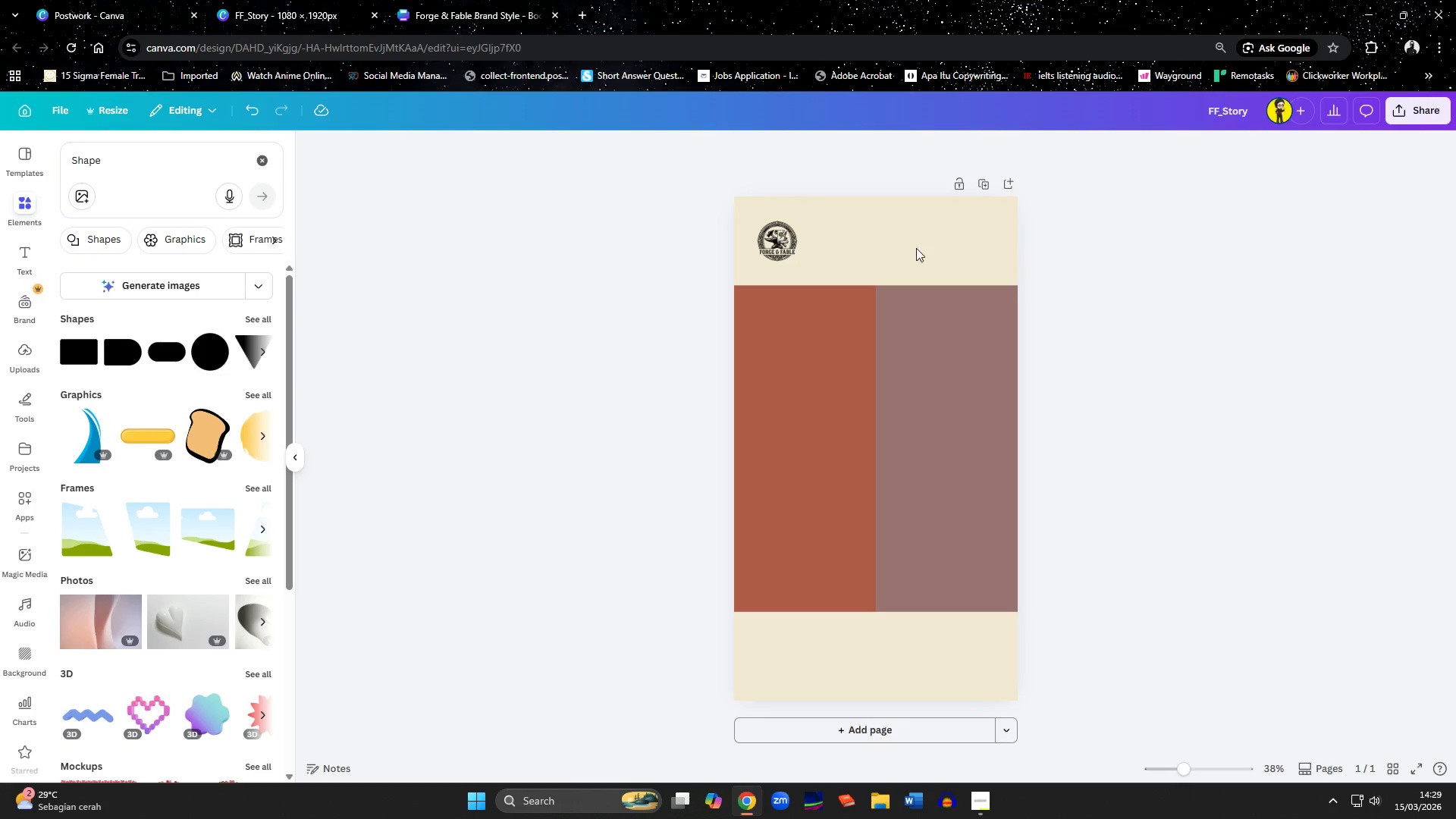 
left_click([783, 245])
 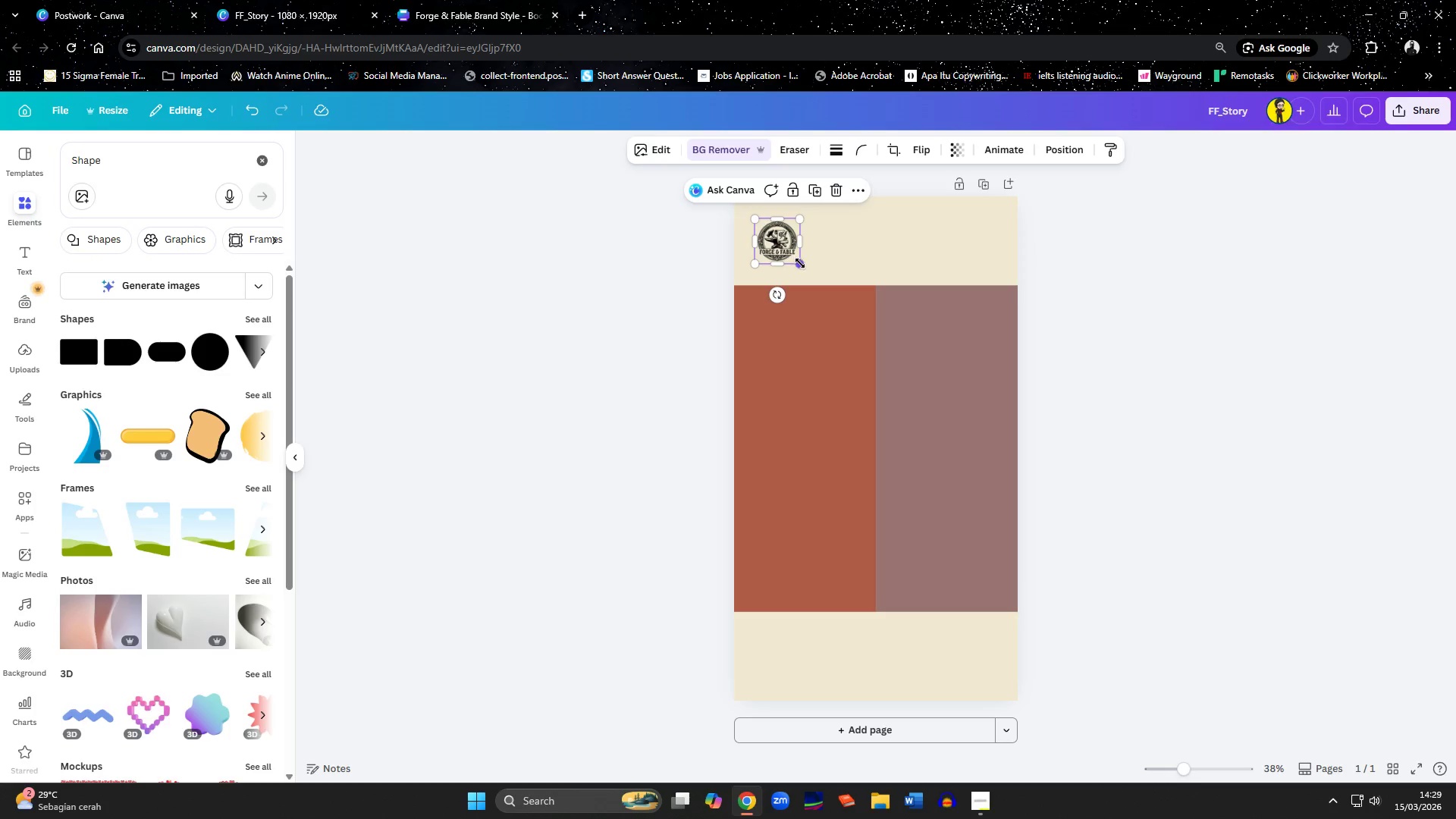 
left_click_drag(start_coordinate=[800, 263], to_coordinate=[809, 274])
 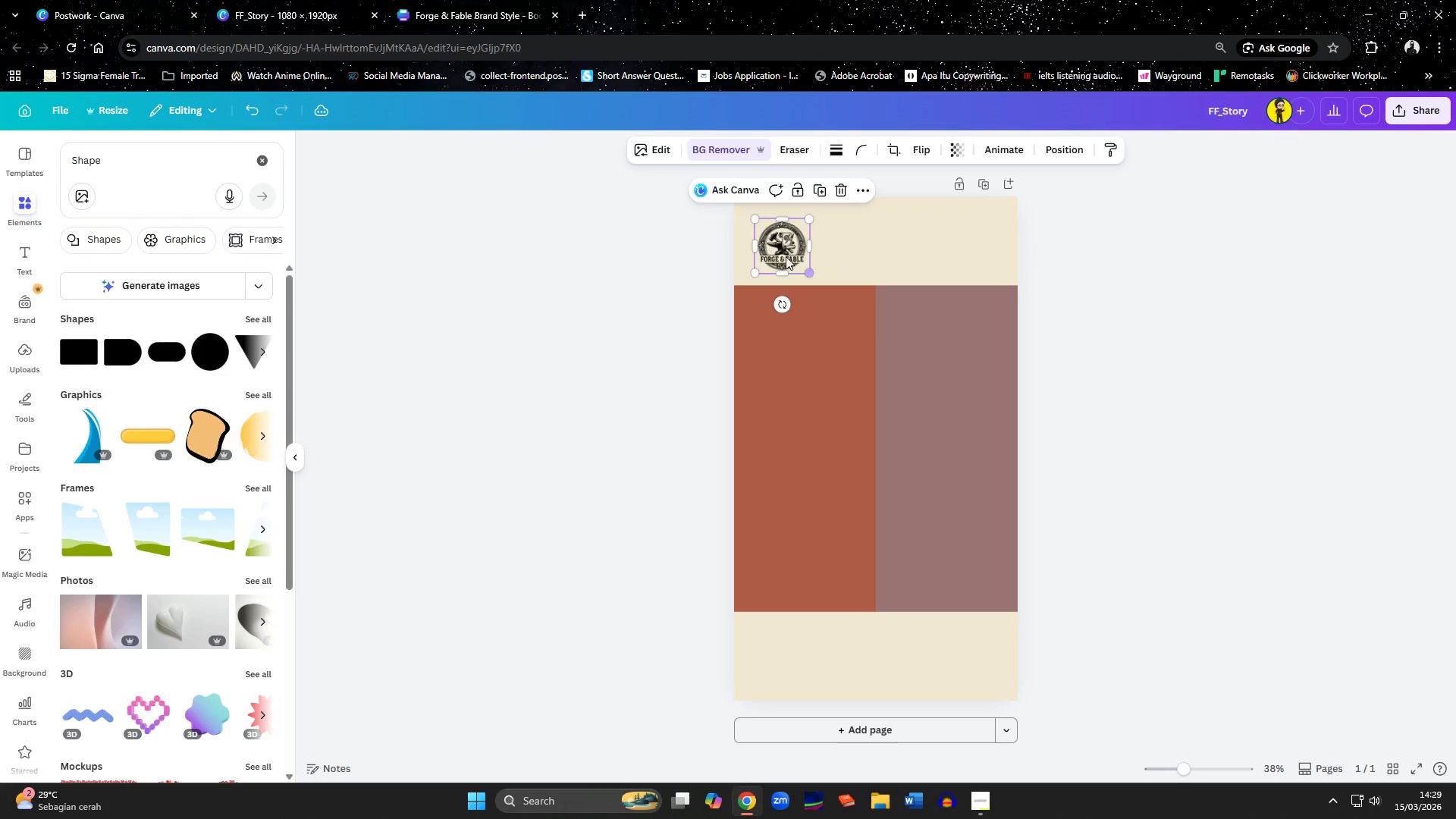 
left_click_drag(start_coordinate=[785, 254], to_coordinate=[879, 258])
 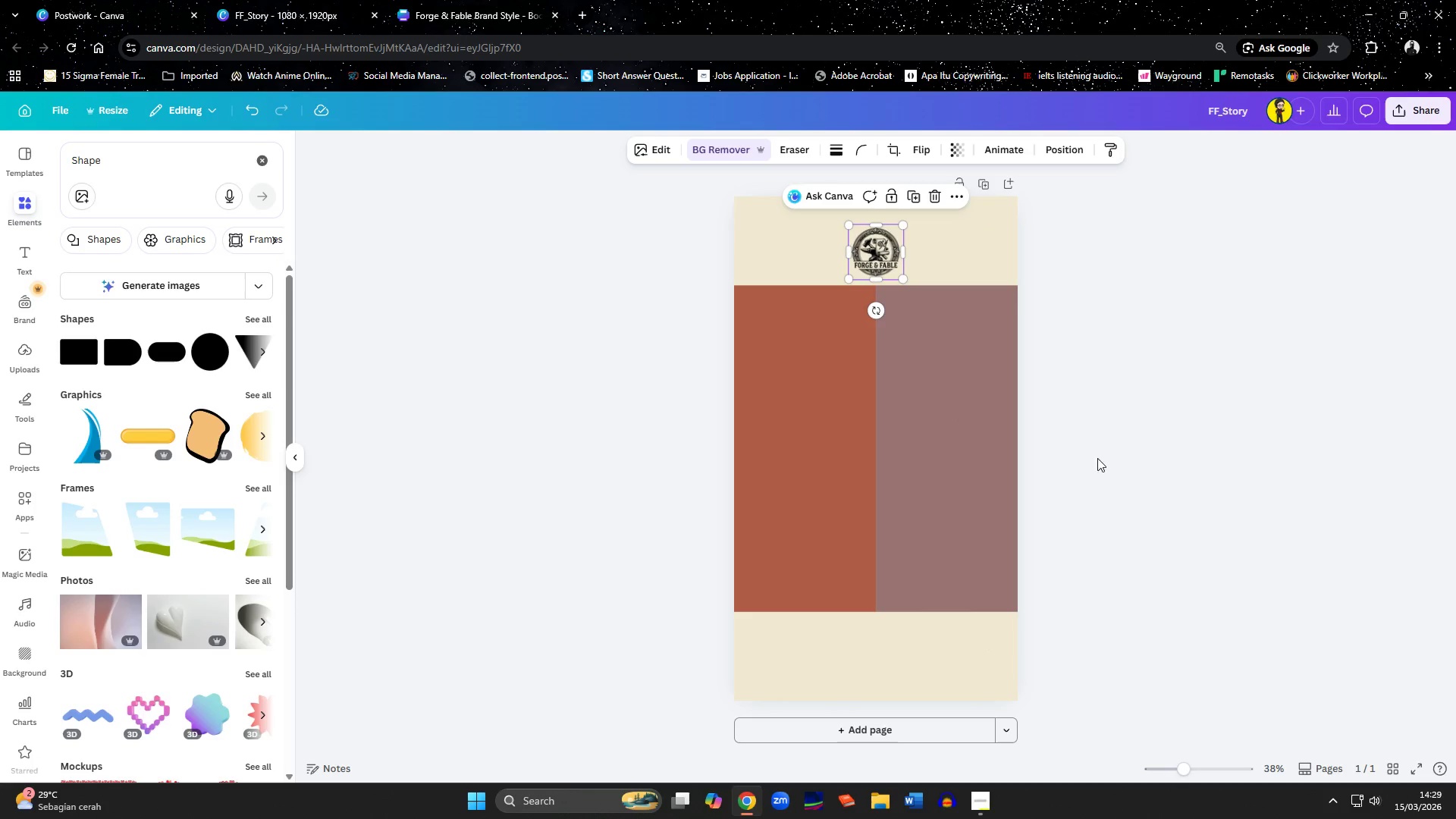 
left_click([1194, 459])
 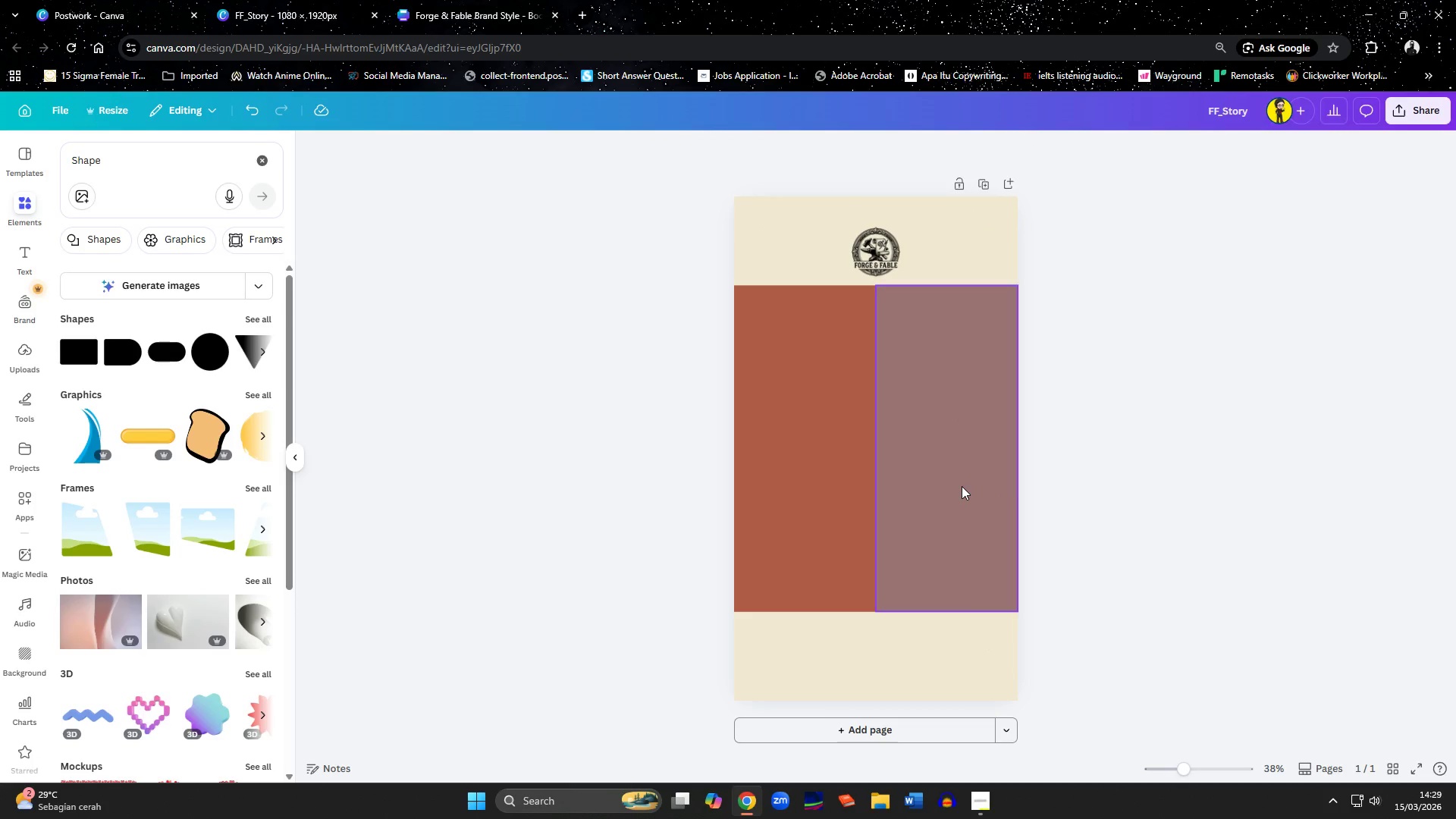 
left_click([824, 496])
 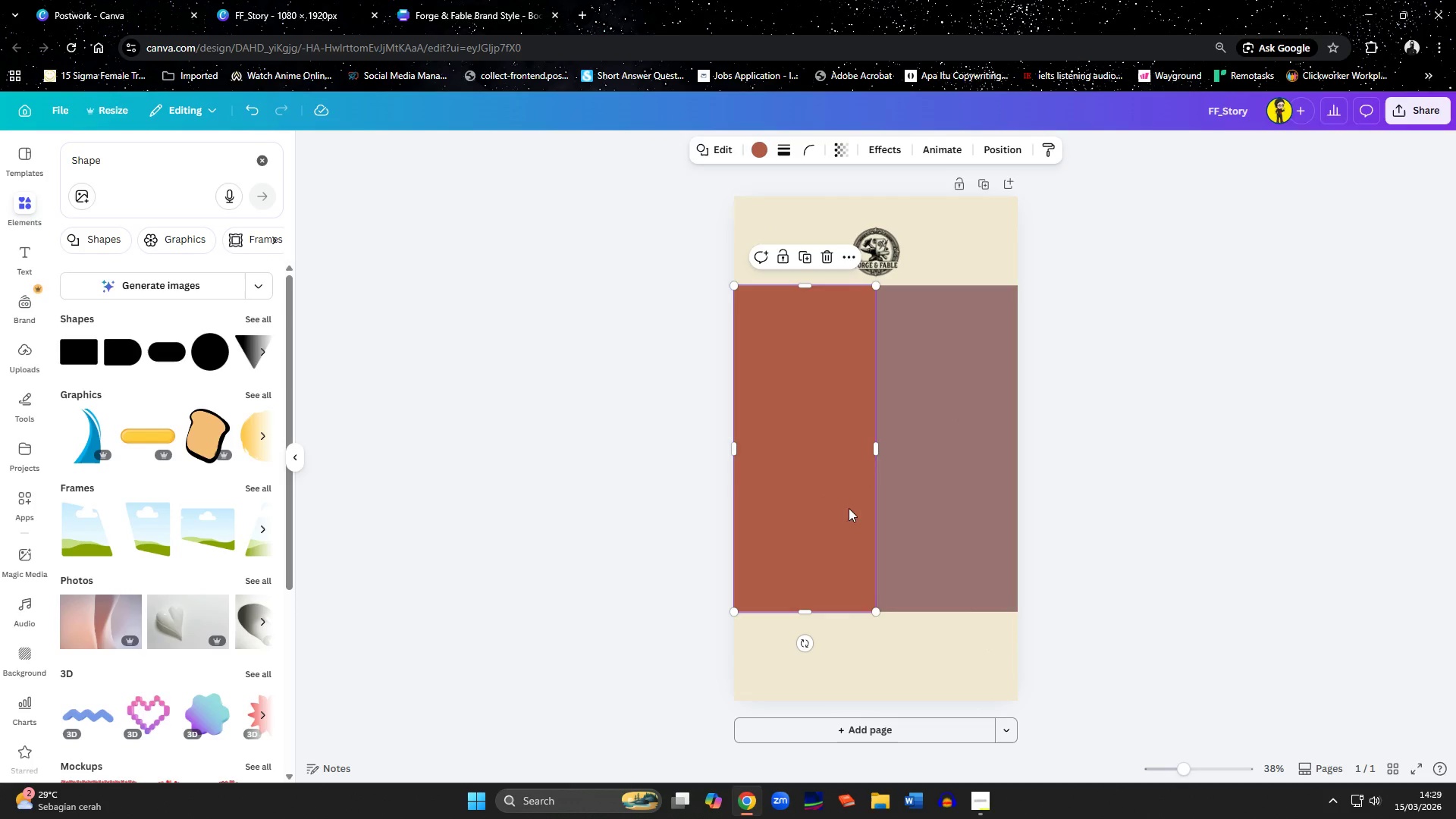 
hold_key(key=ShiftLeft, duration=0.69)
 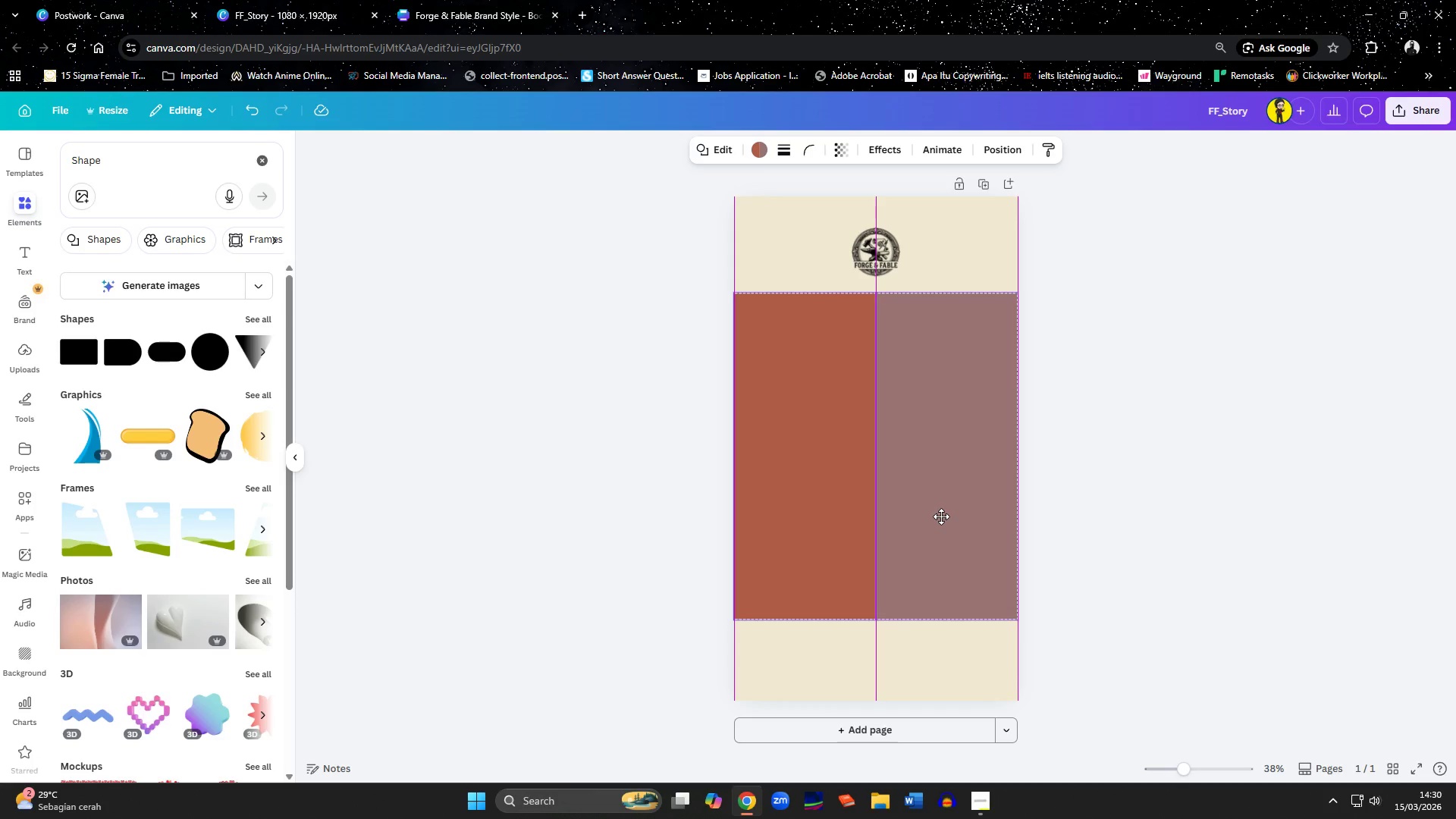 
wait(21.74)
 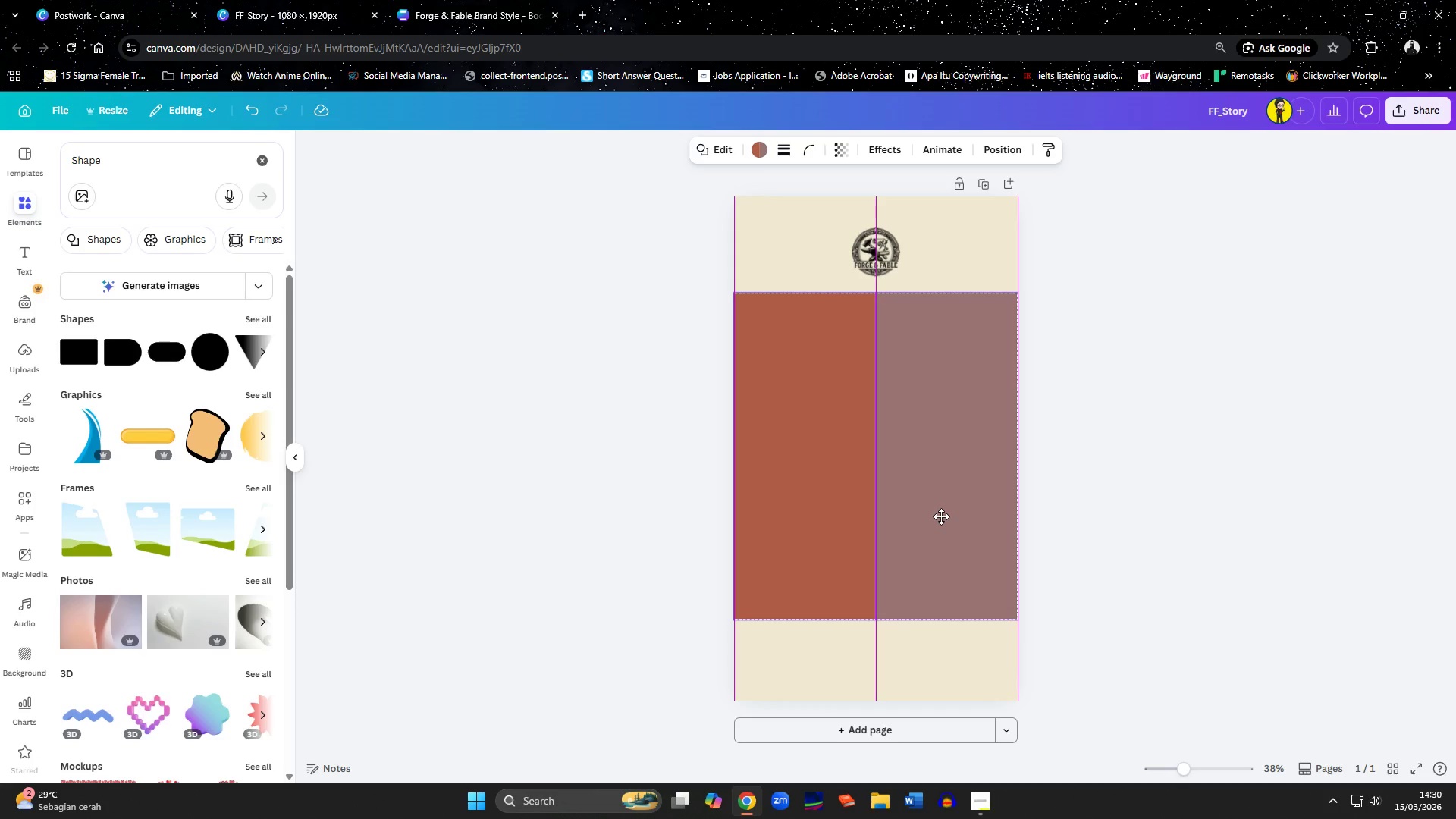 
left_click([1089, 557])
 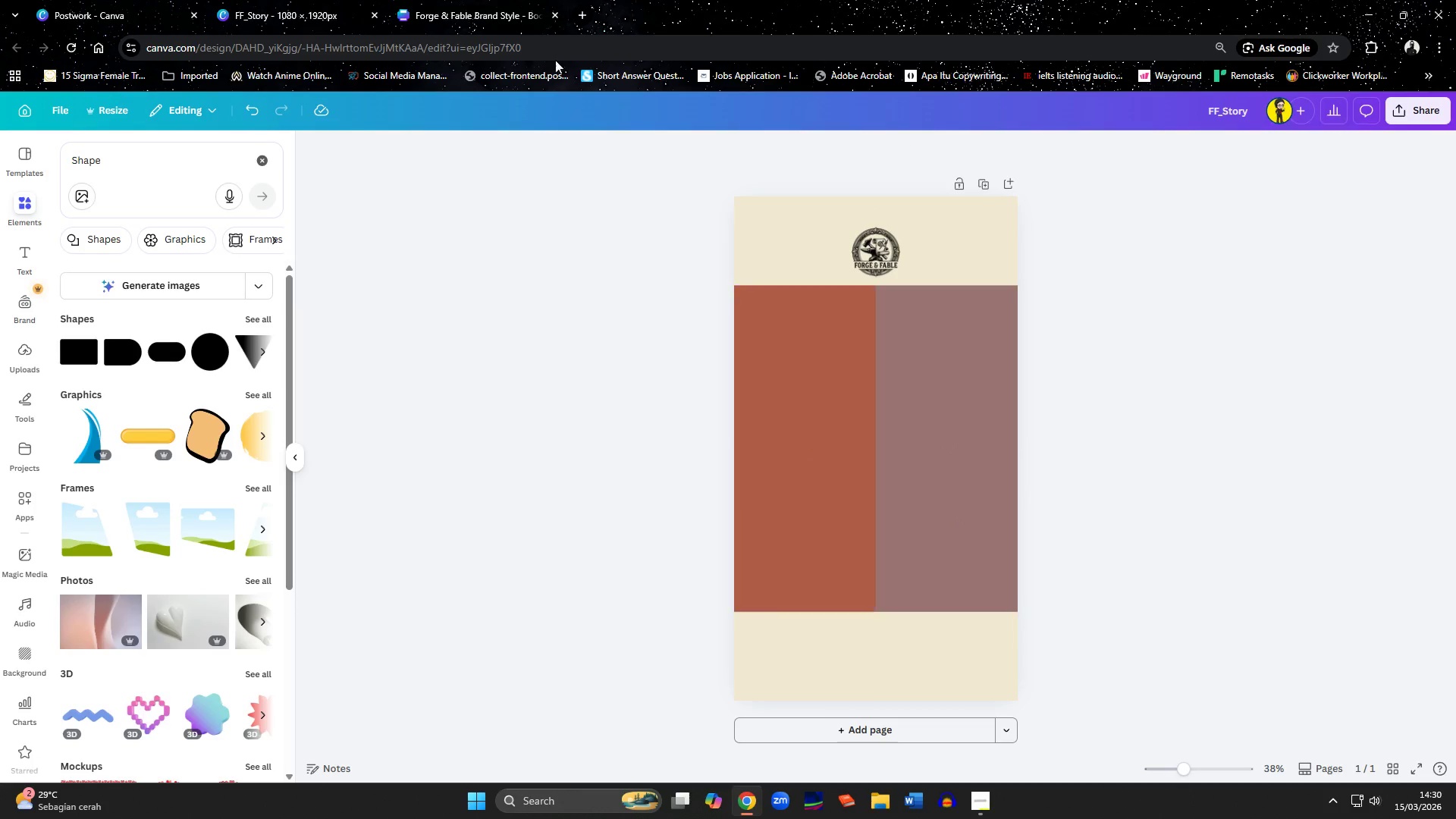 
left_click([474, 10])
 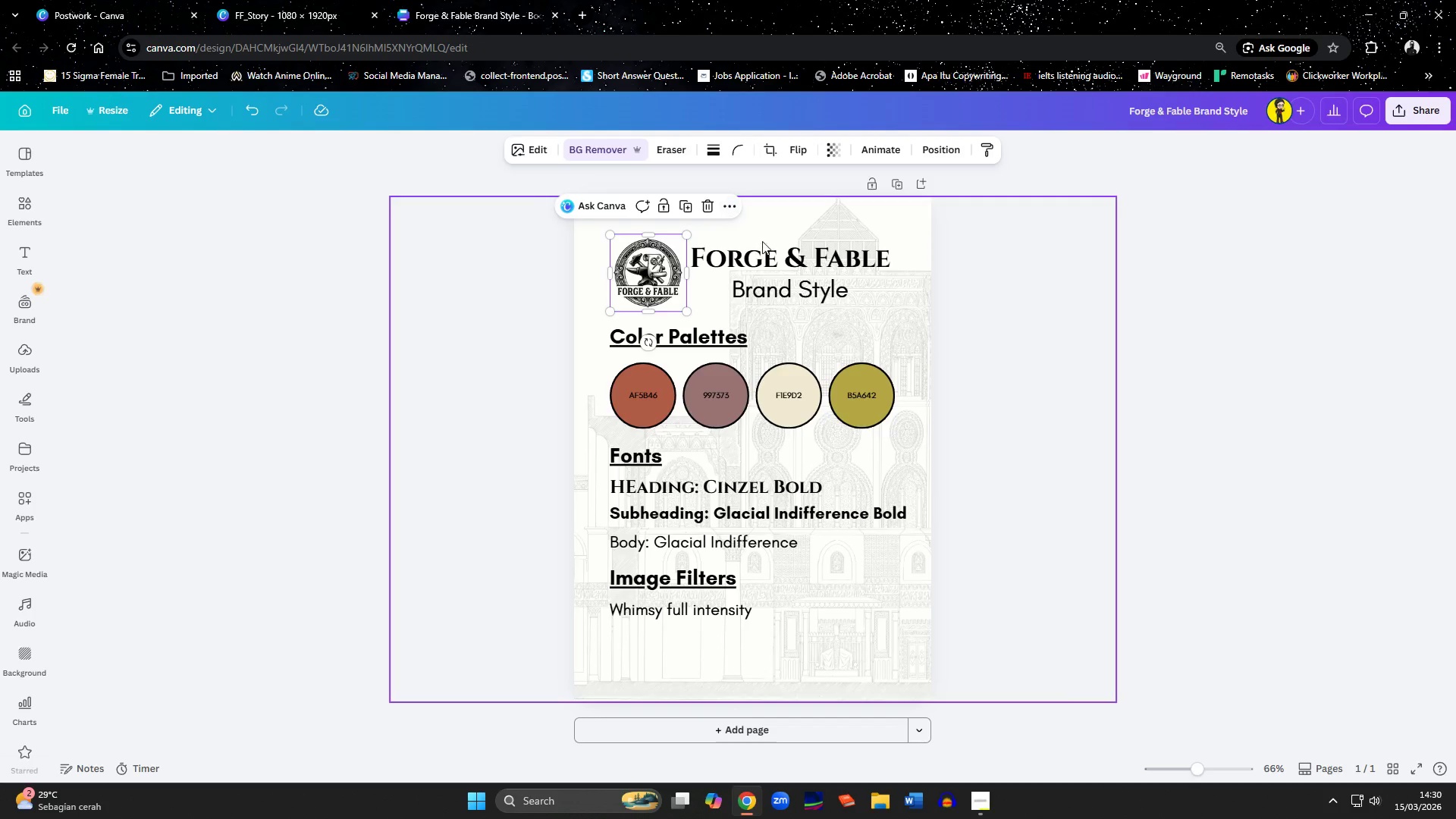 
left_click([769, 253])
 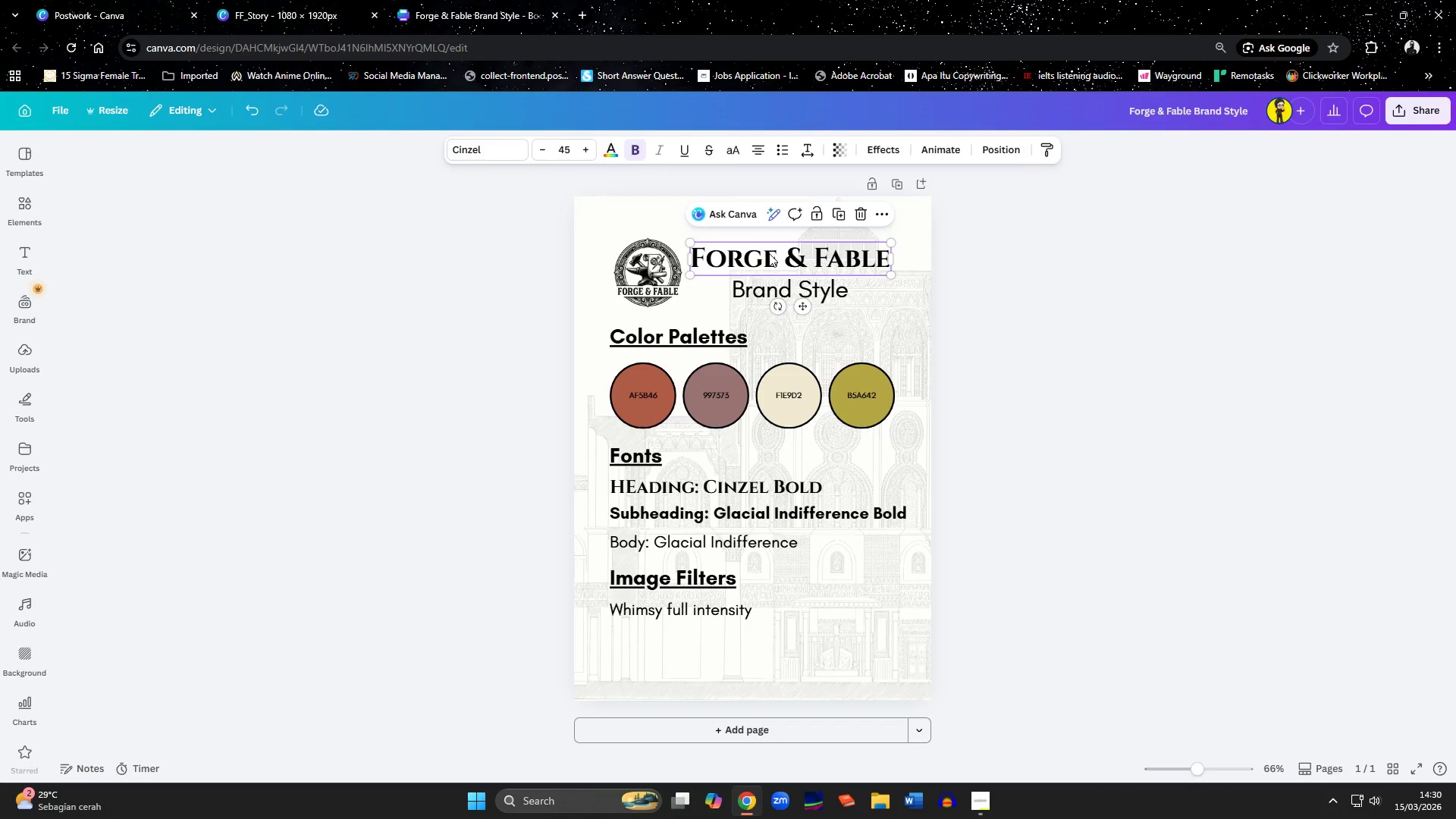 
key(Control+C)
 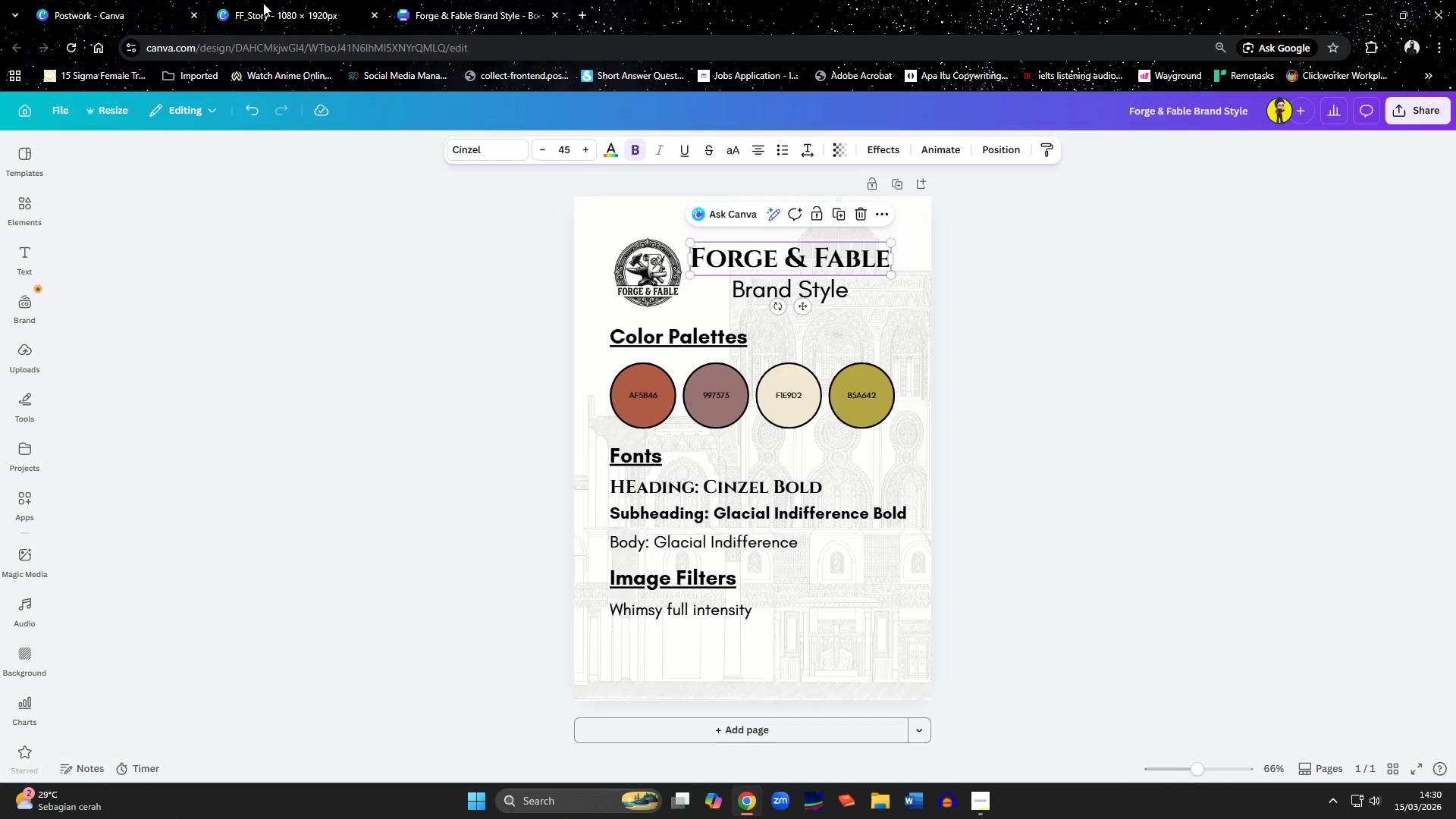 
left_click([234, 0])
 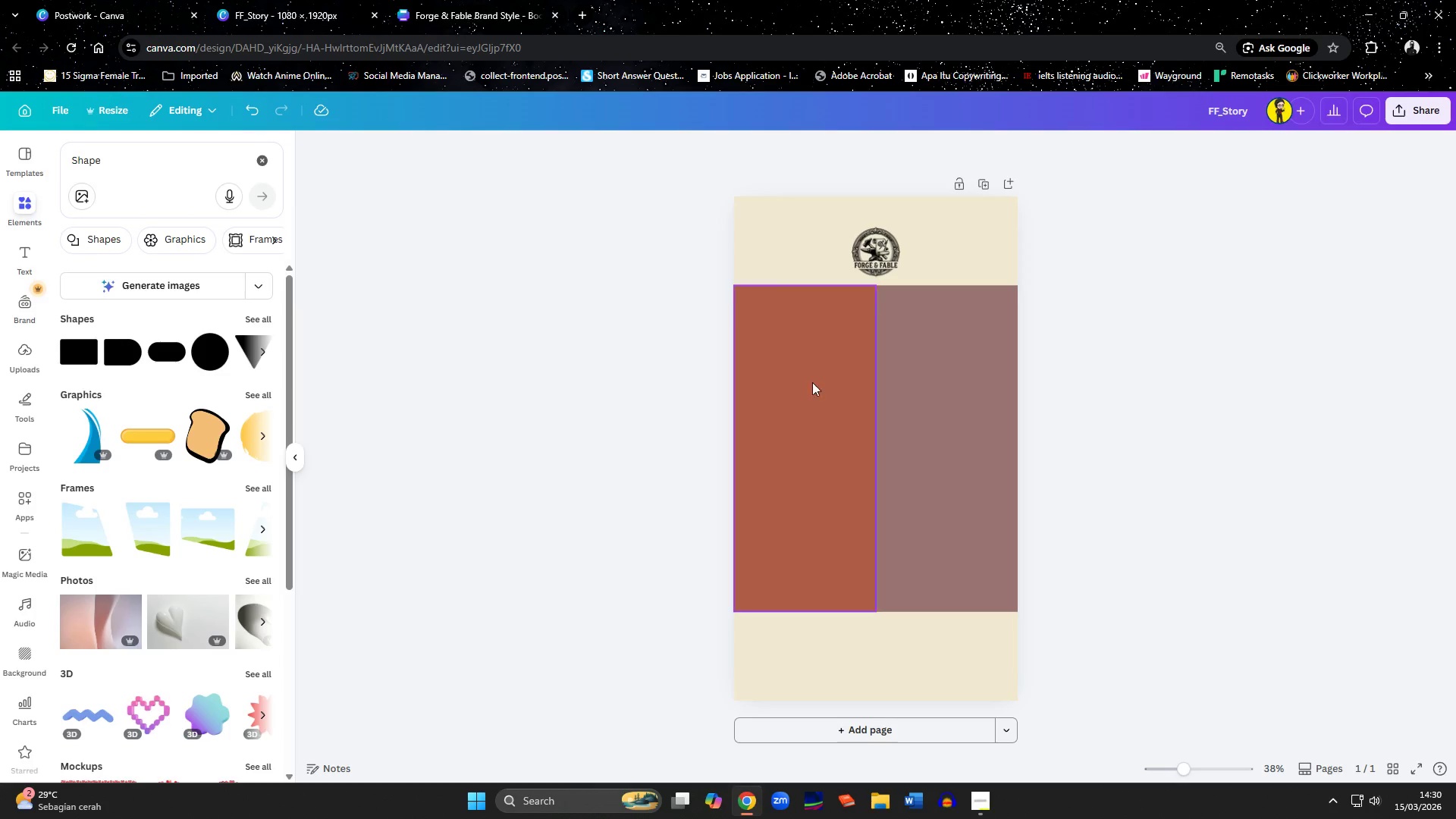 
left_click([836, 400])
 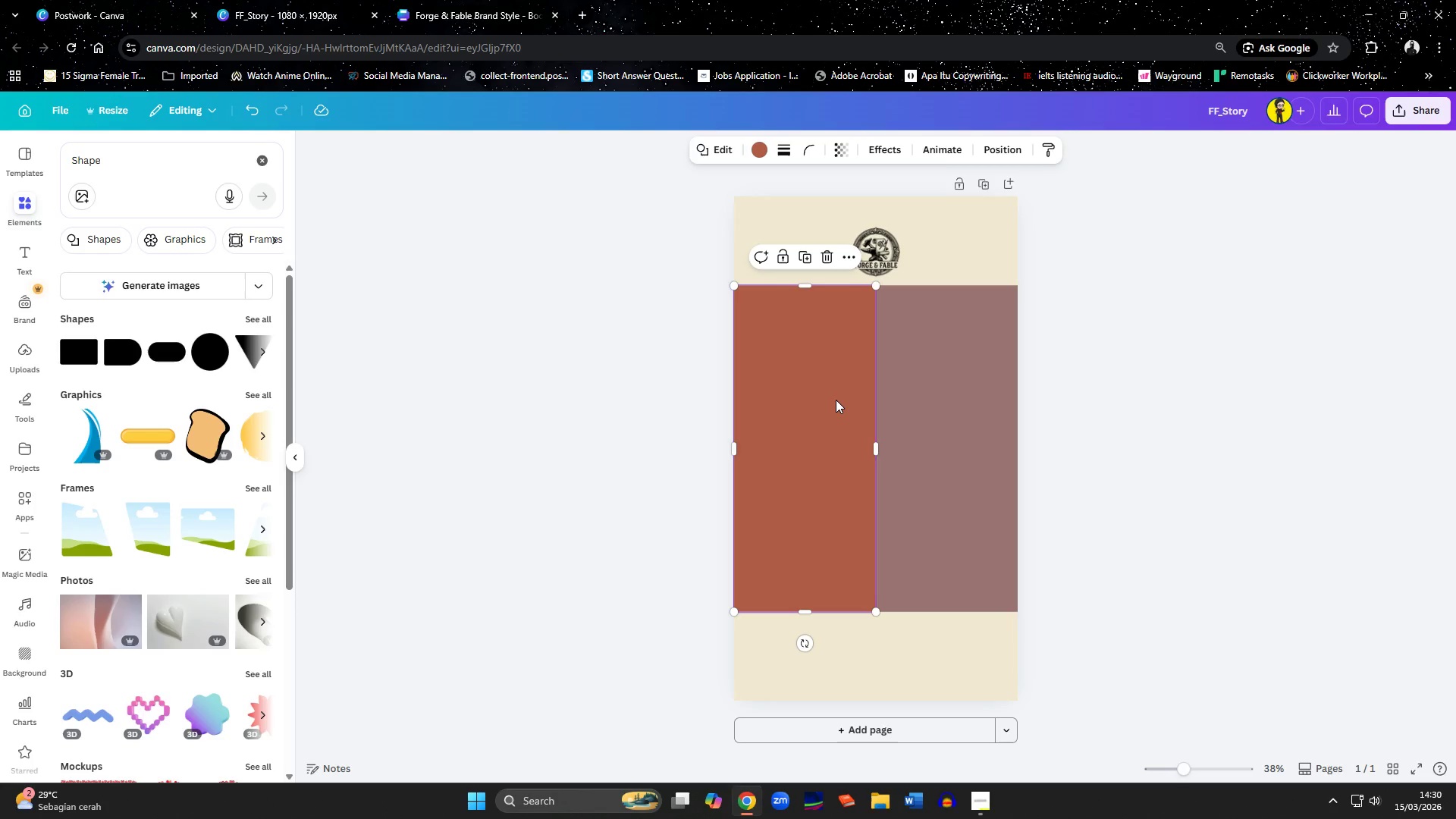 
key(Control+ControlLeft)
 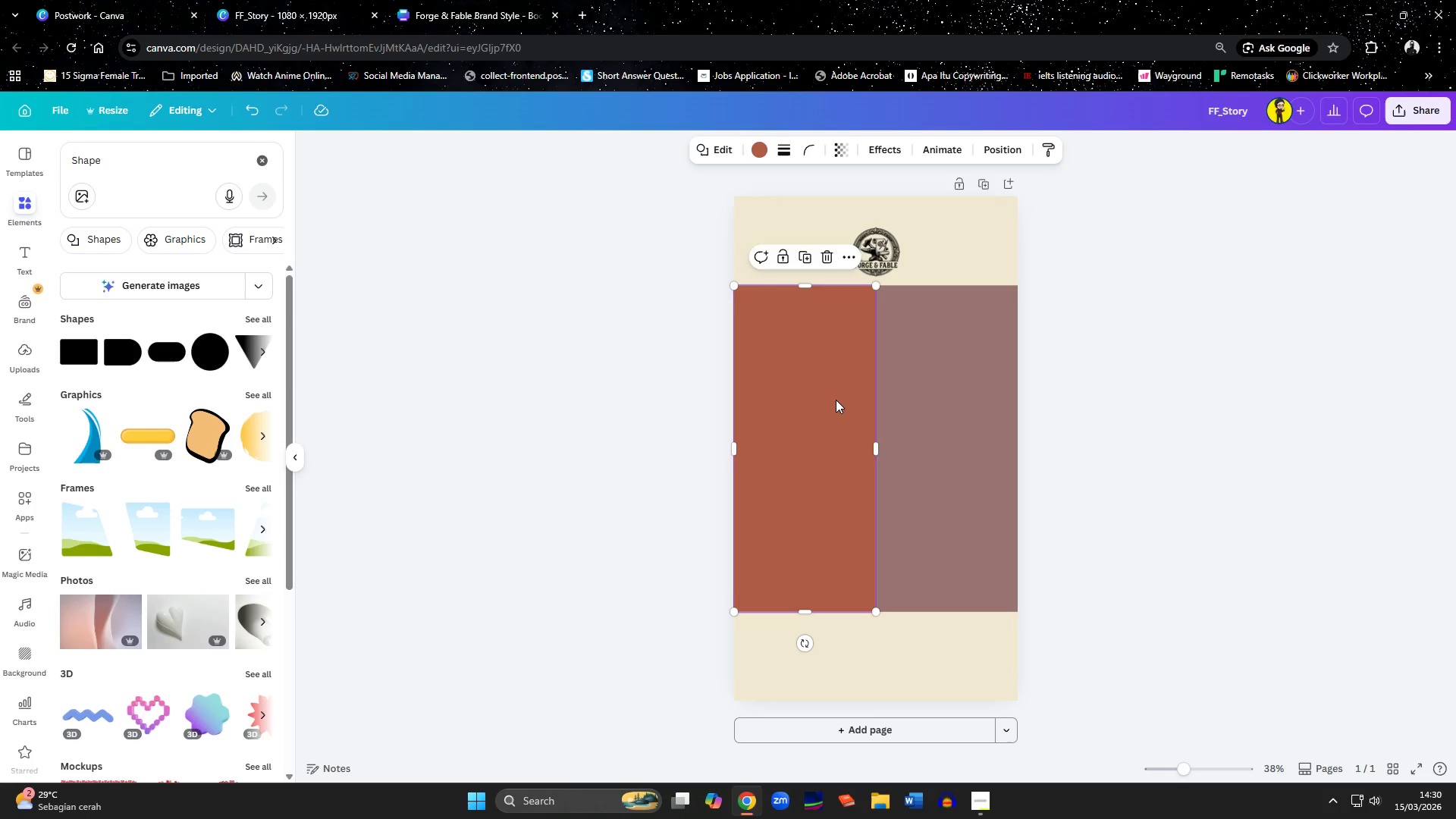 
key(Control+V)
 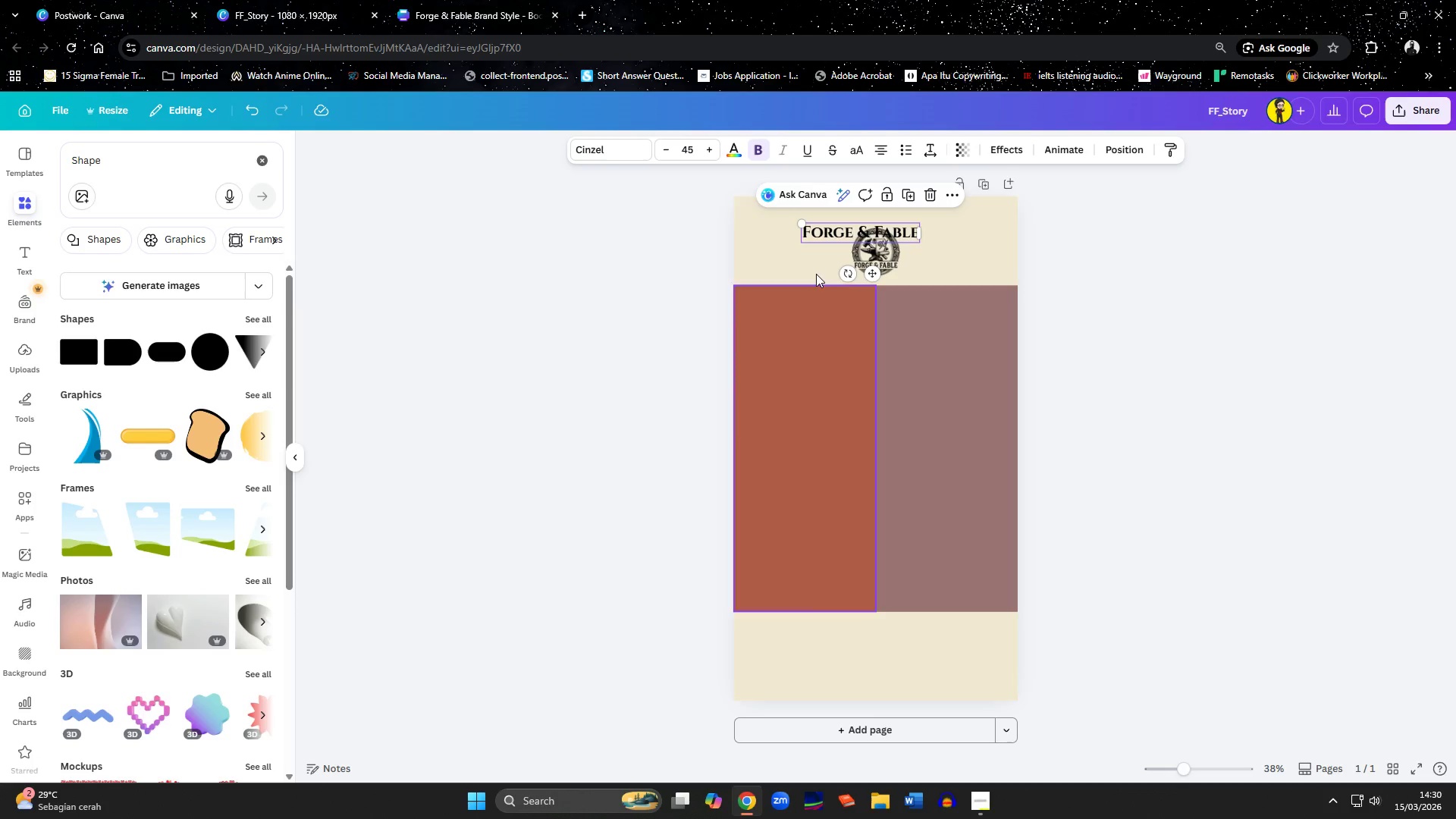 
left_click_drag(start_coordinate=[817, 233], to_coordinate=[763, 312])
 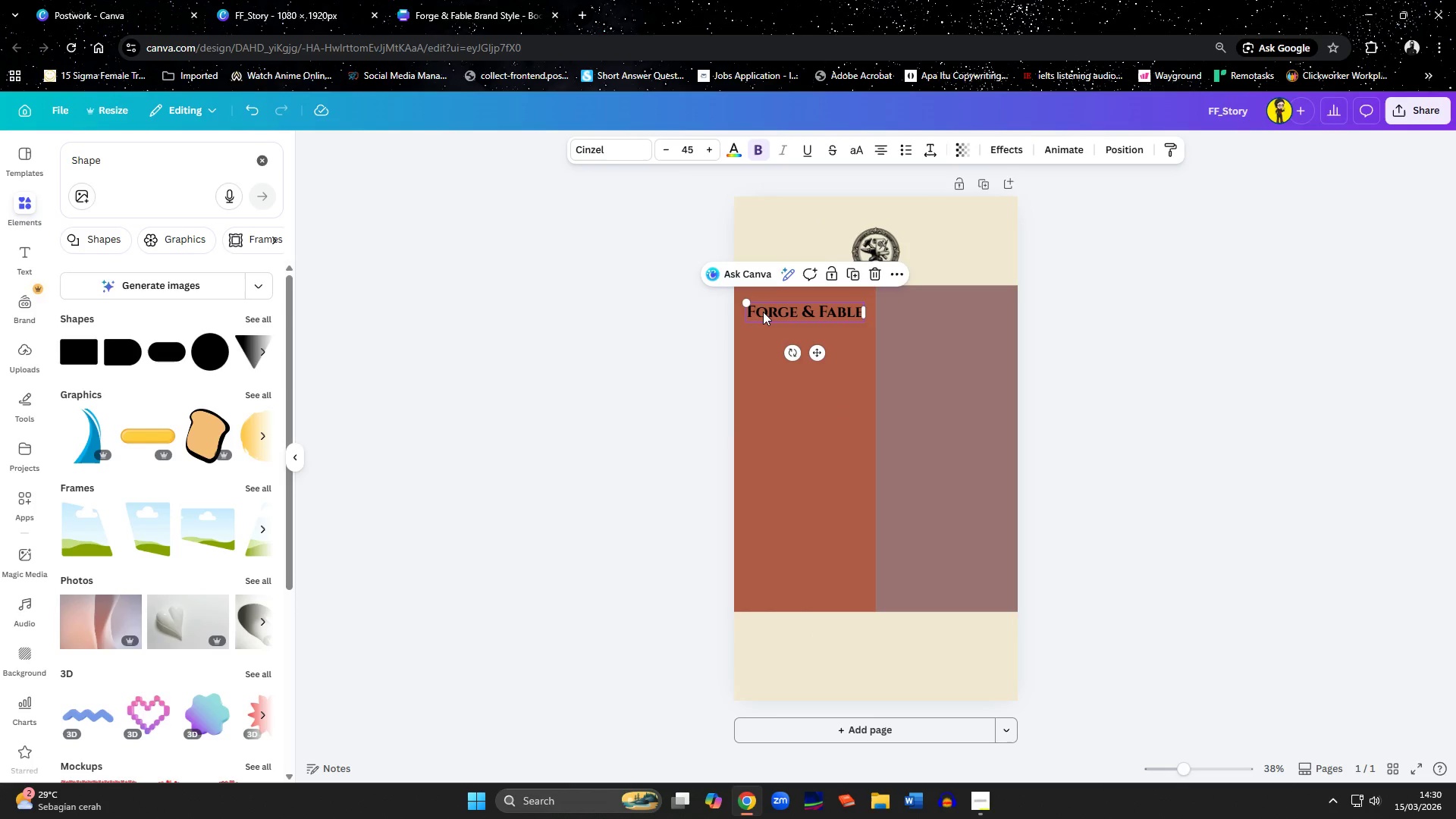 
left_click([763, 312])
 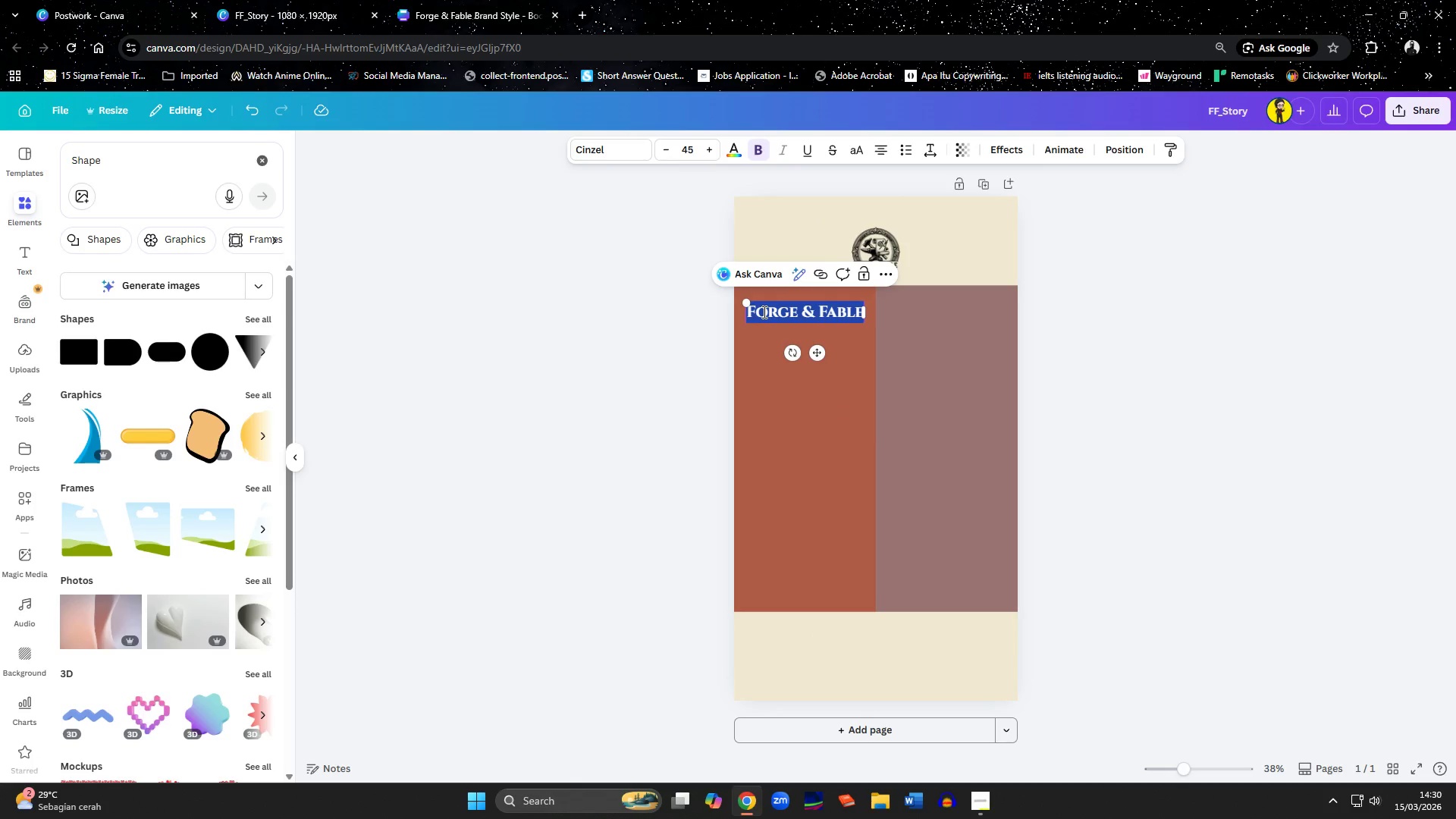 
type(THIS)
 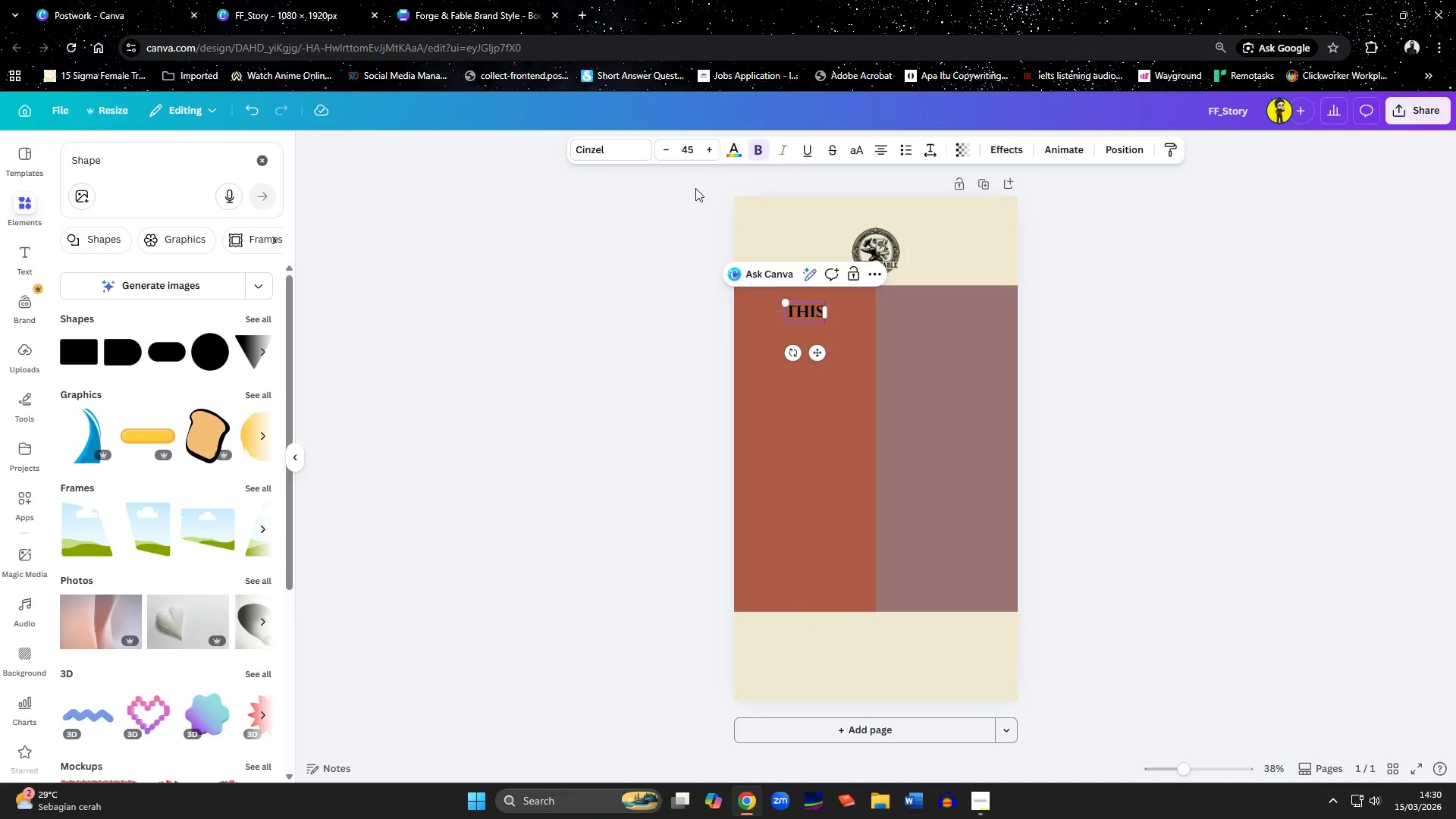 
left_click([733, 144])
 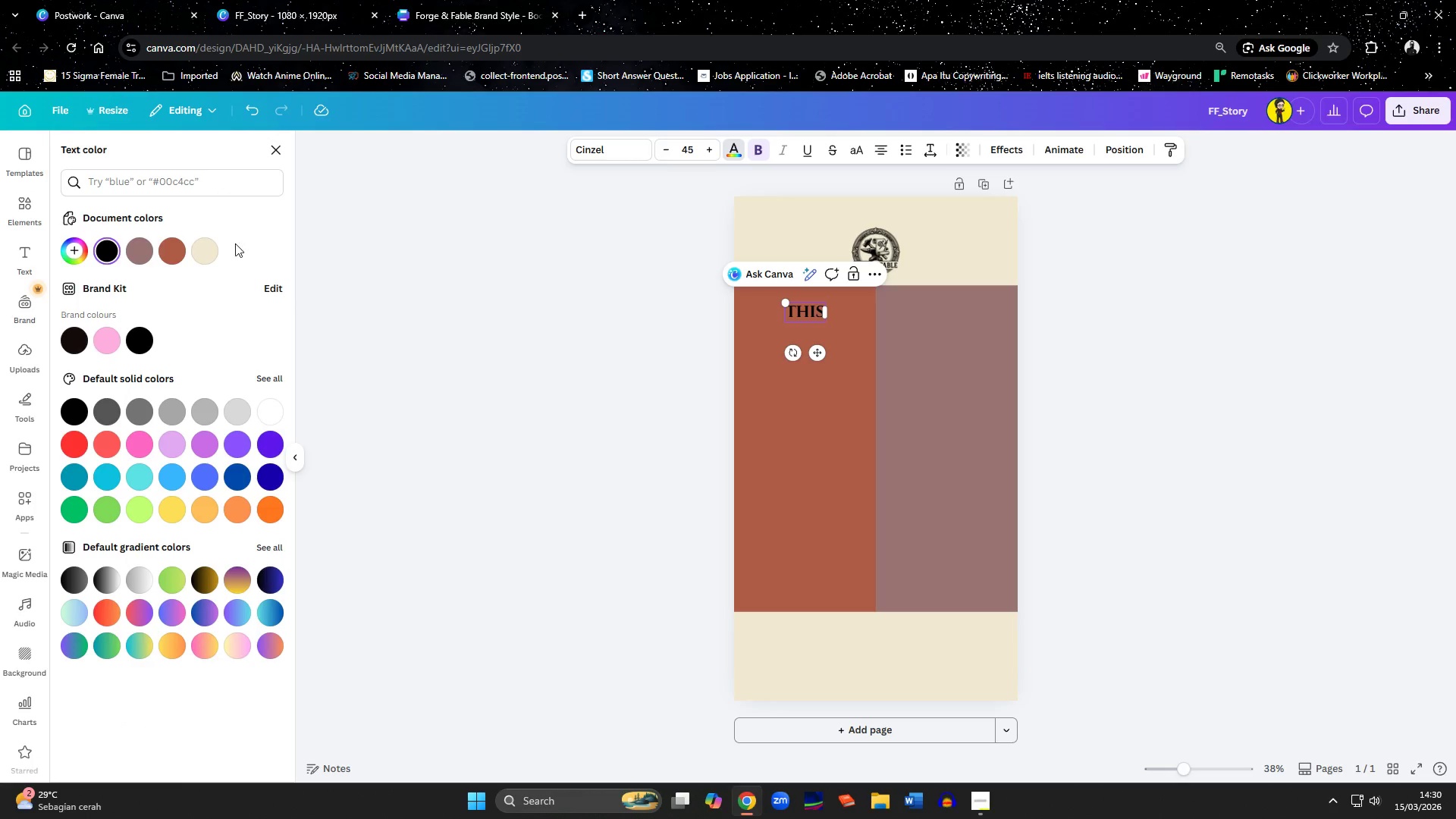 
left_click([199, 253])
 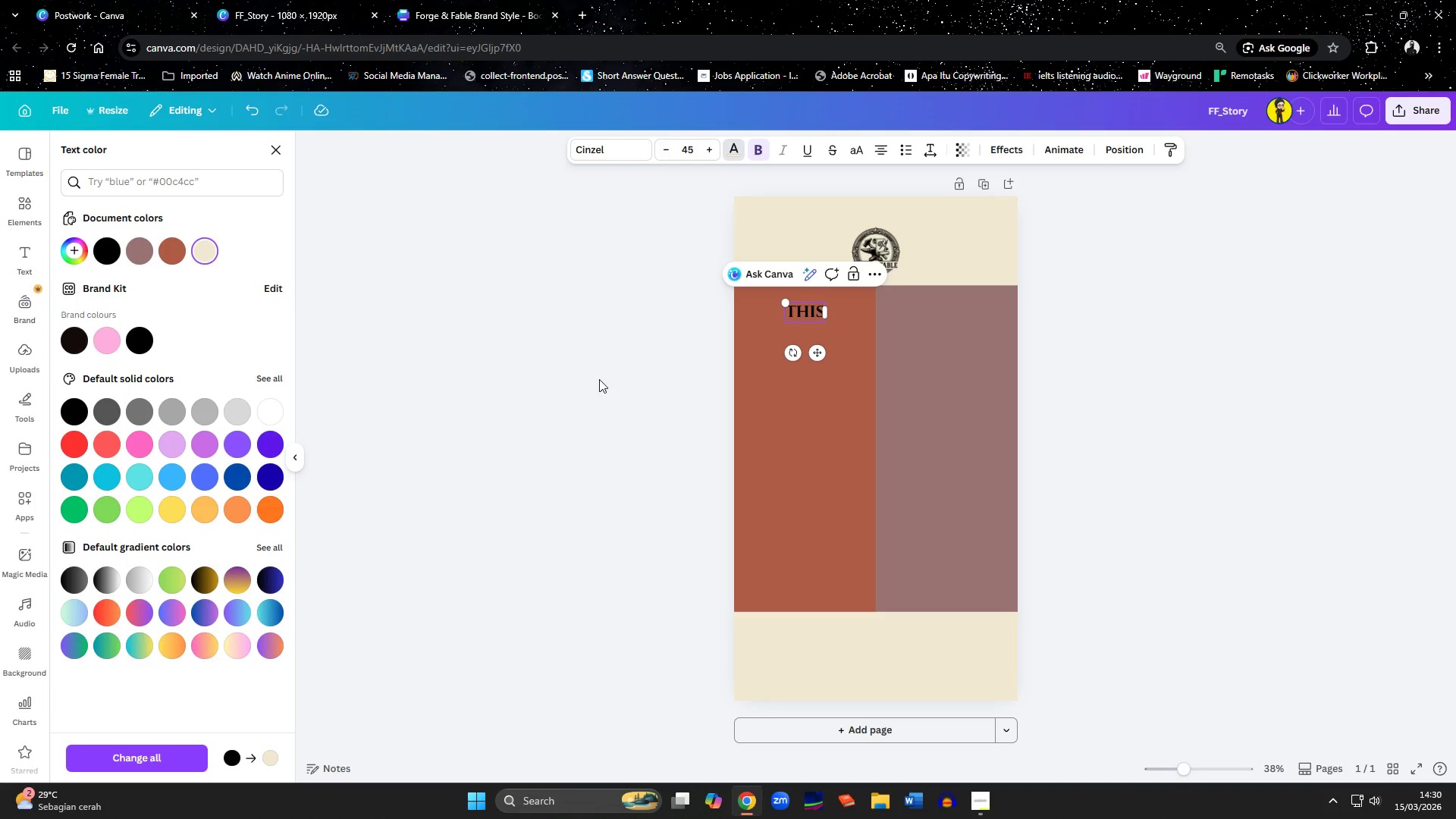 
wait(6.64)
 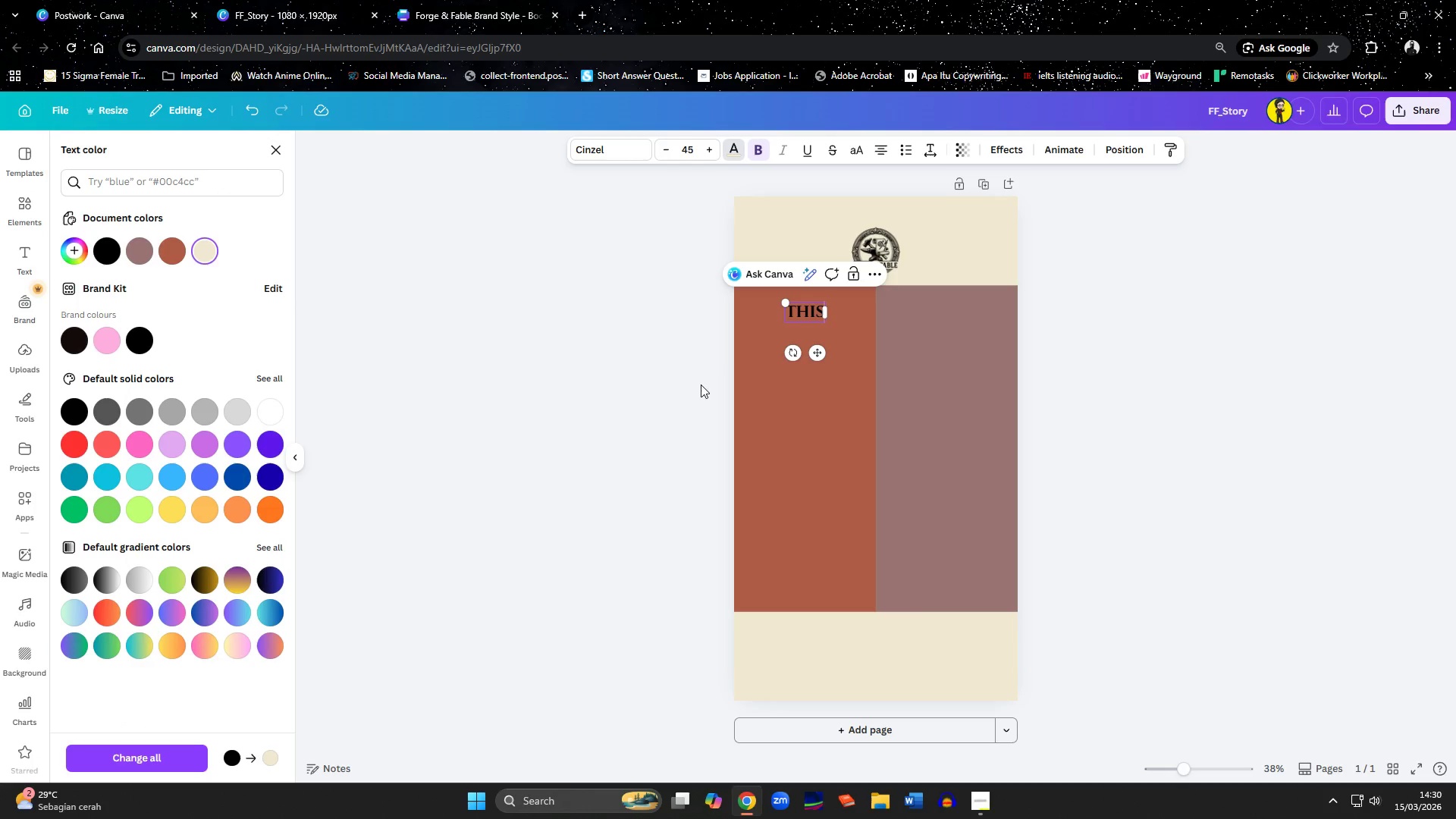 
left_click([599, 379])
 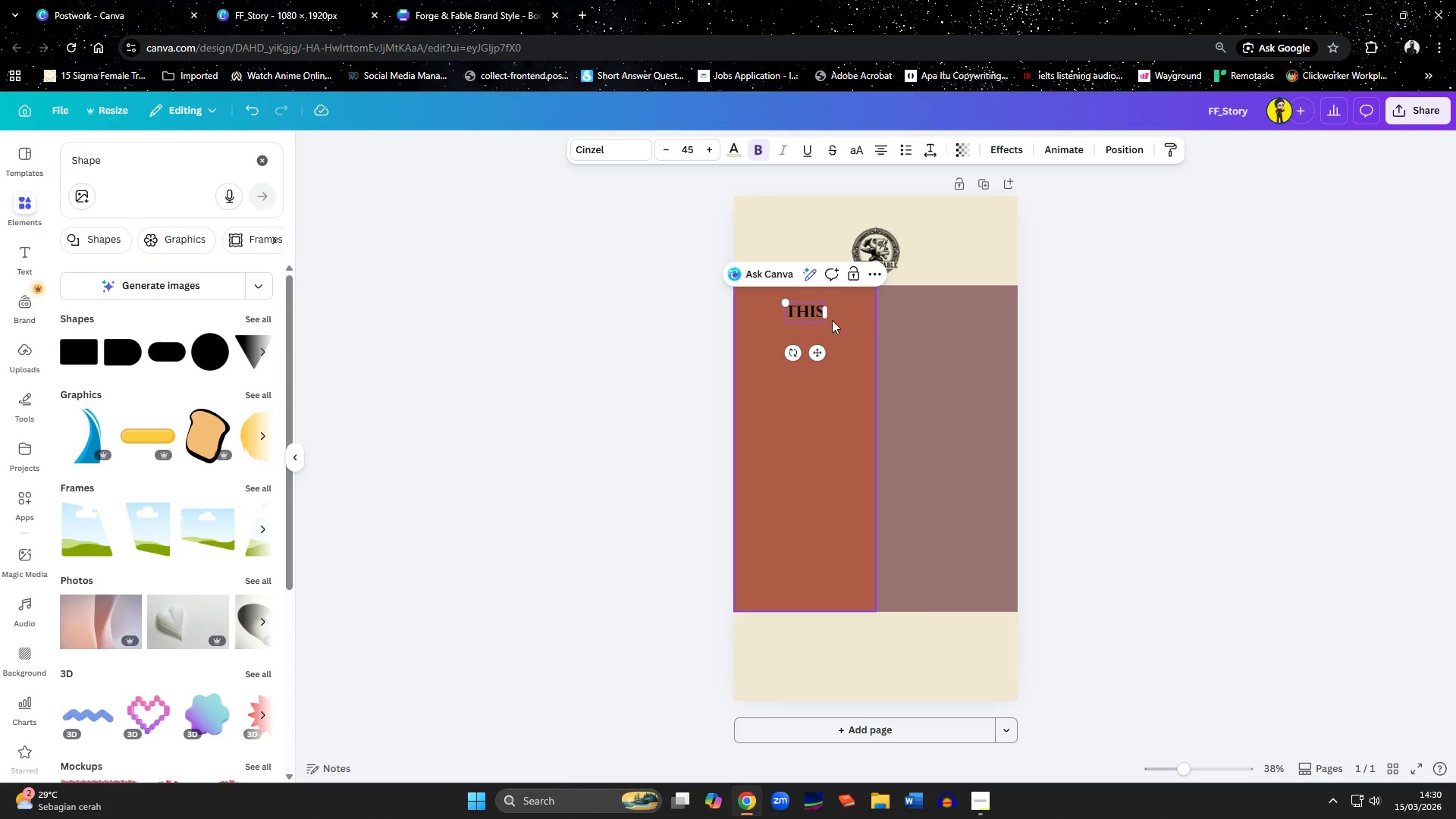 
left_click([798, 314])
 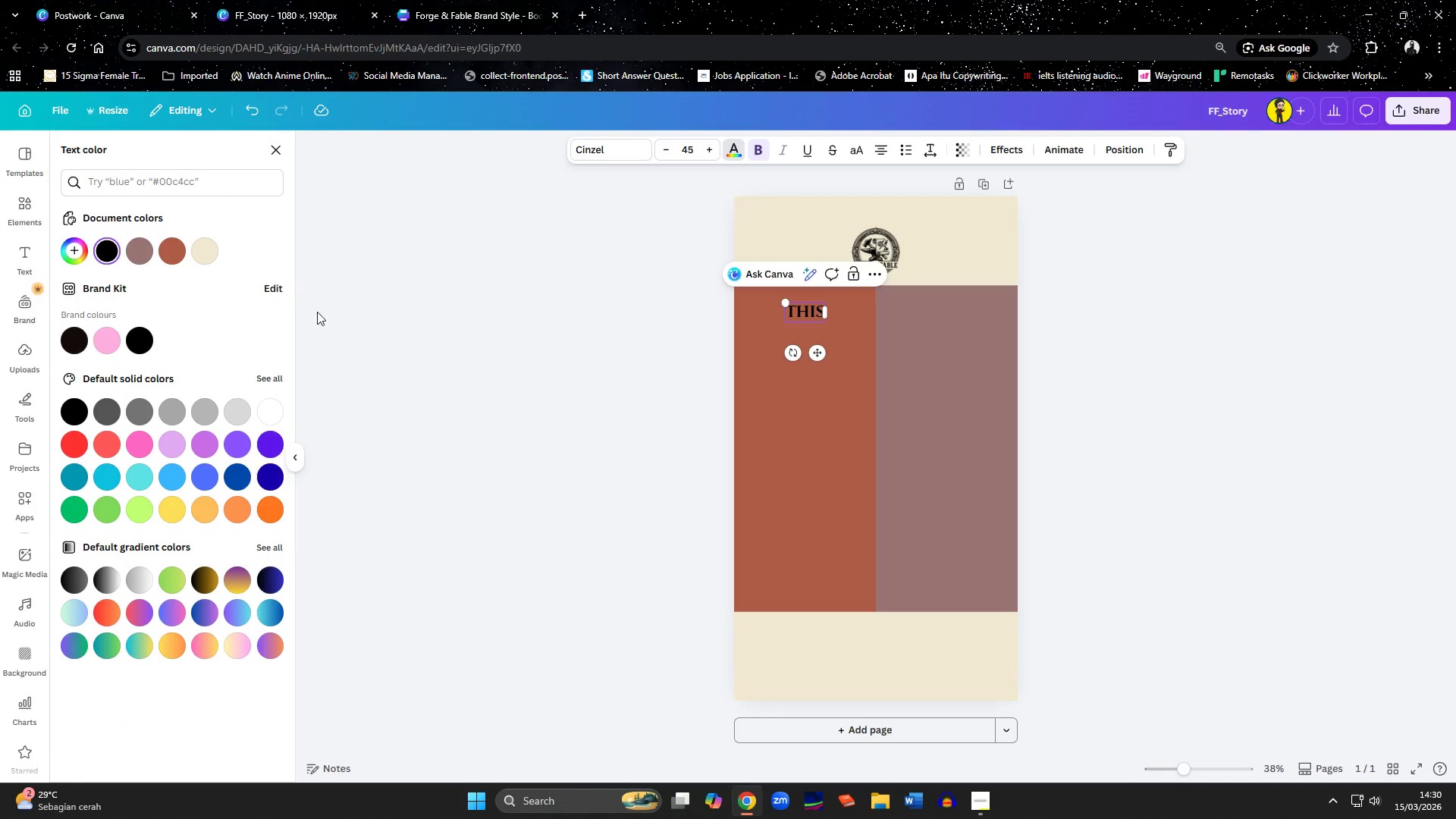 
left_click([202, 260])
 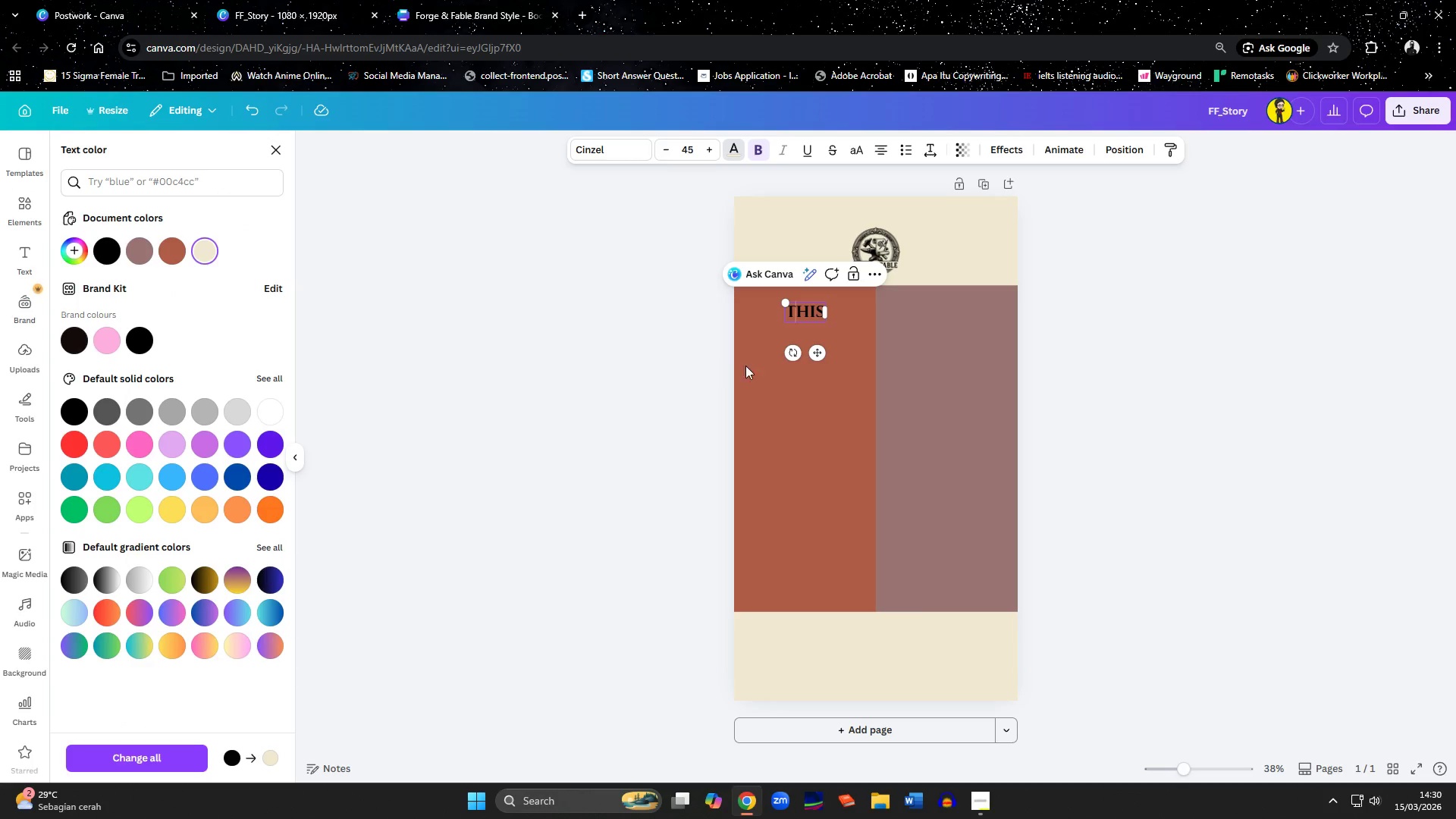 
key(Control+A)
 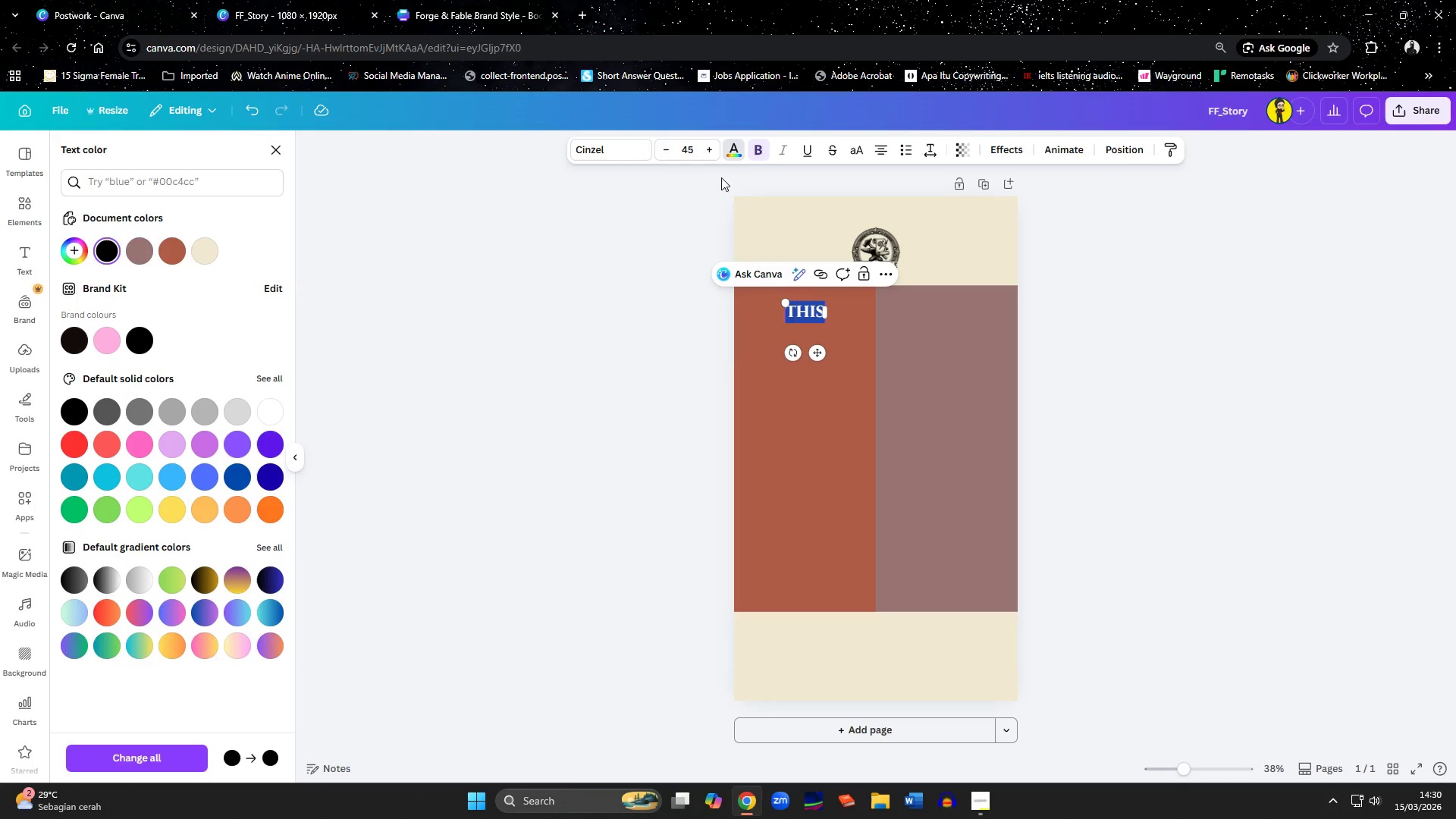 
left_click([735, 149])
 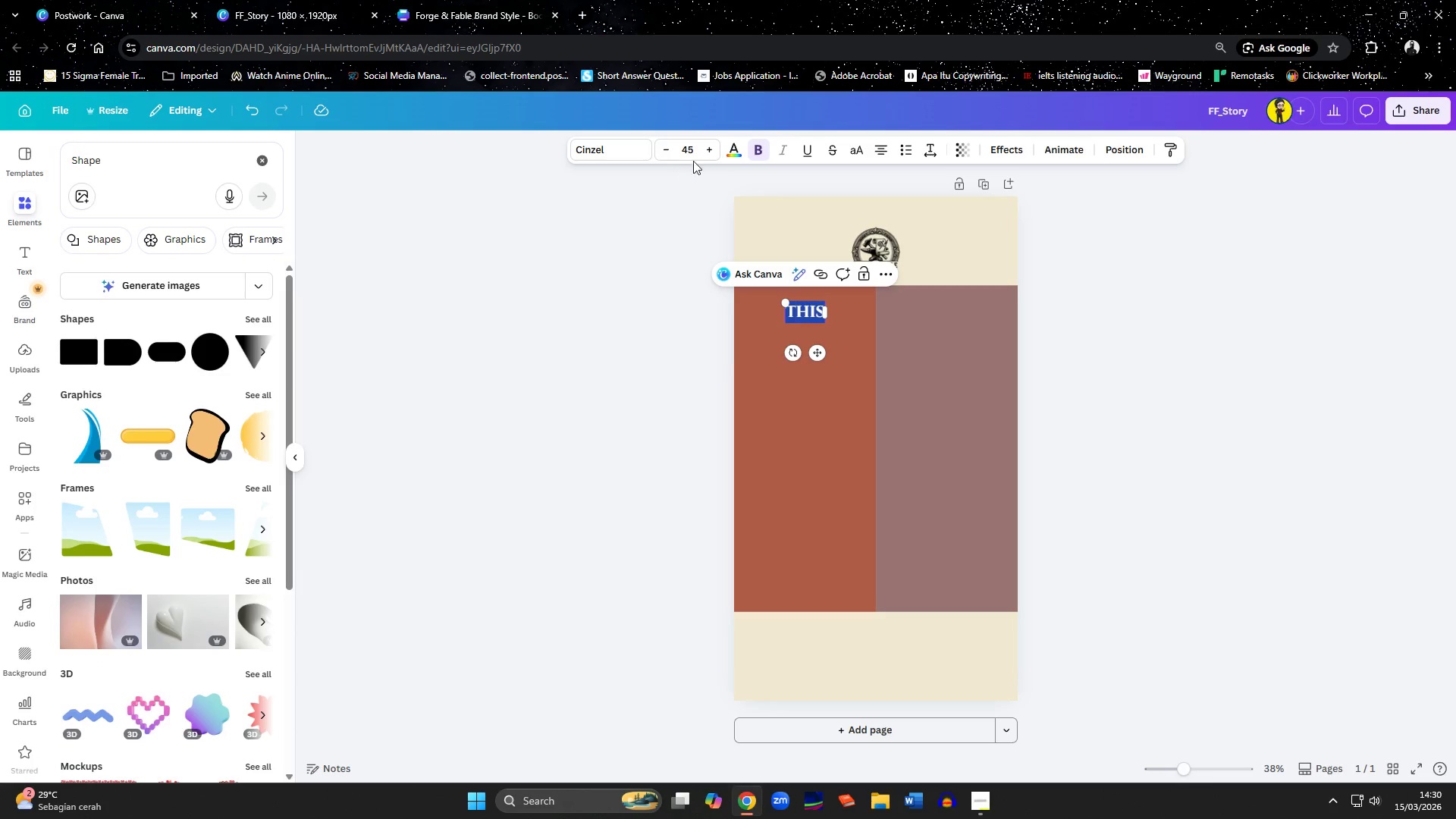 
left_click([730, 143])
 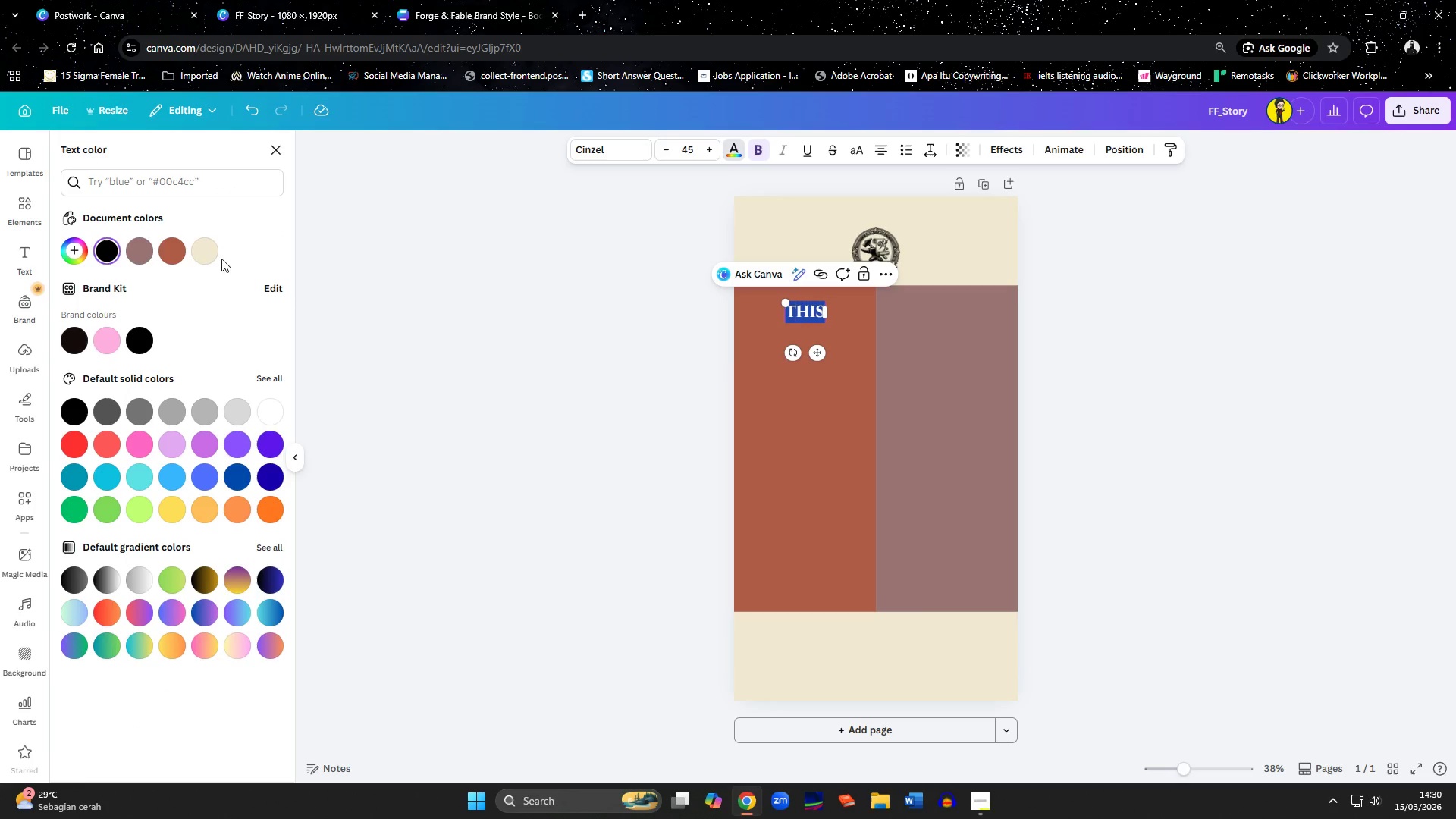 
left_click([196, 262])
 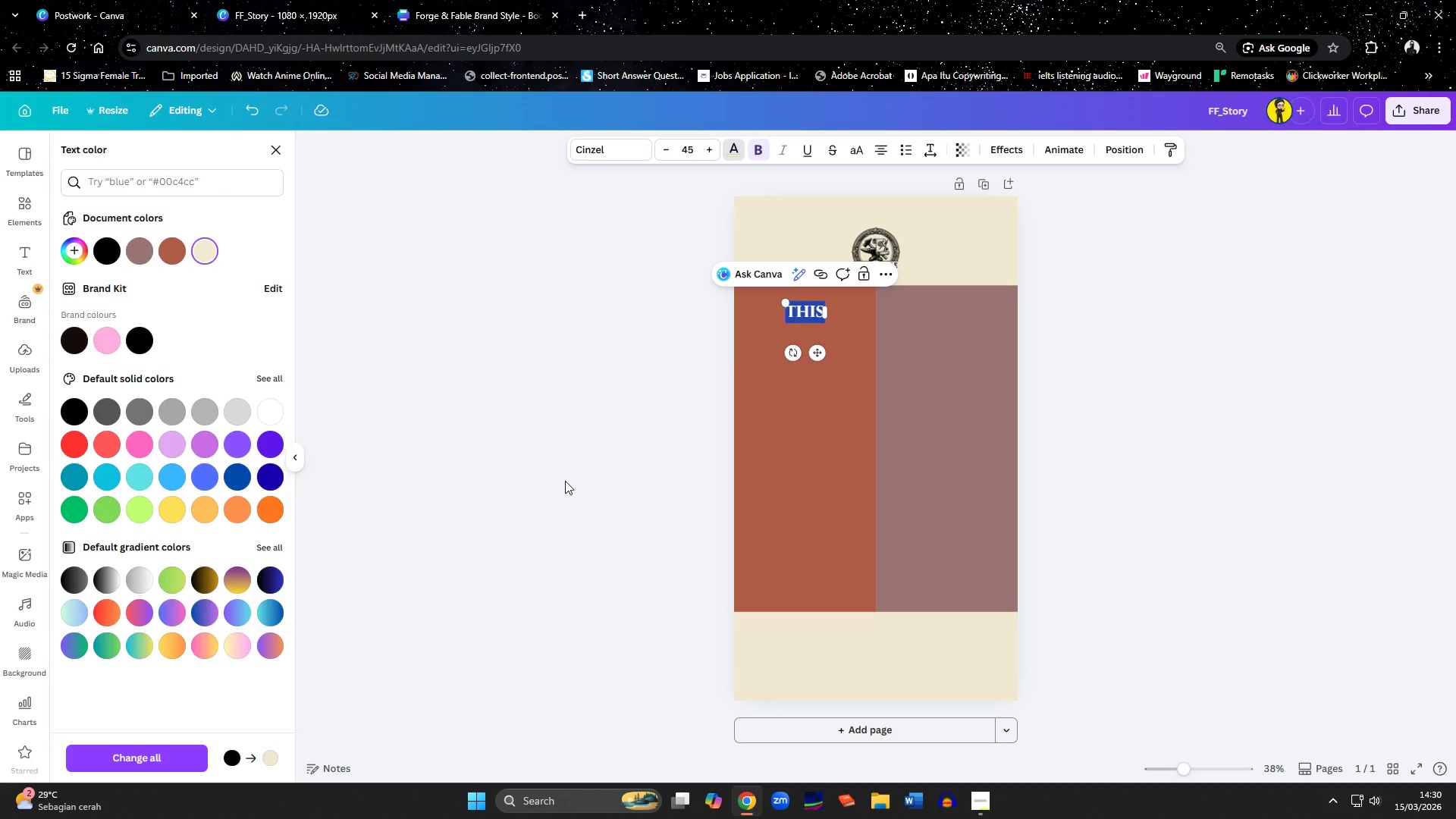 
double_click([565, 481])
 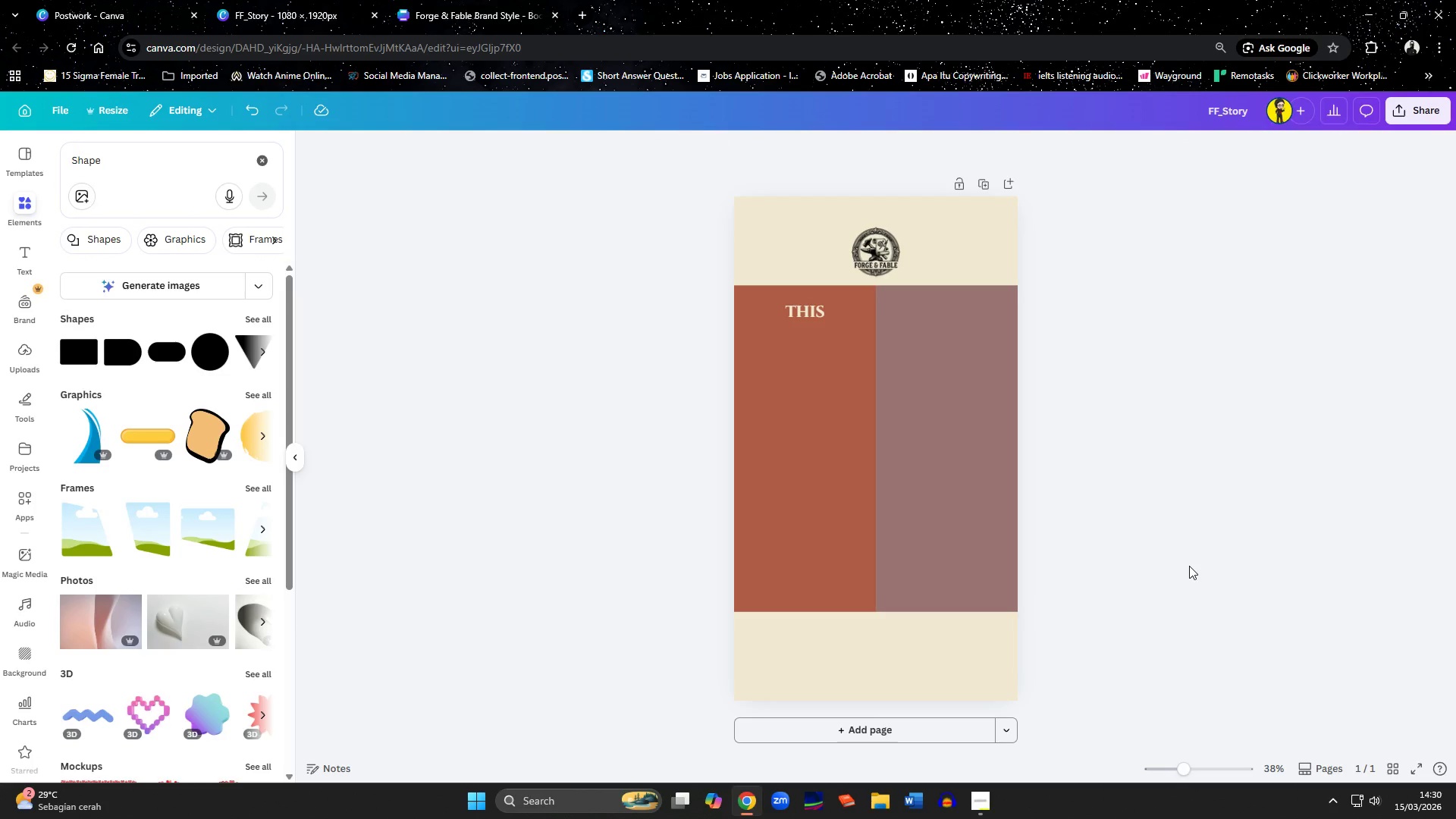 
left_click([812, 313])
 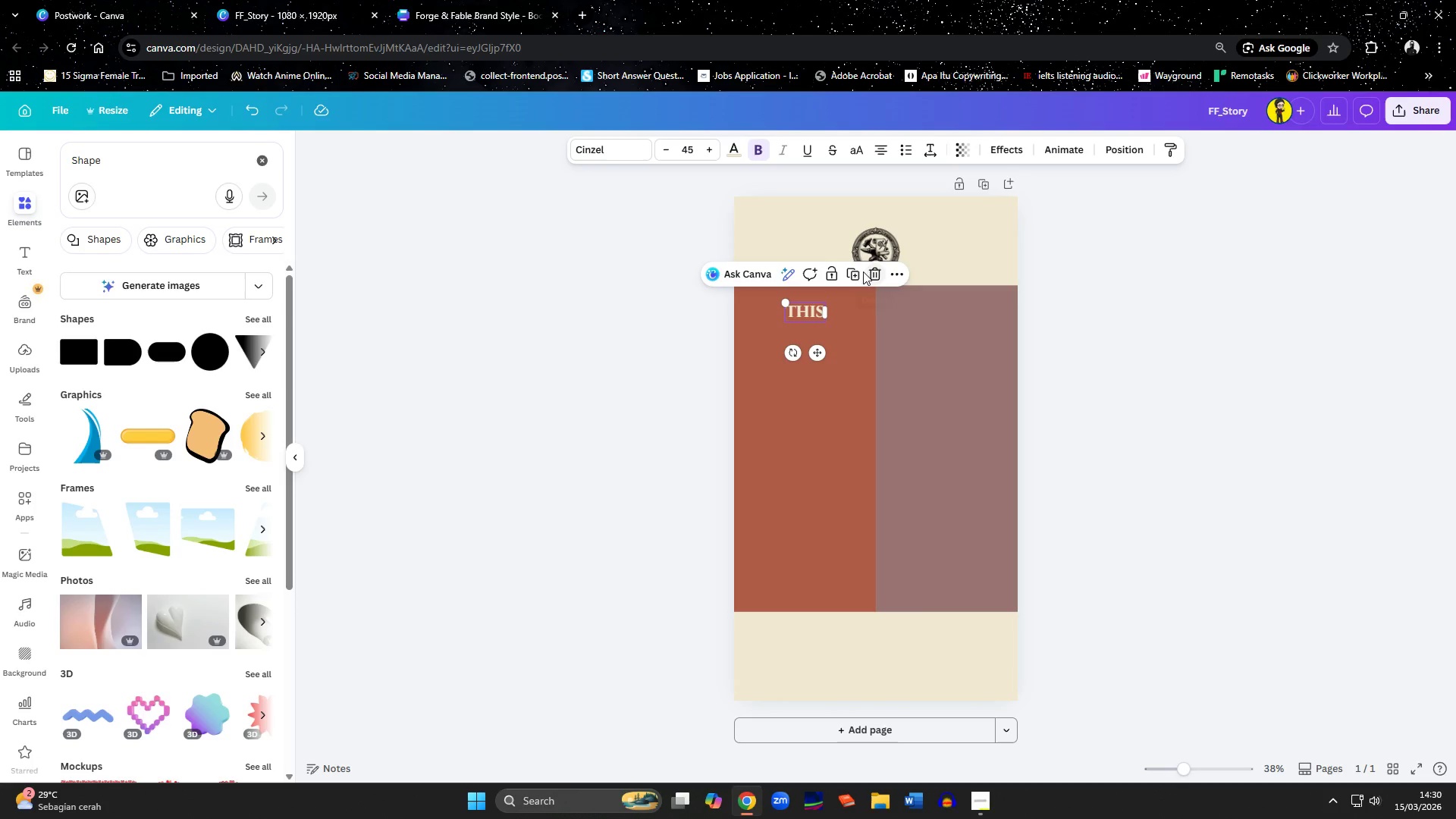 
left_click([853, 271])
 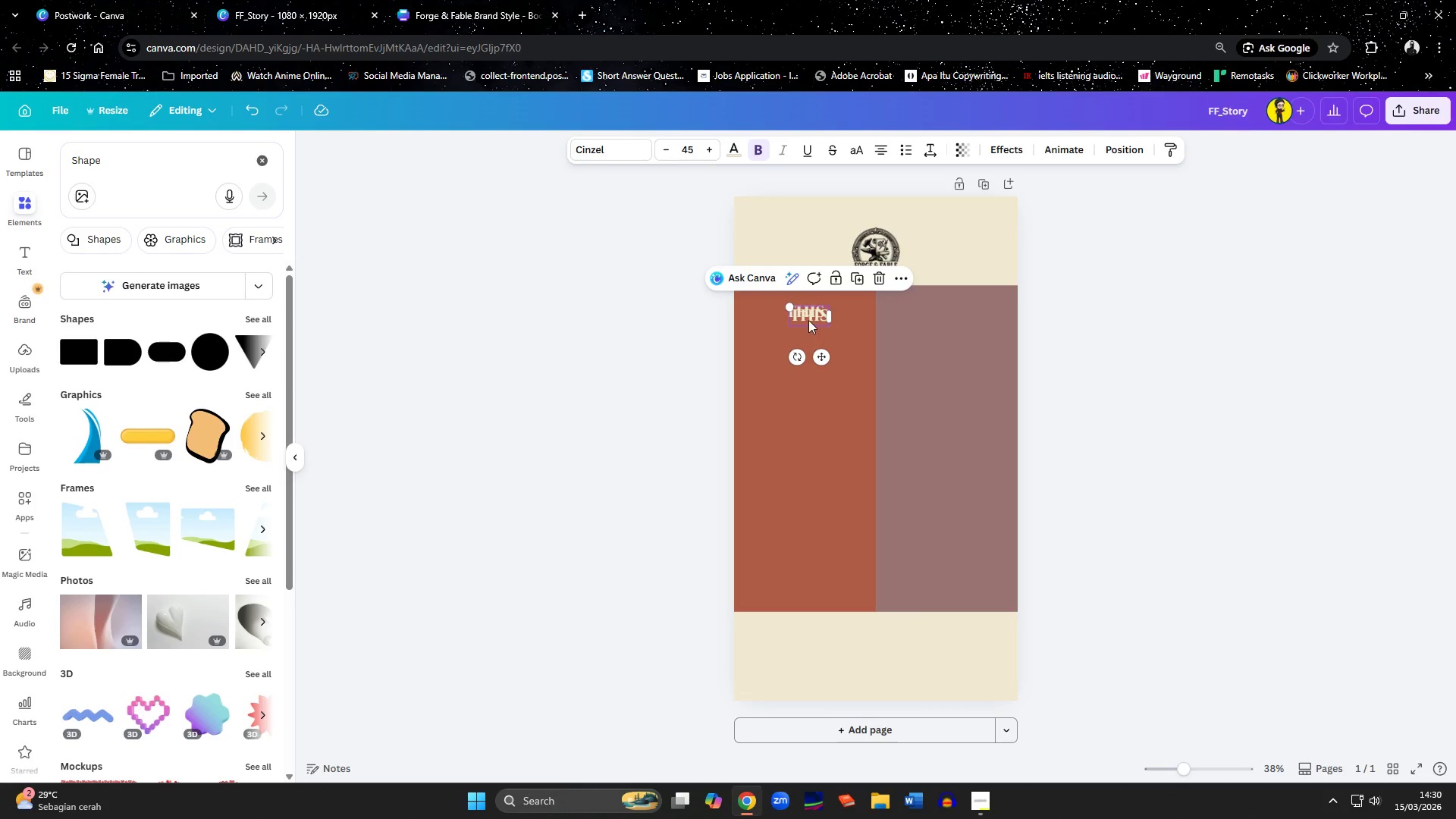 
left_click_drag(start_coordinate=[808, 317], to_coordinate=[946, 315])
 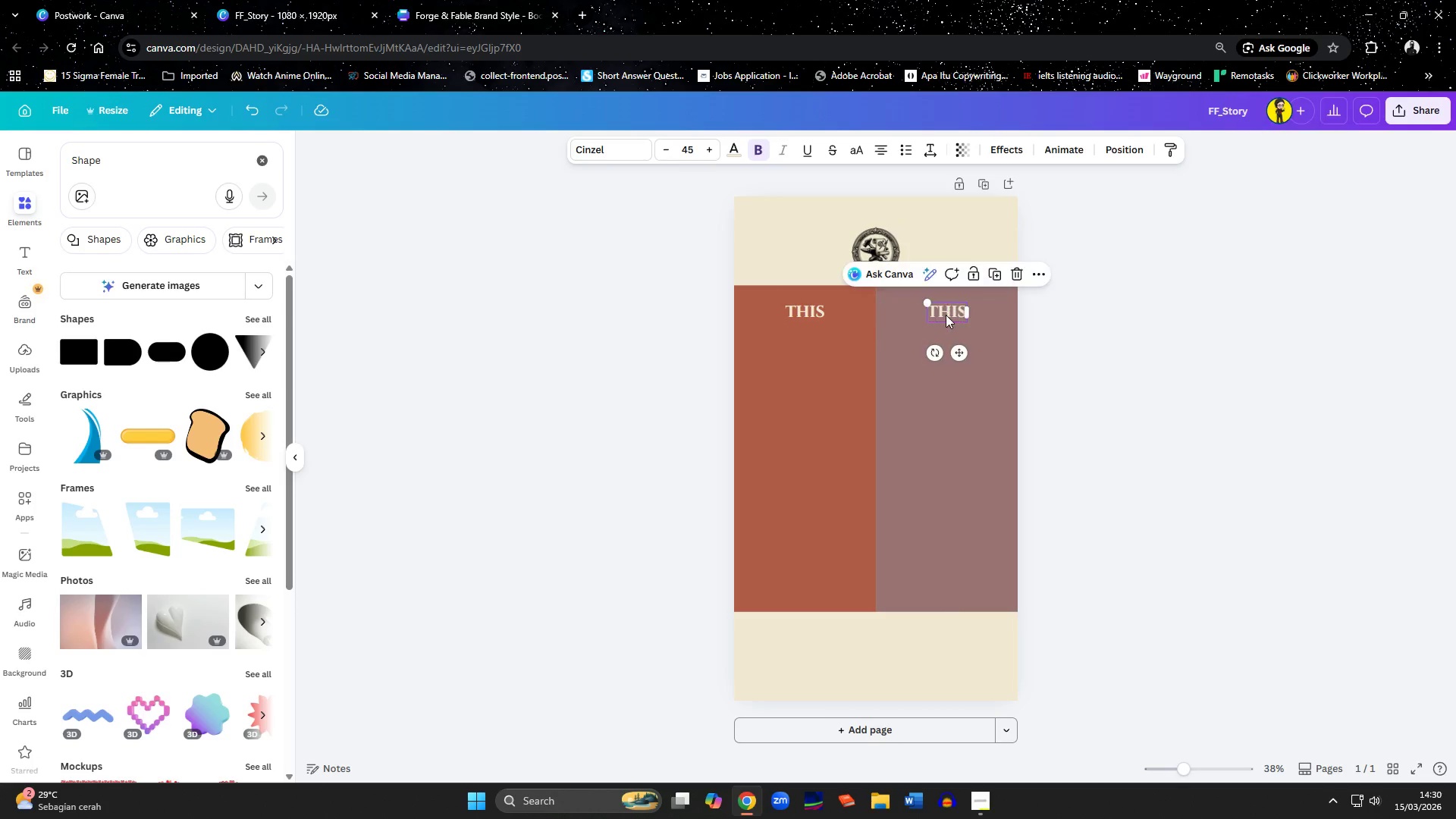 
left_click([946, 315])
 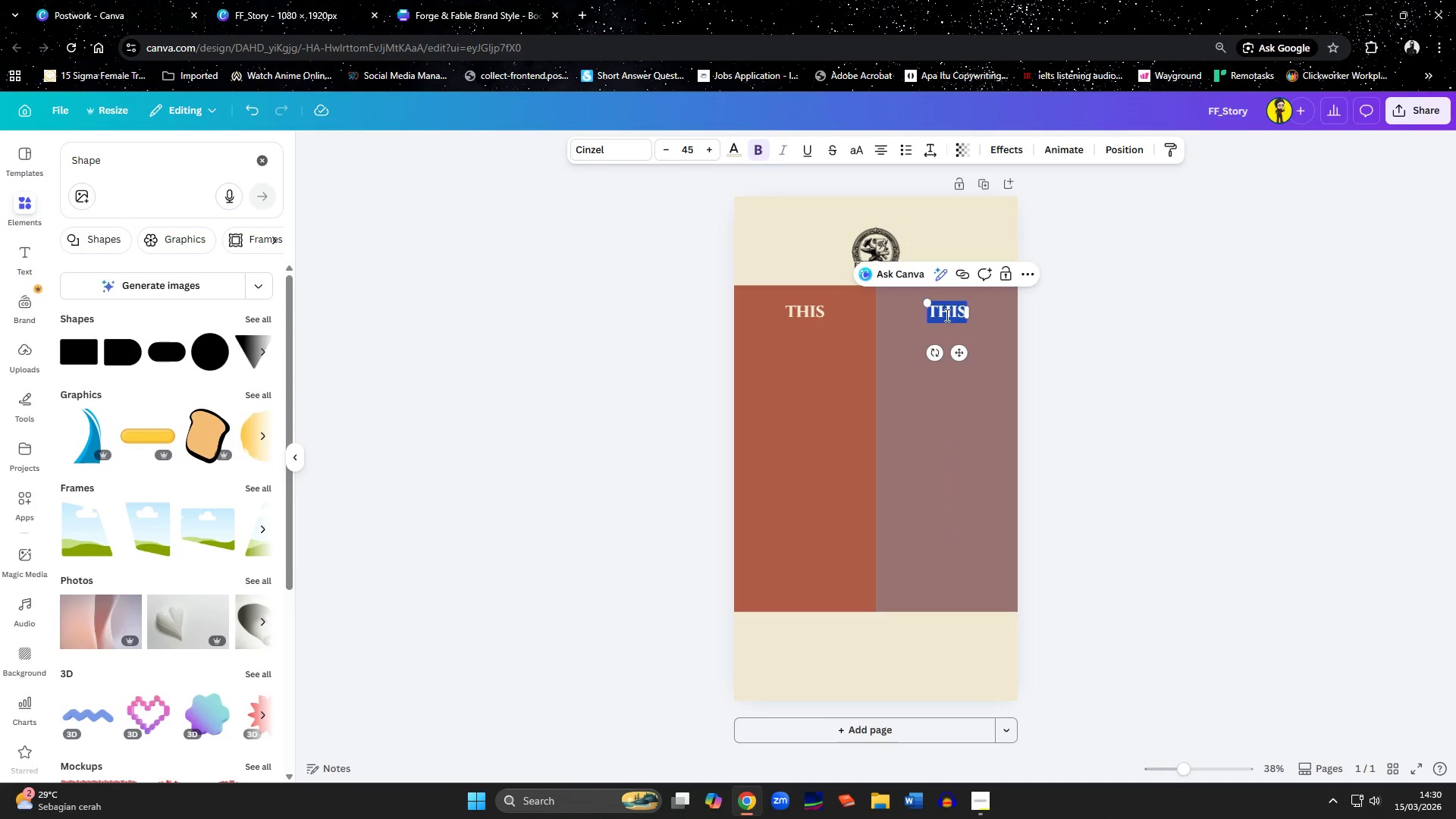 
type(TA)
key(Backspace)
type(HAT)
 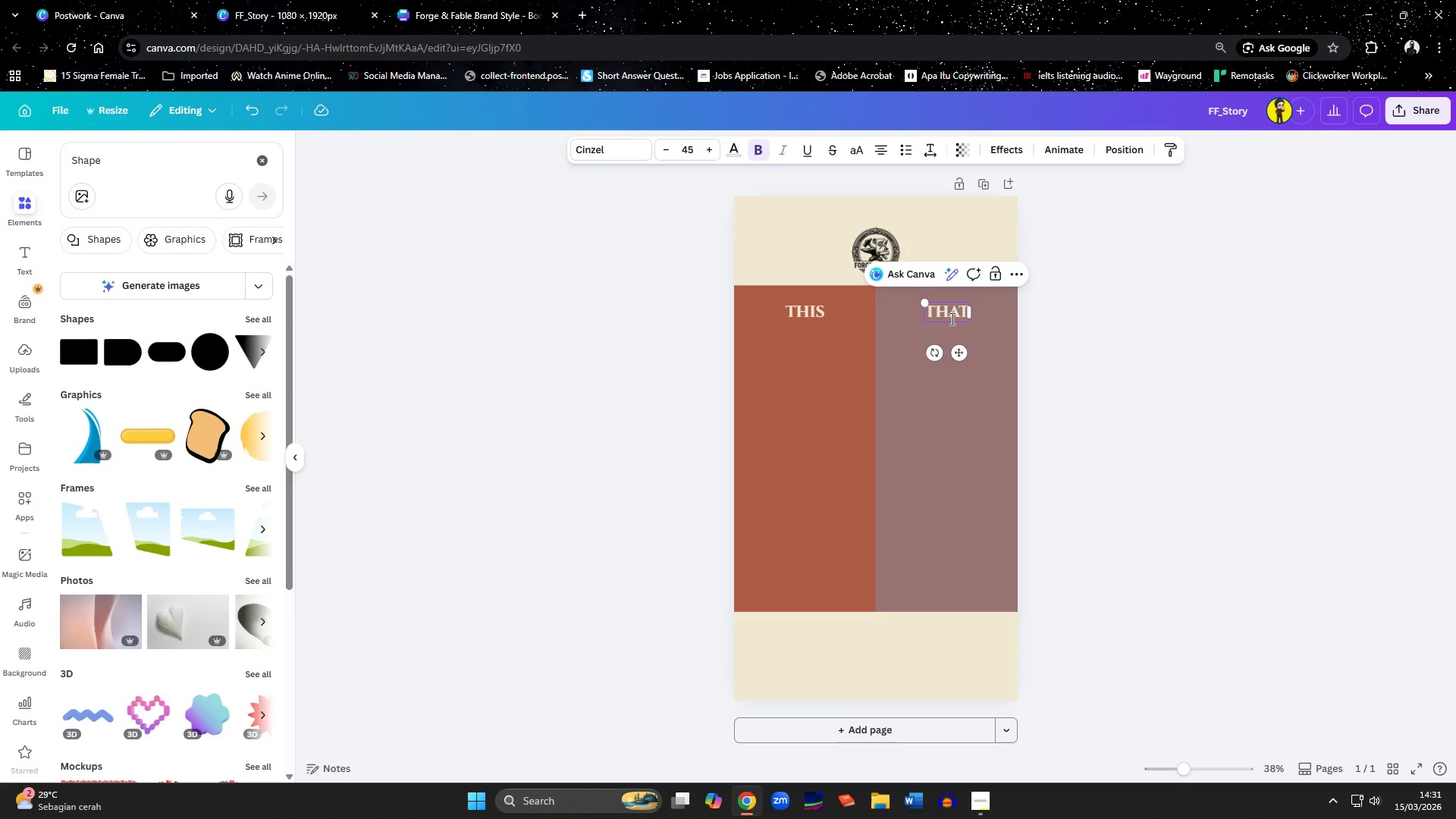 
left_click([1219, 423])
 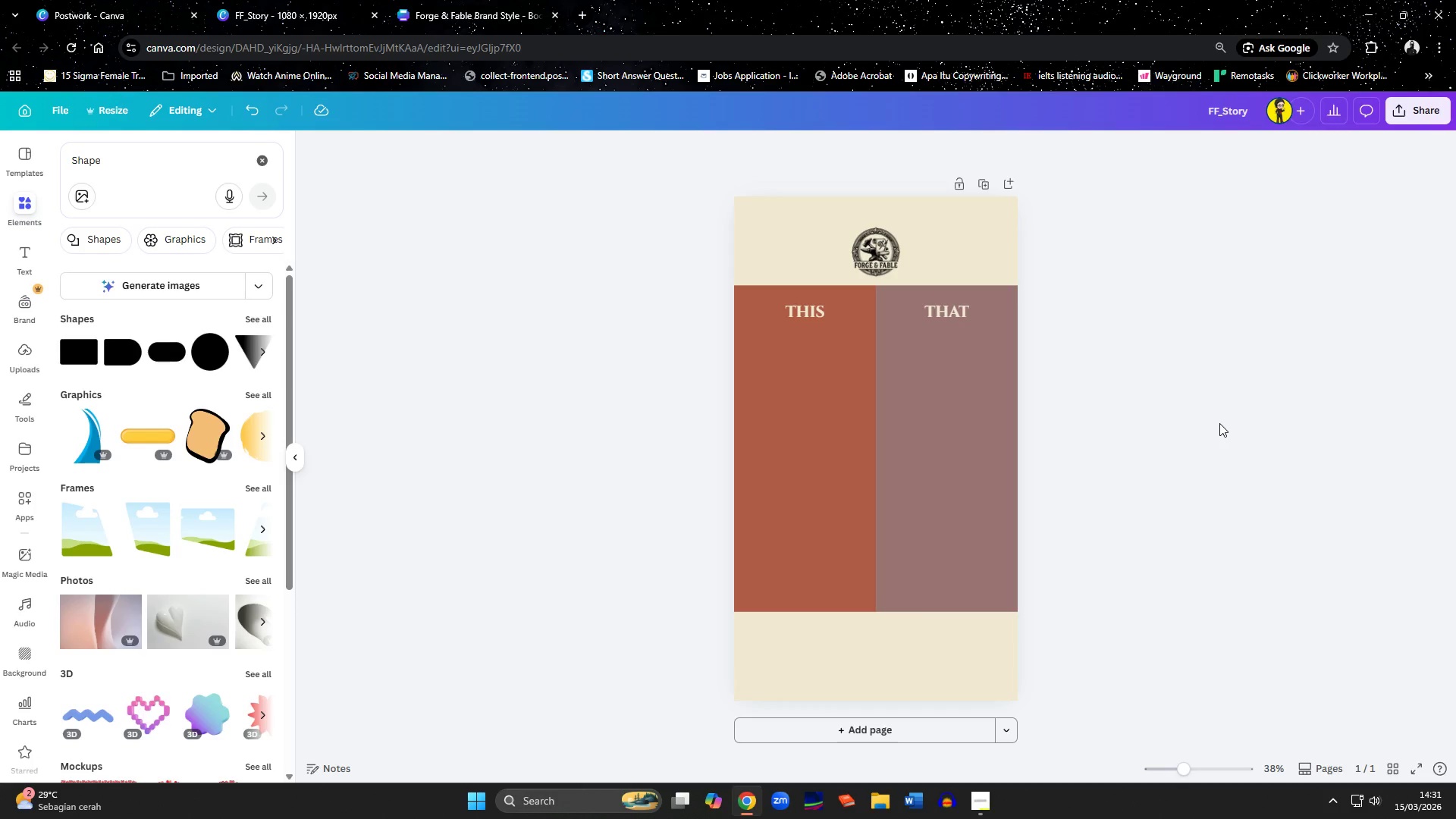 
wait(8.58)
 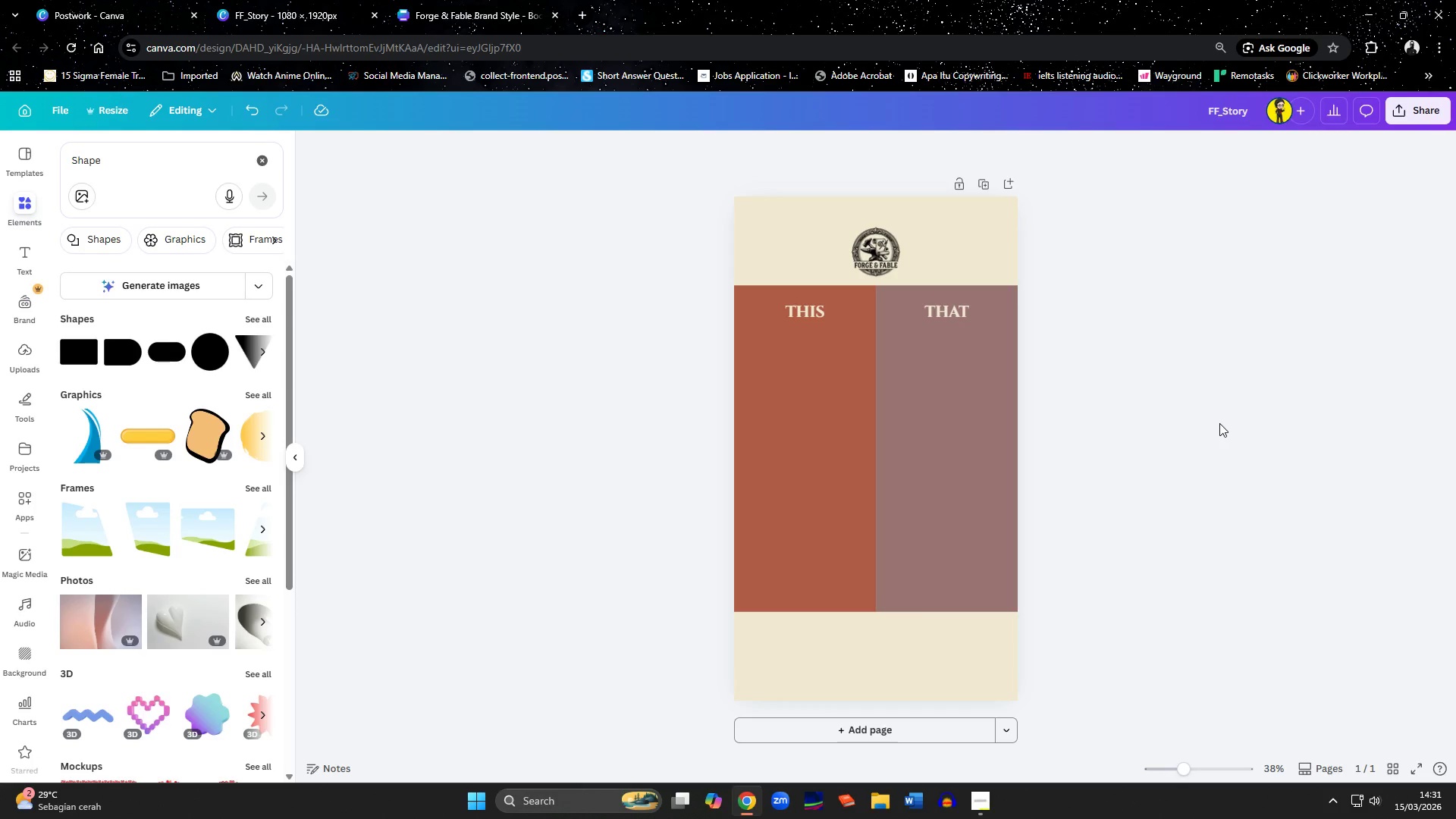 
left_click([802, 307])
 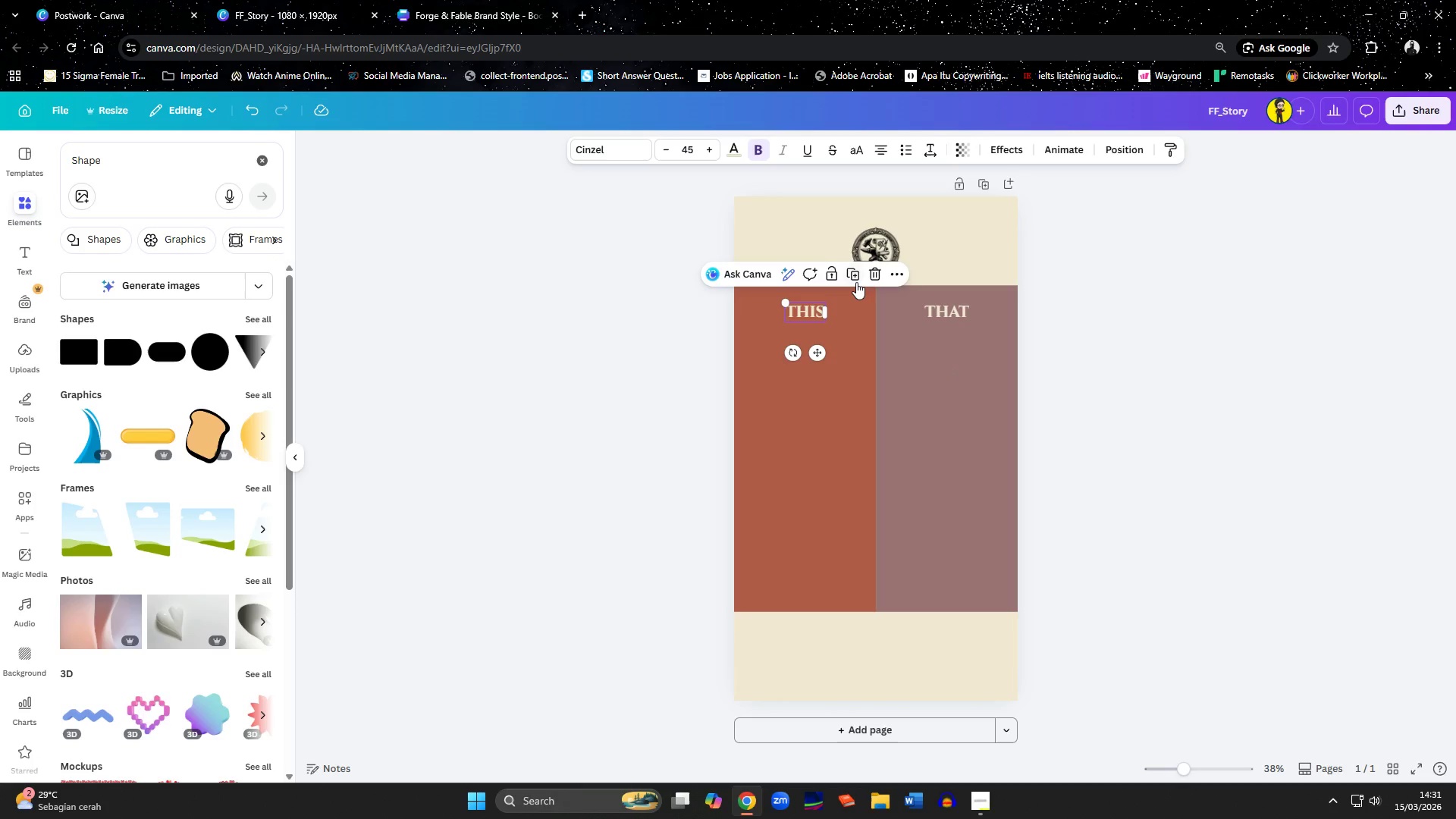 
left_click([856, 280])
 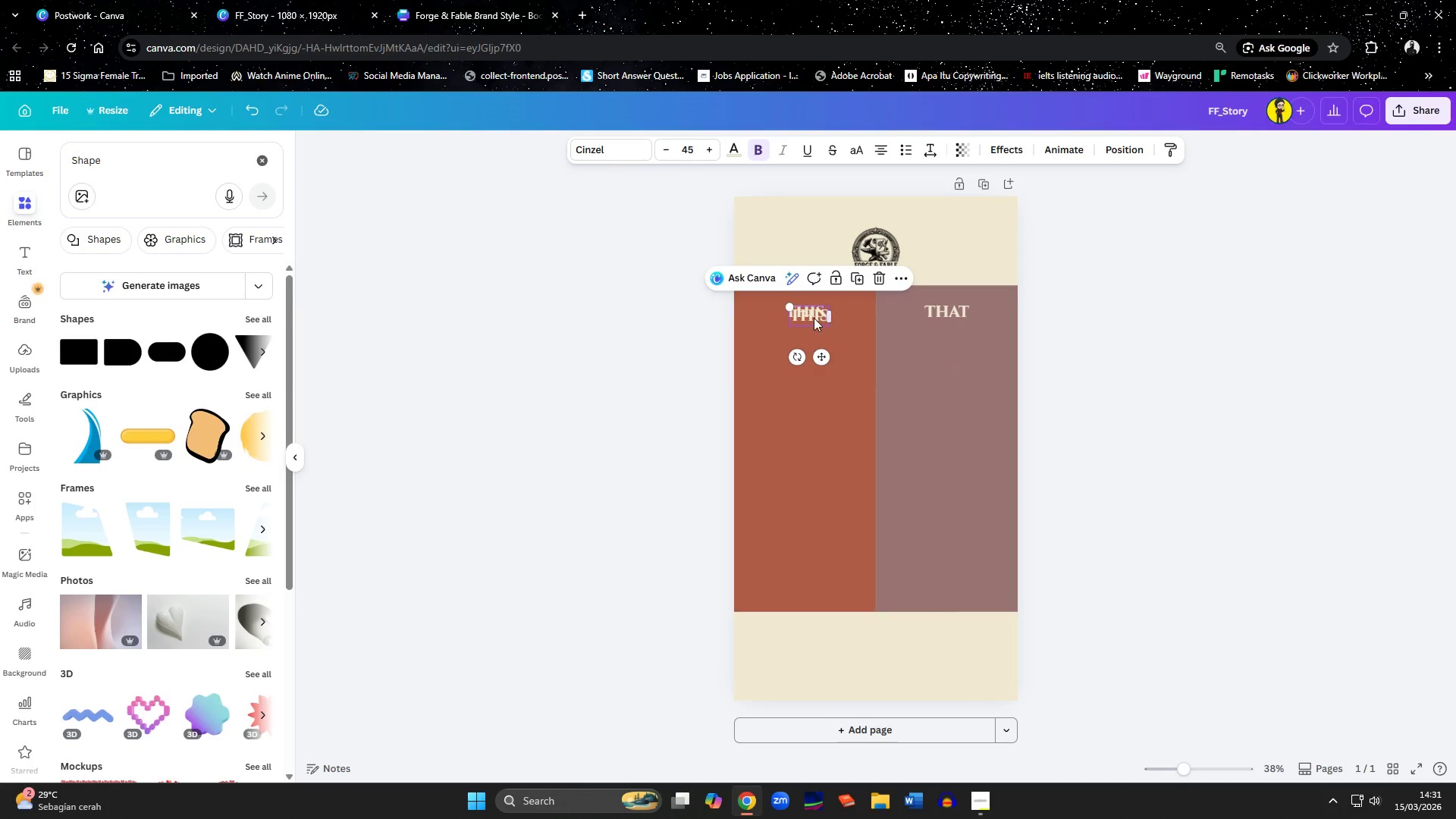 
left_click_drag(start_coordinate=[811, 318], to_coordinate=[879, 316])
 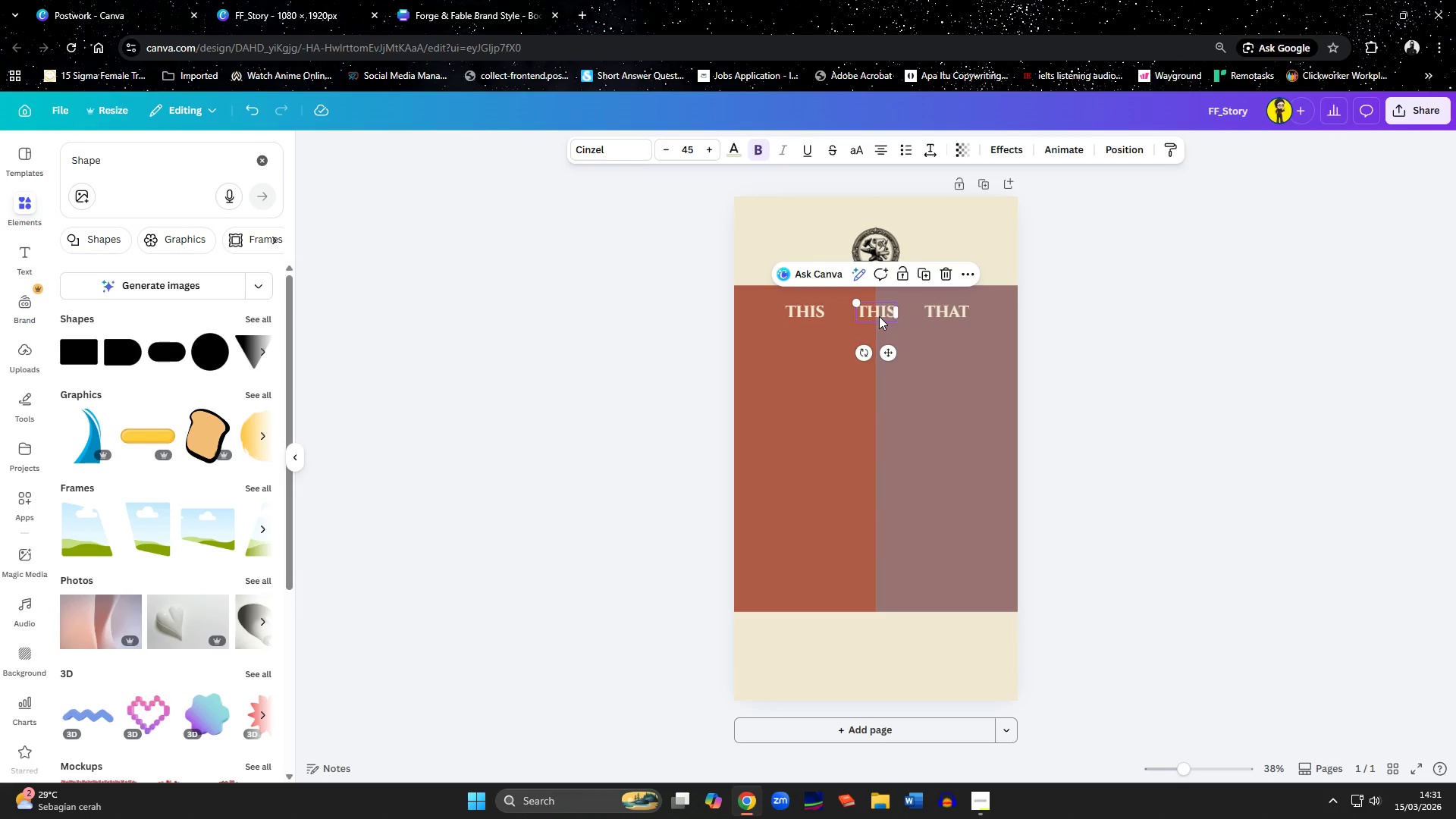 
left_click([879, 316])
 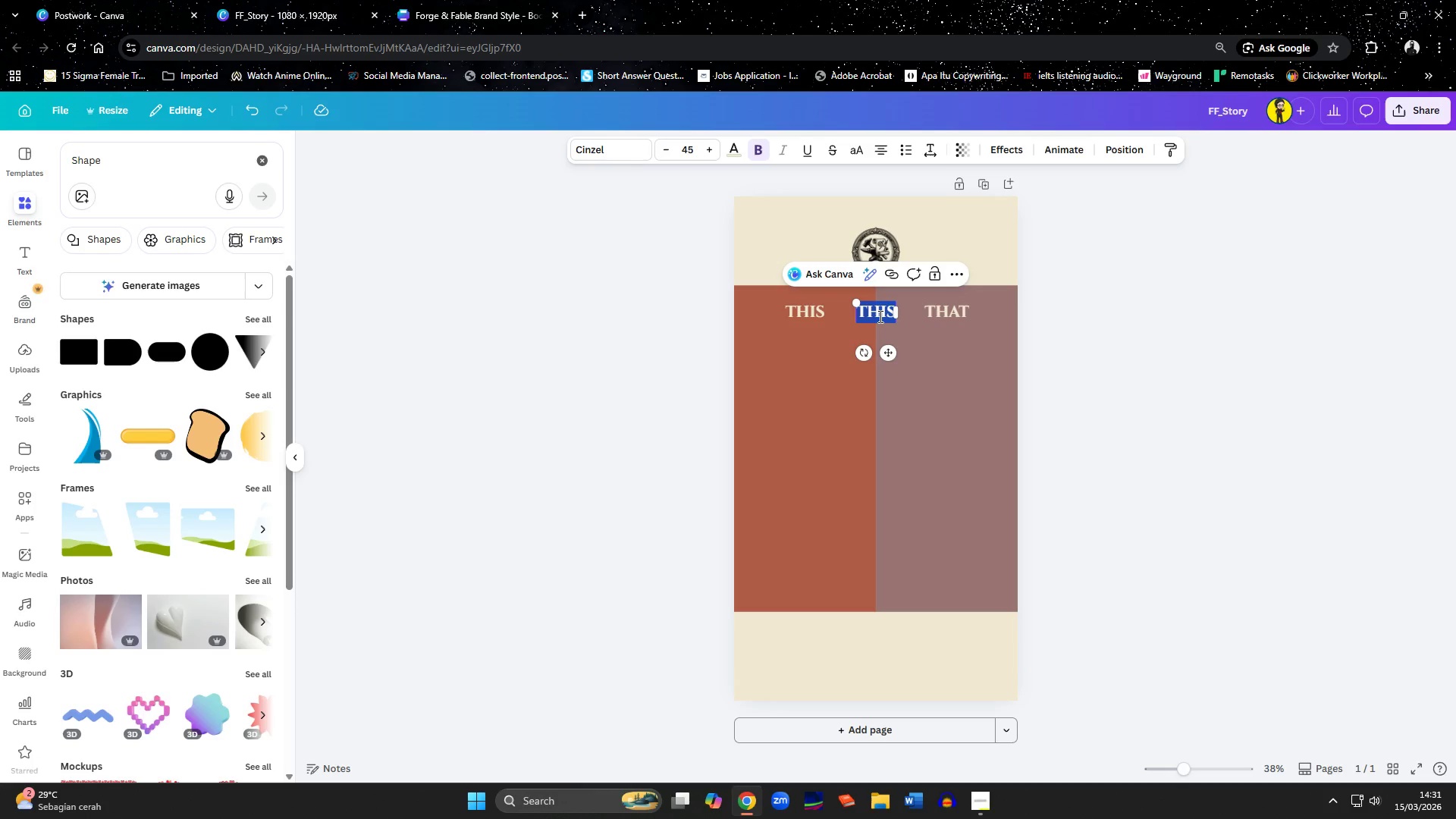 
type(OR)
 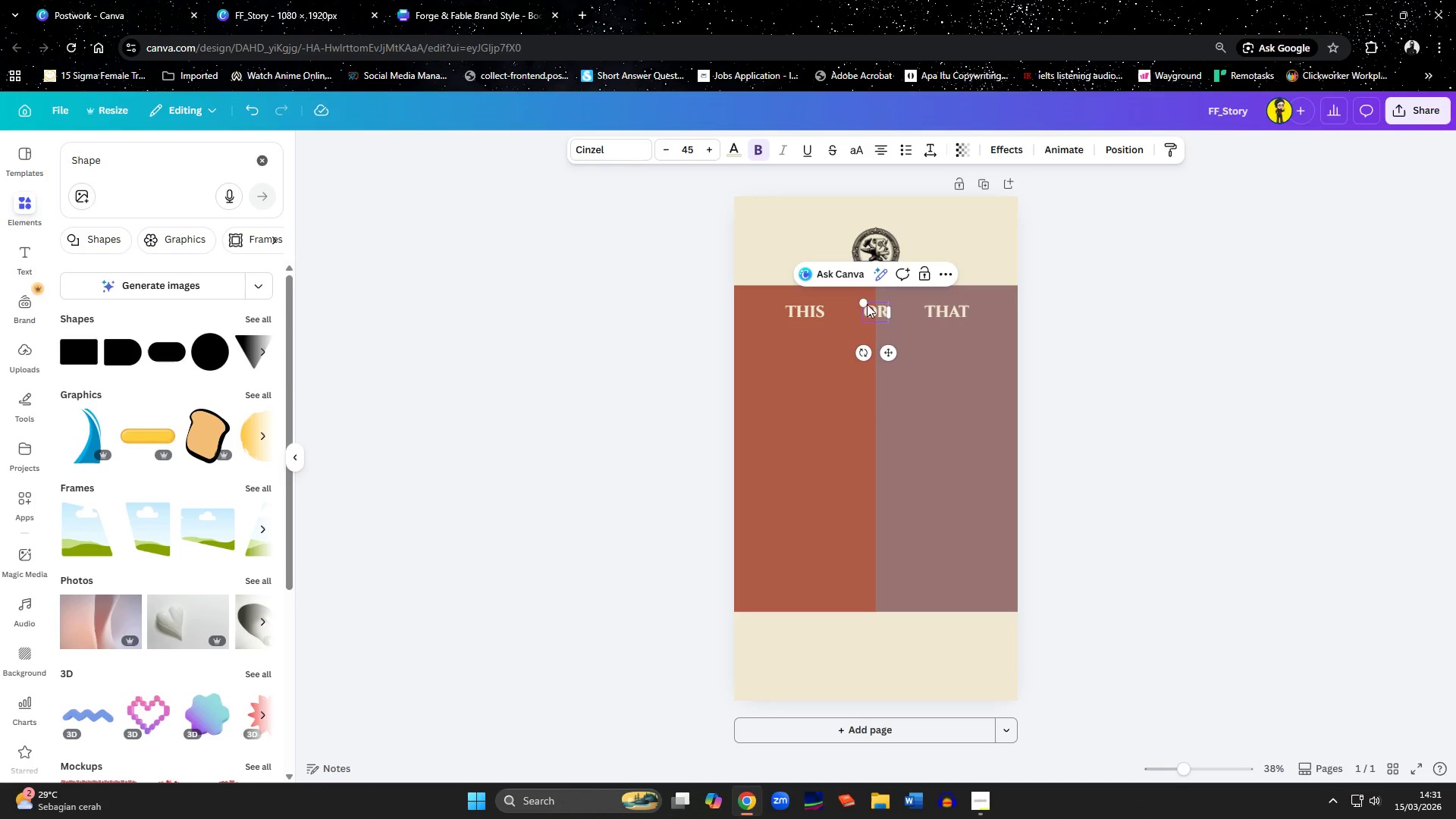 
left_click_drag(start_coordinate=[858, 302], to_coordinate=[797, 270])
 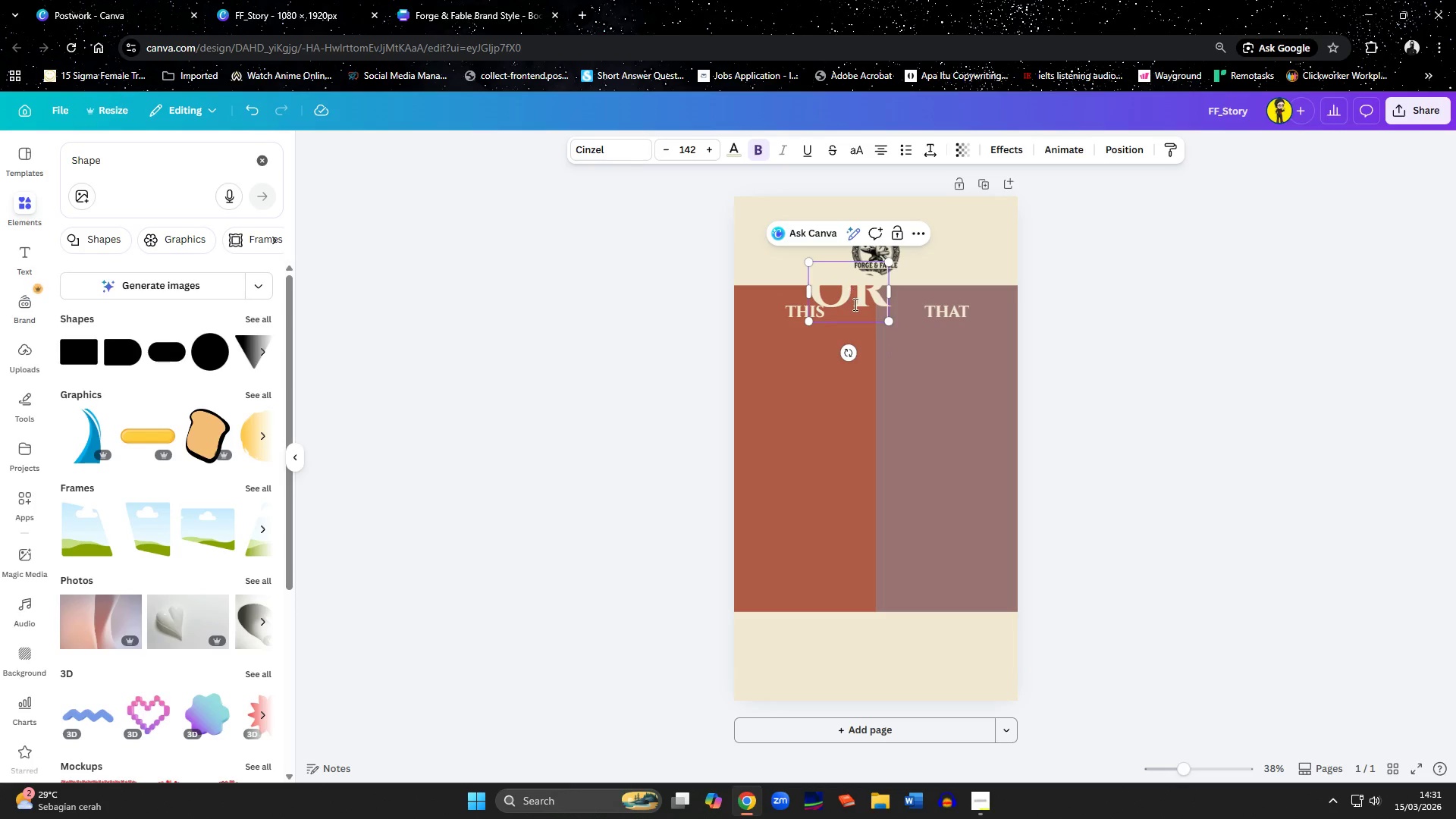 
left_click_drag(start_coordinate=[861, 309], to_coordinate=[864, 313])
 